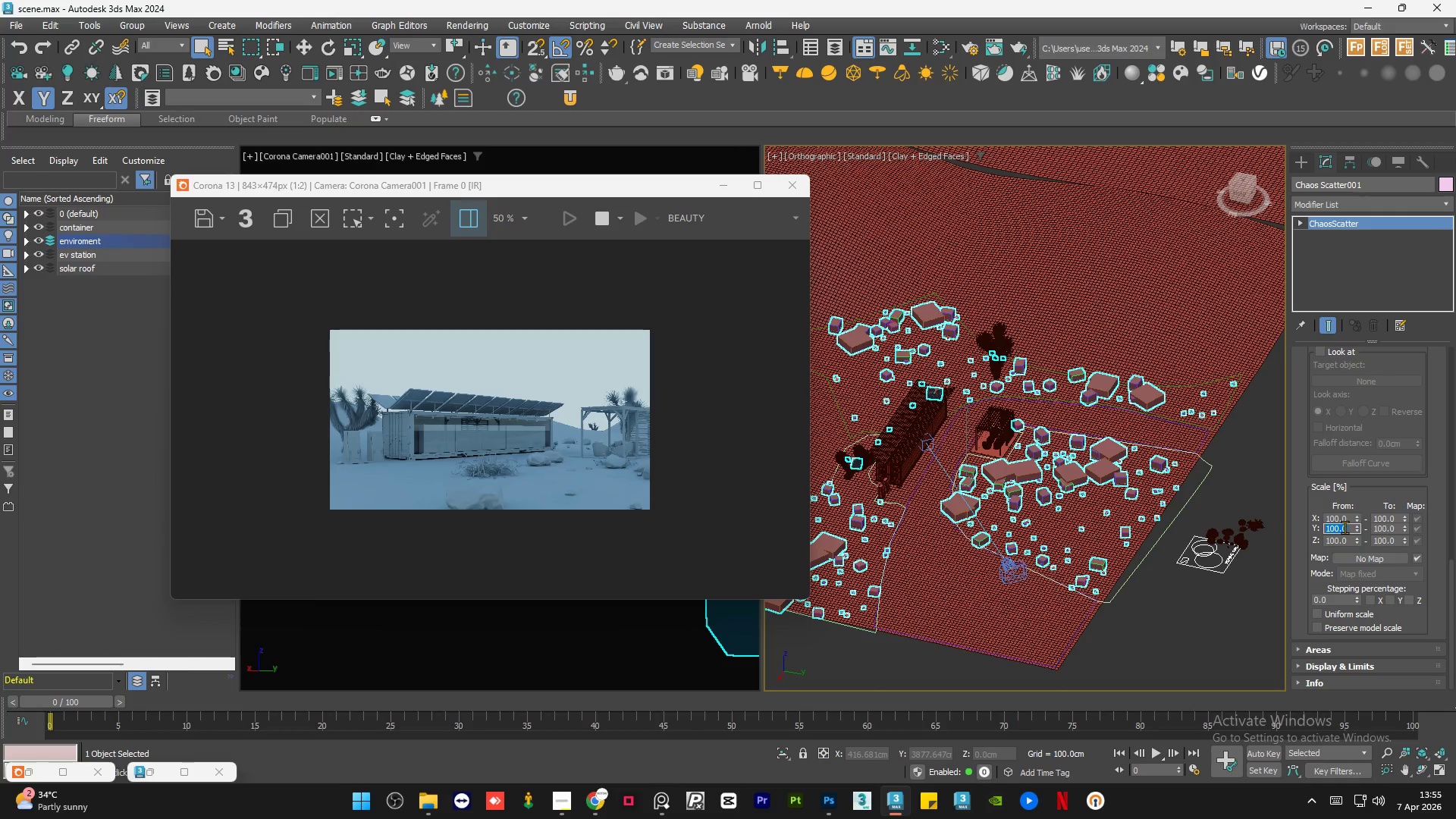 
key(Numpad5)
 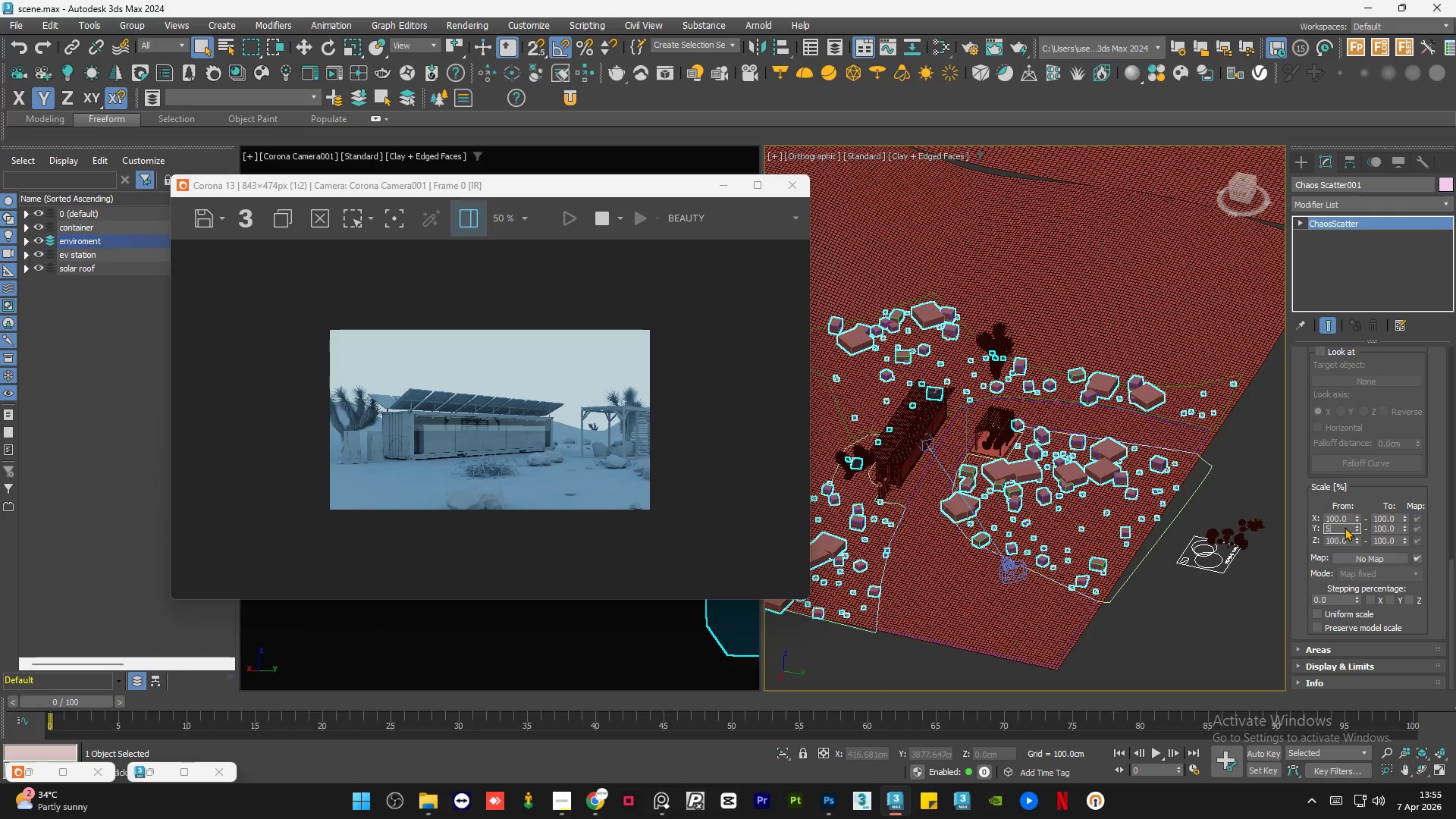 
key(Numpad0)
 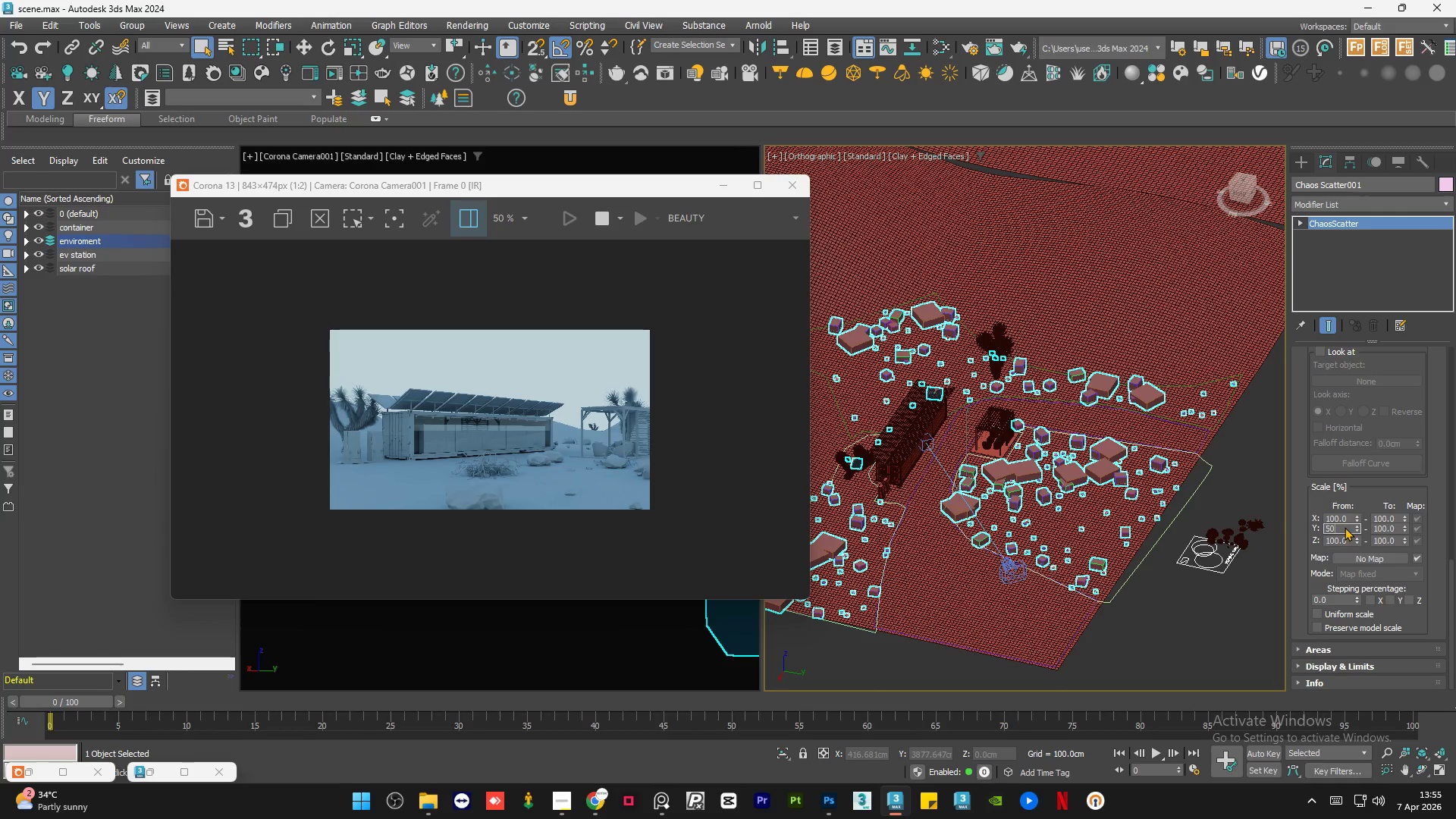 
key(NumpadEnter)
 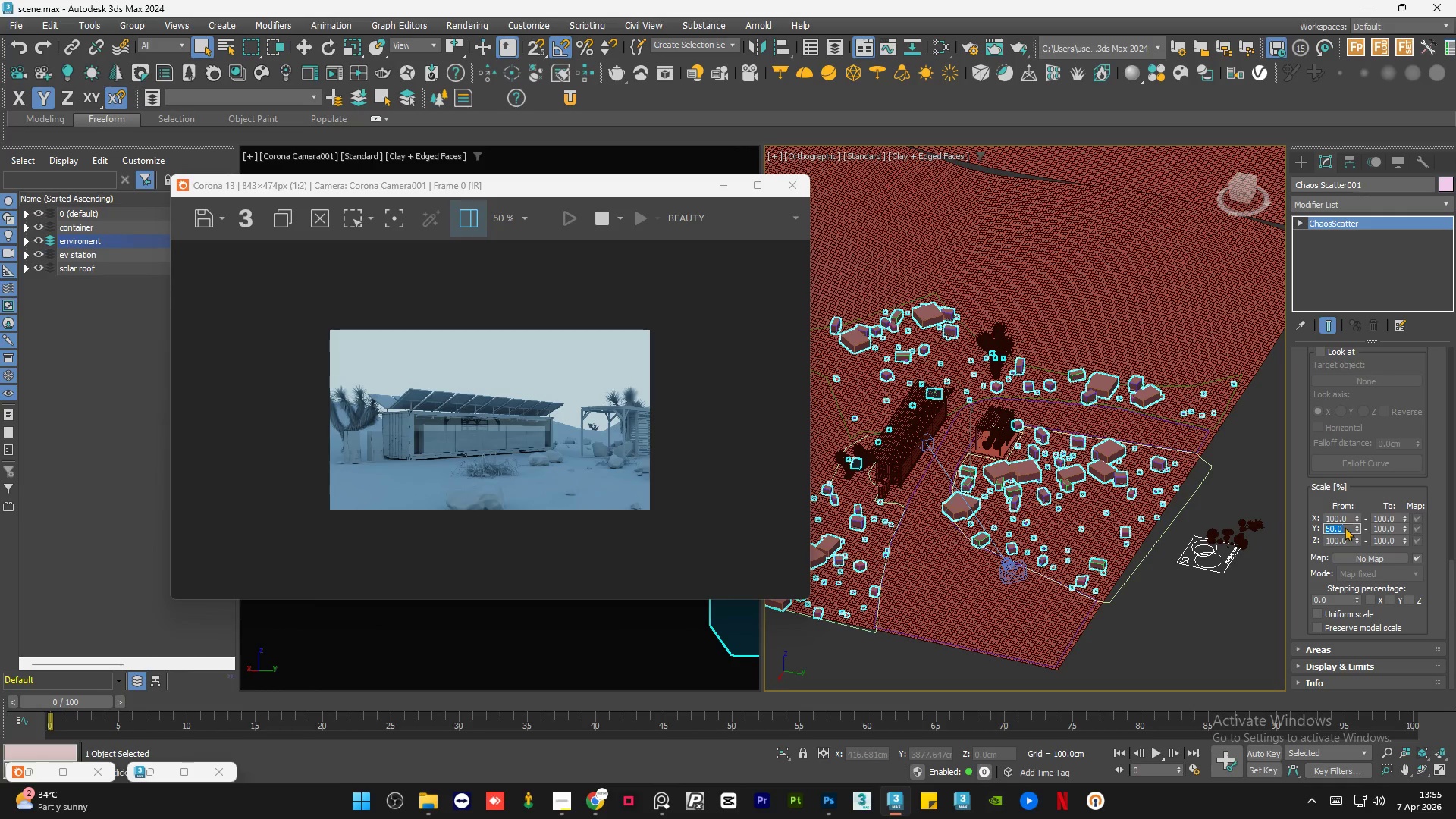 
double_click([1351, 538])
 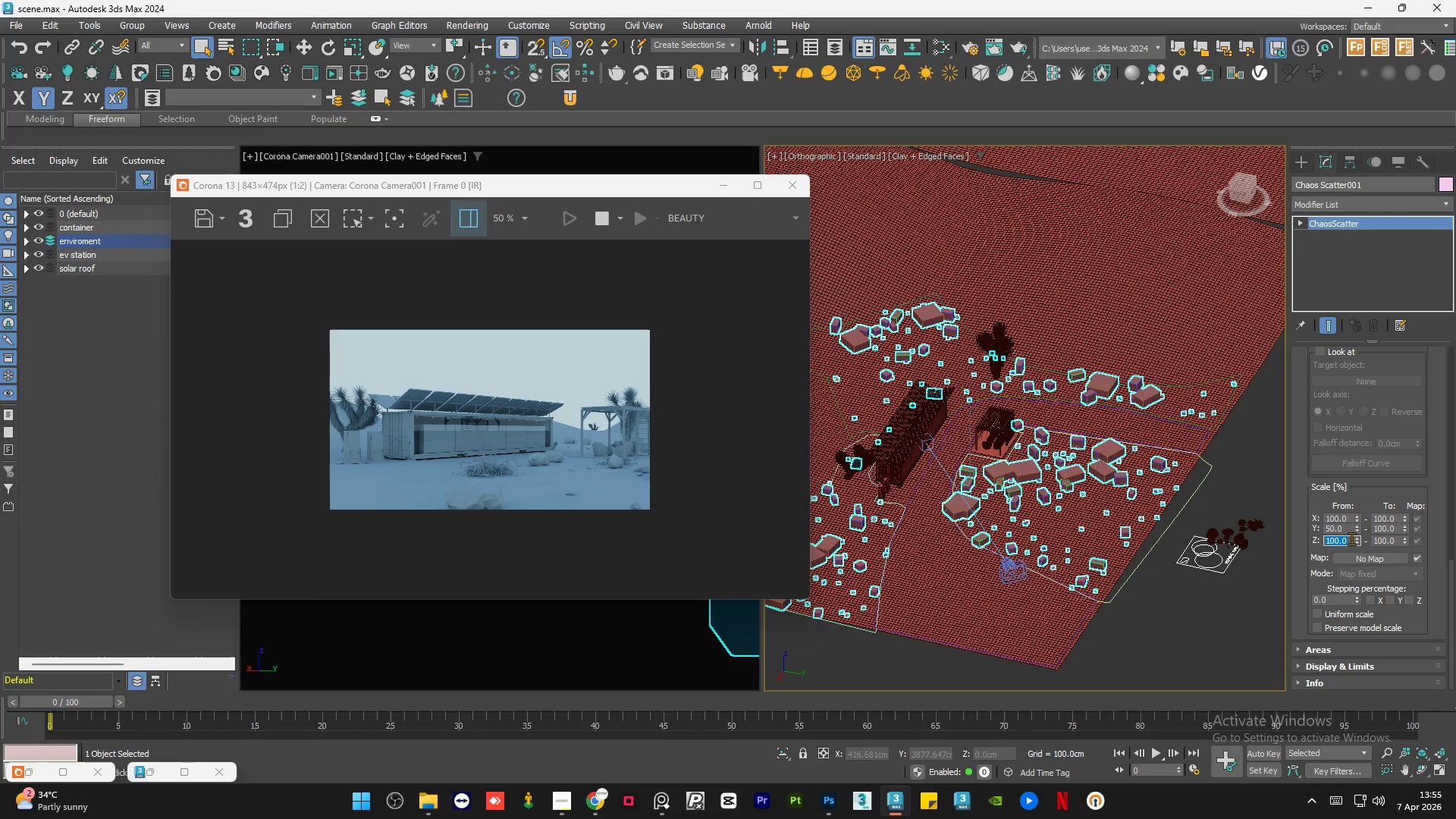 
key(Numpad2)
 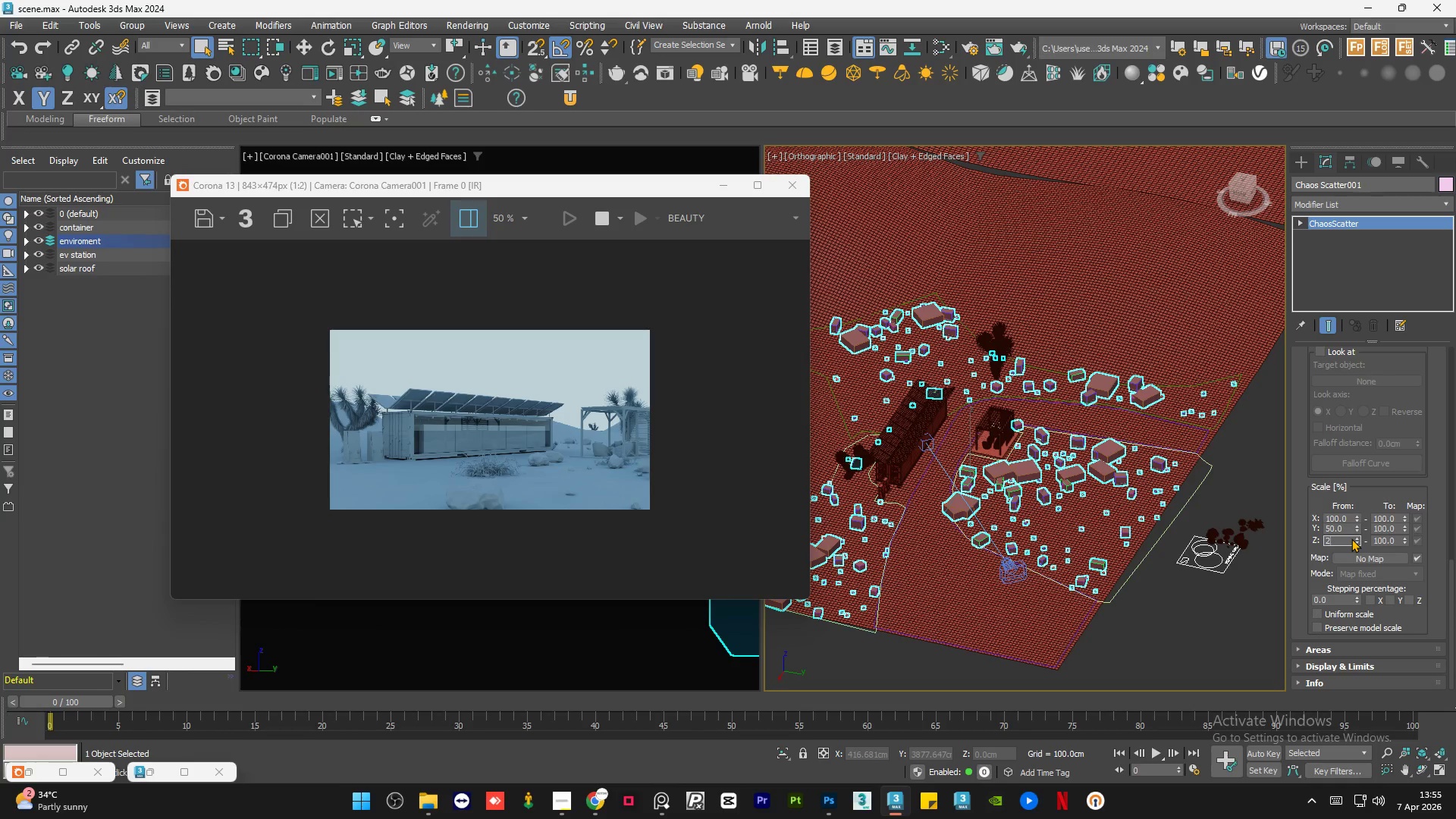 
key(Numpad0)
 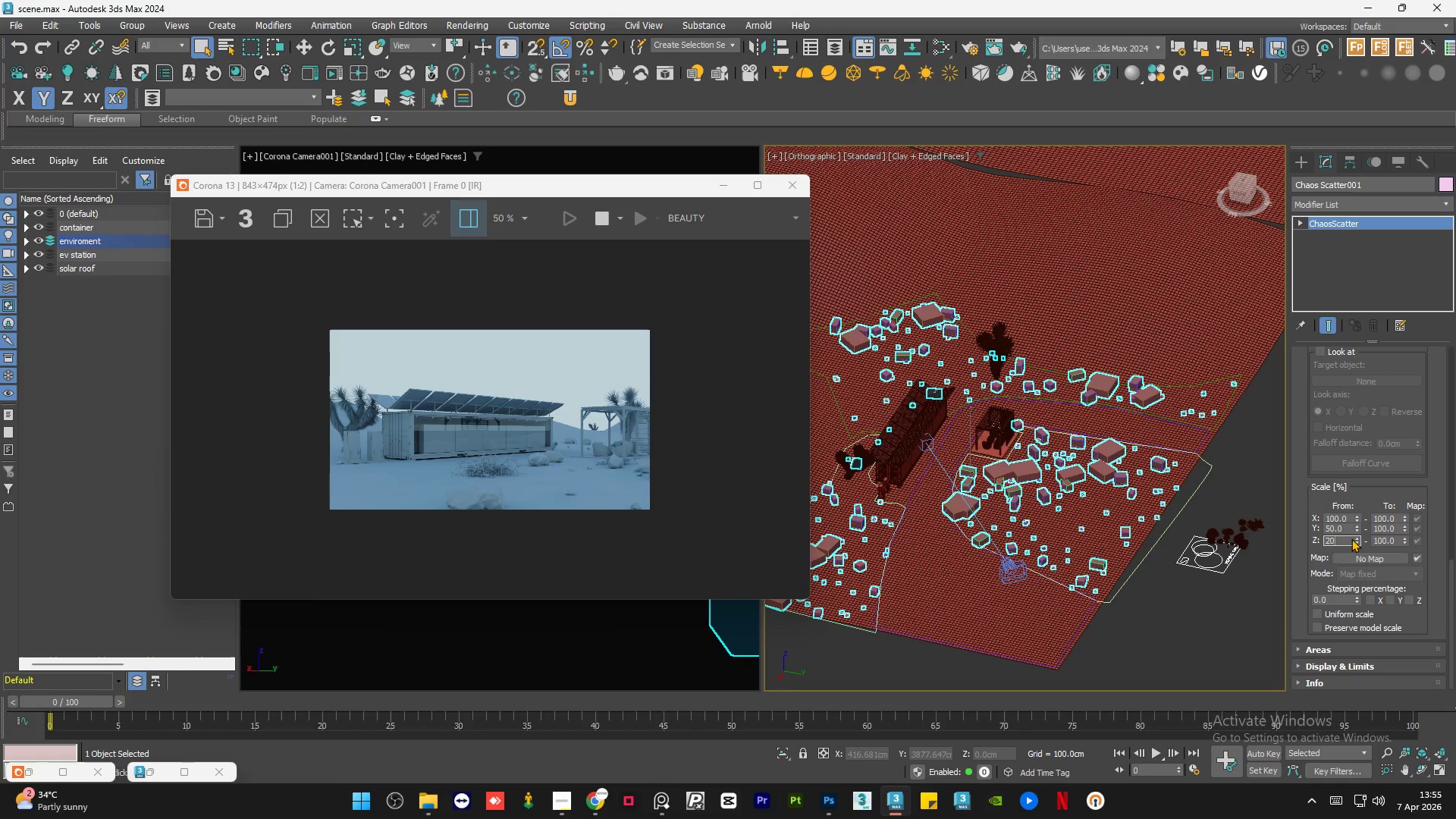 
key(NumpadEnter)
 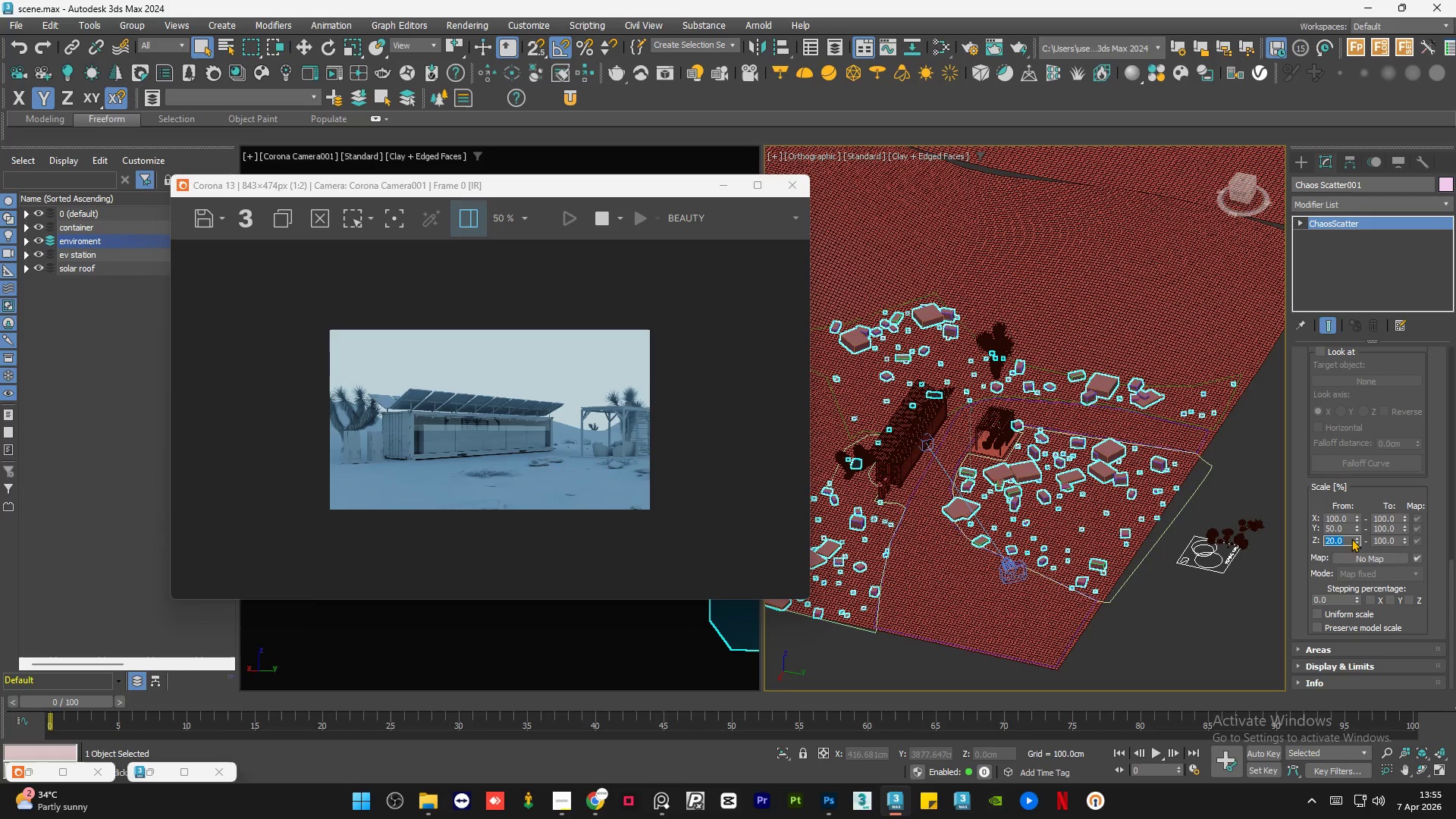 
left_click([1327, 613])
 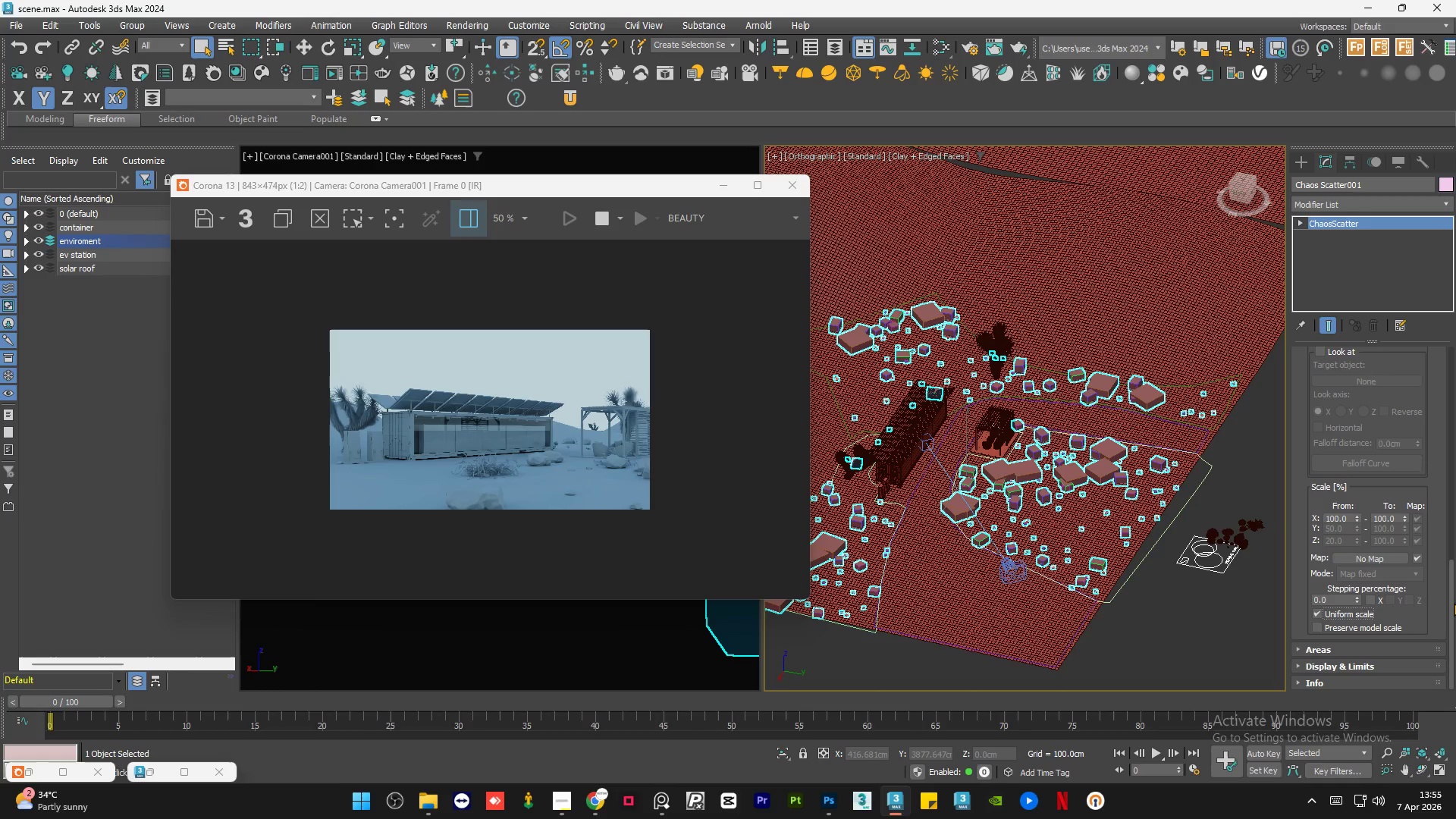 
left_click_drag(start_coordinate=[1448, 598], to_coordinate=[1455, 423])
 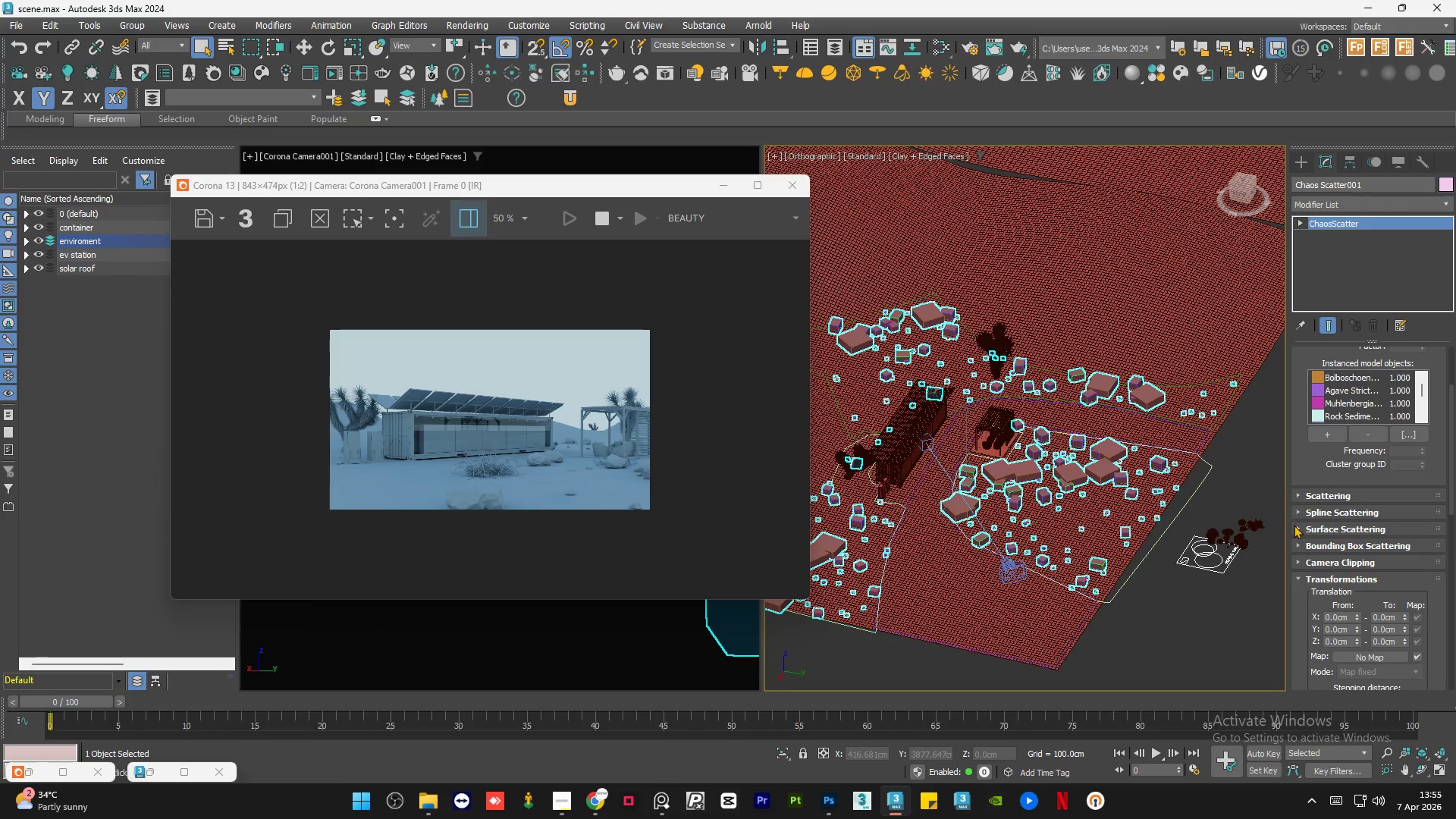 
left_click([1300, 494])
 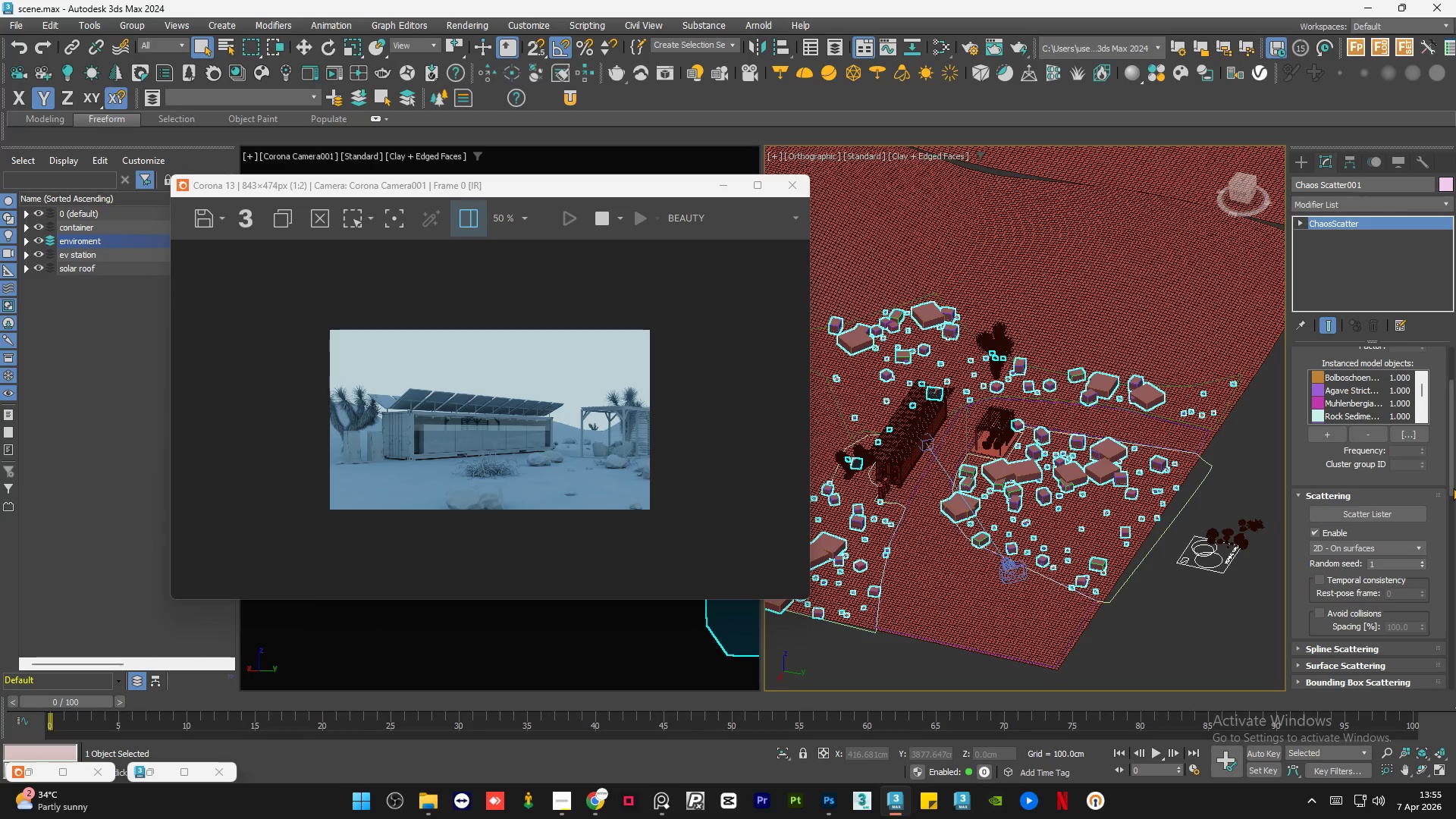 
left_click_drag(start_coordinate=[1453, 483], to_coordinate=[1454, 435])
 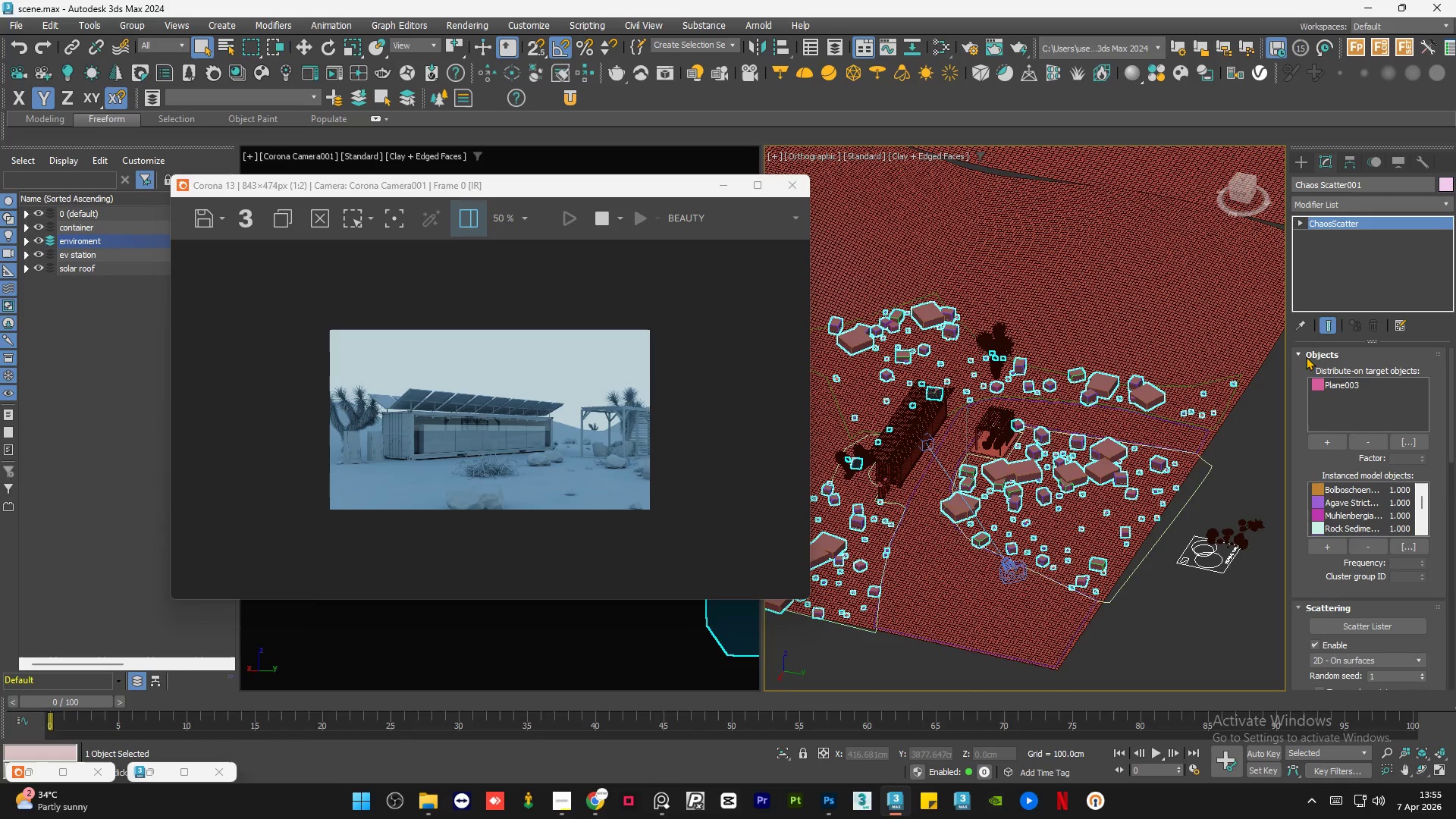 
left_click([1302, 354])
 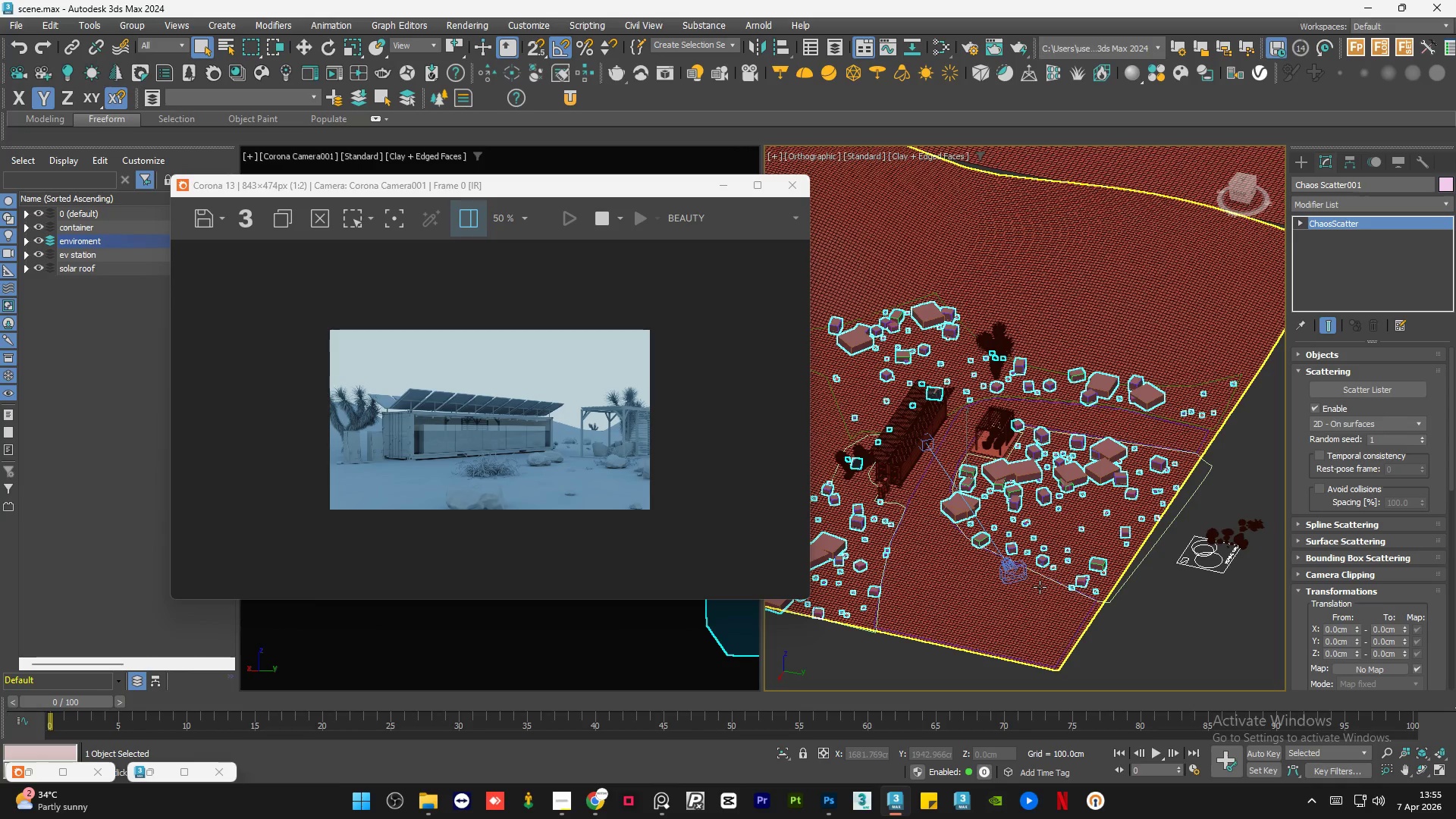 
wait(10.52)
 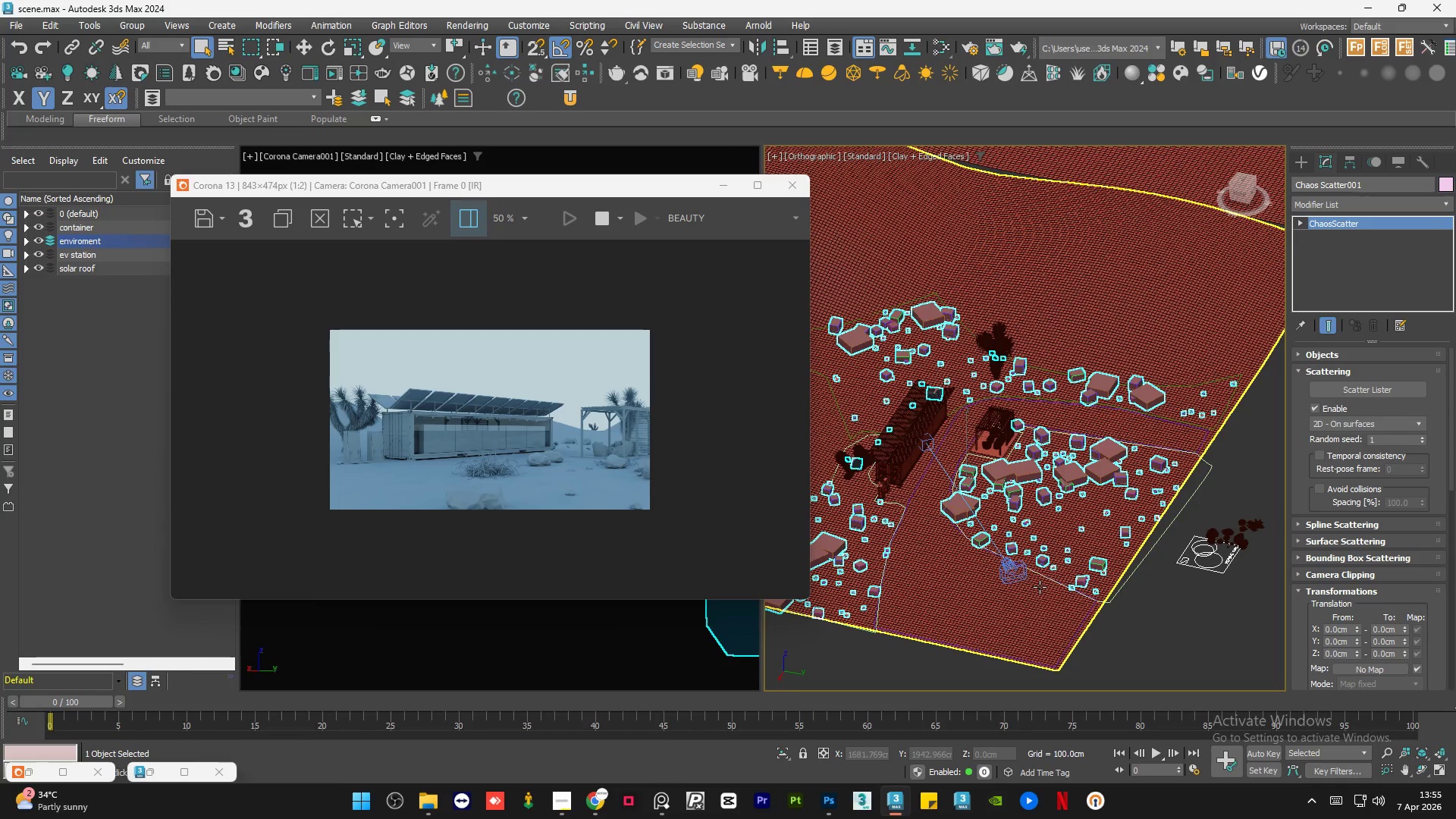 
left_click_drag(start_coordinate=[1451, 475], to_coordinate=[1451, 510])
 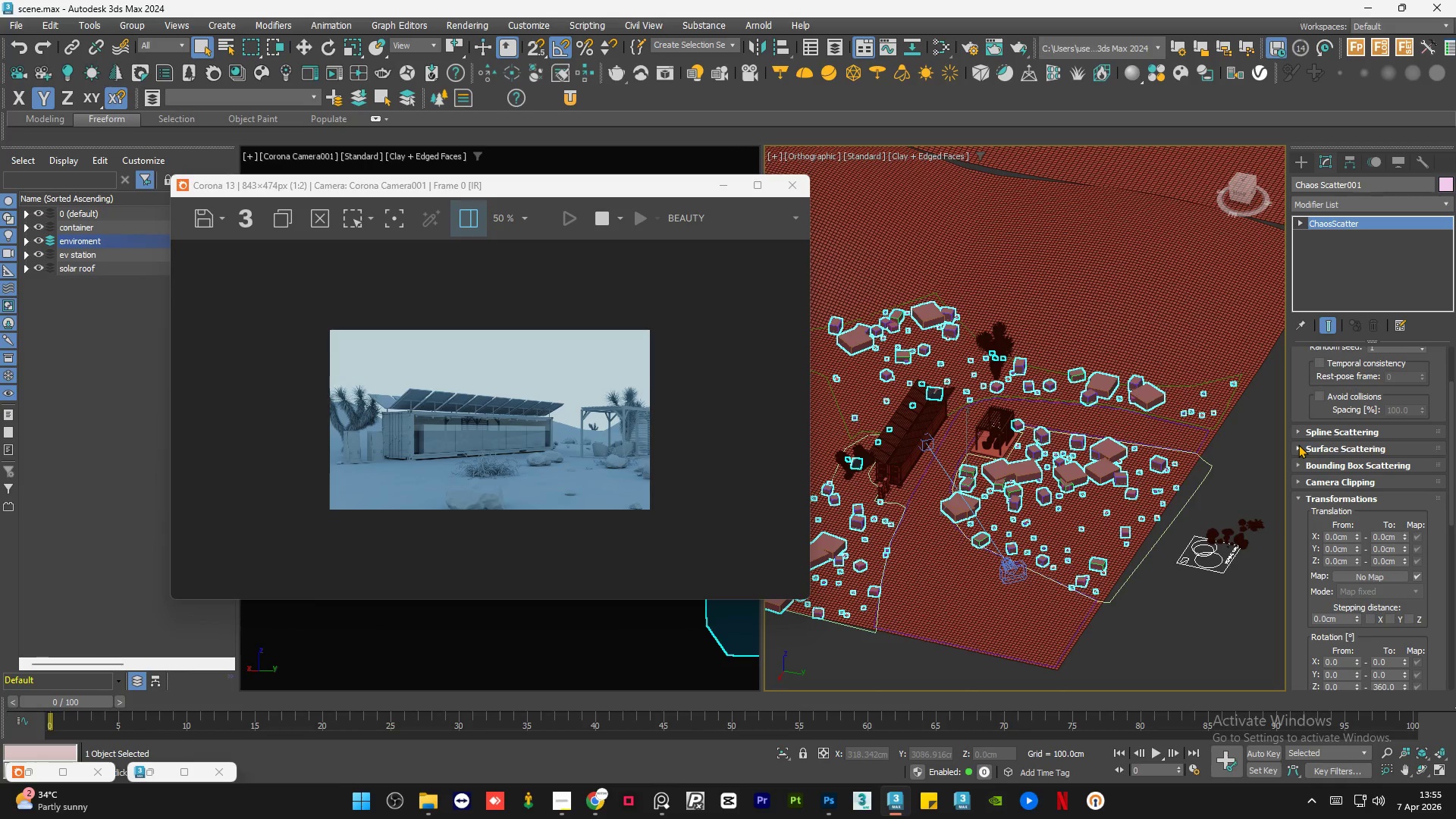 
left_click([1299, 431])
 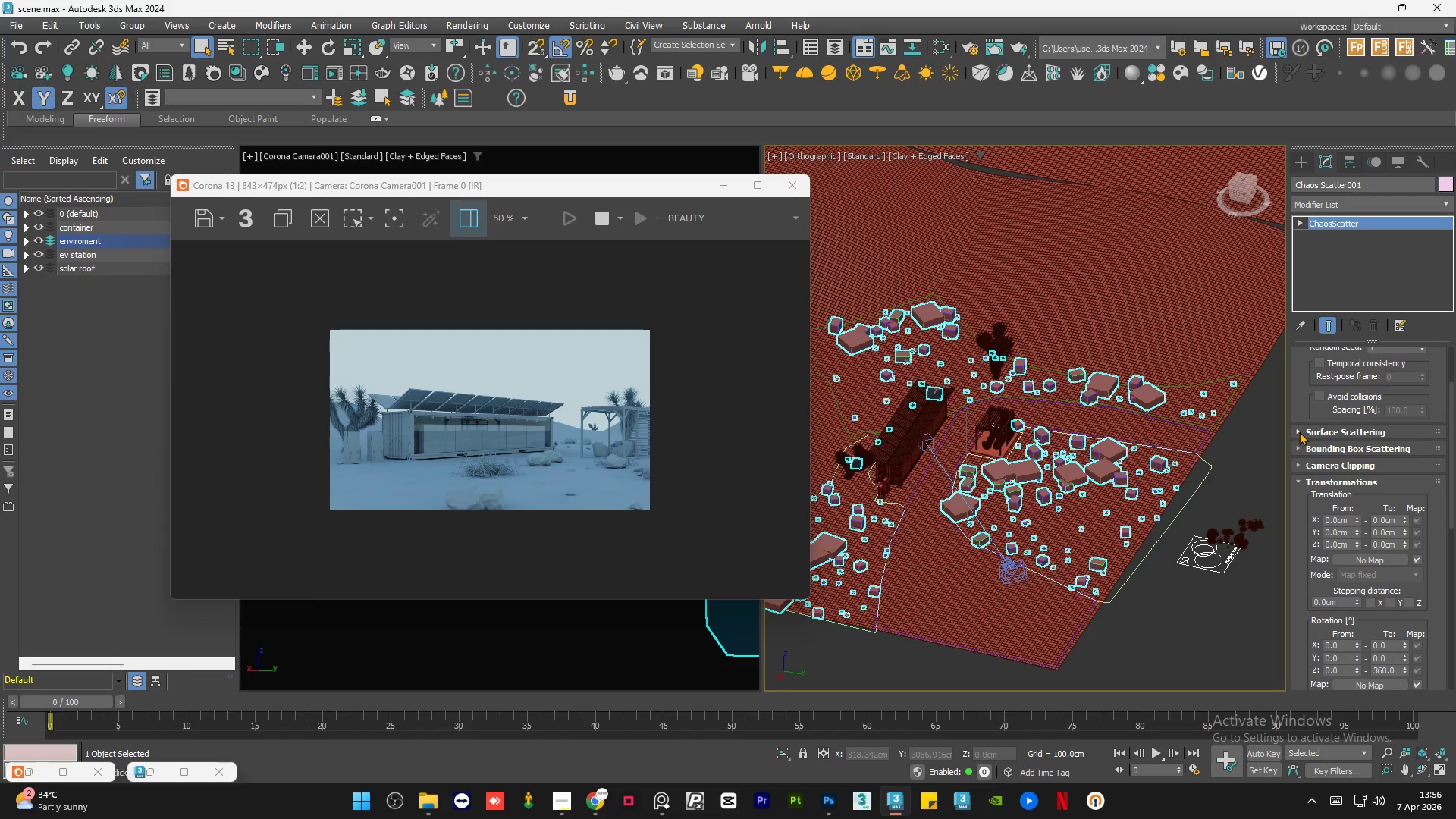 
left_click([1298, 431])
 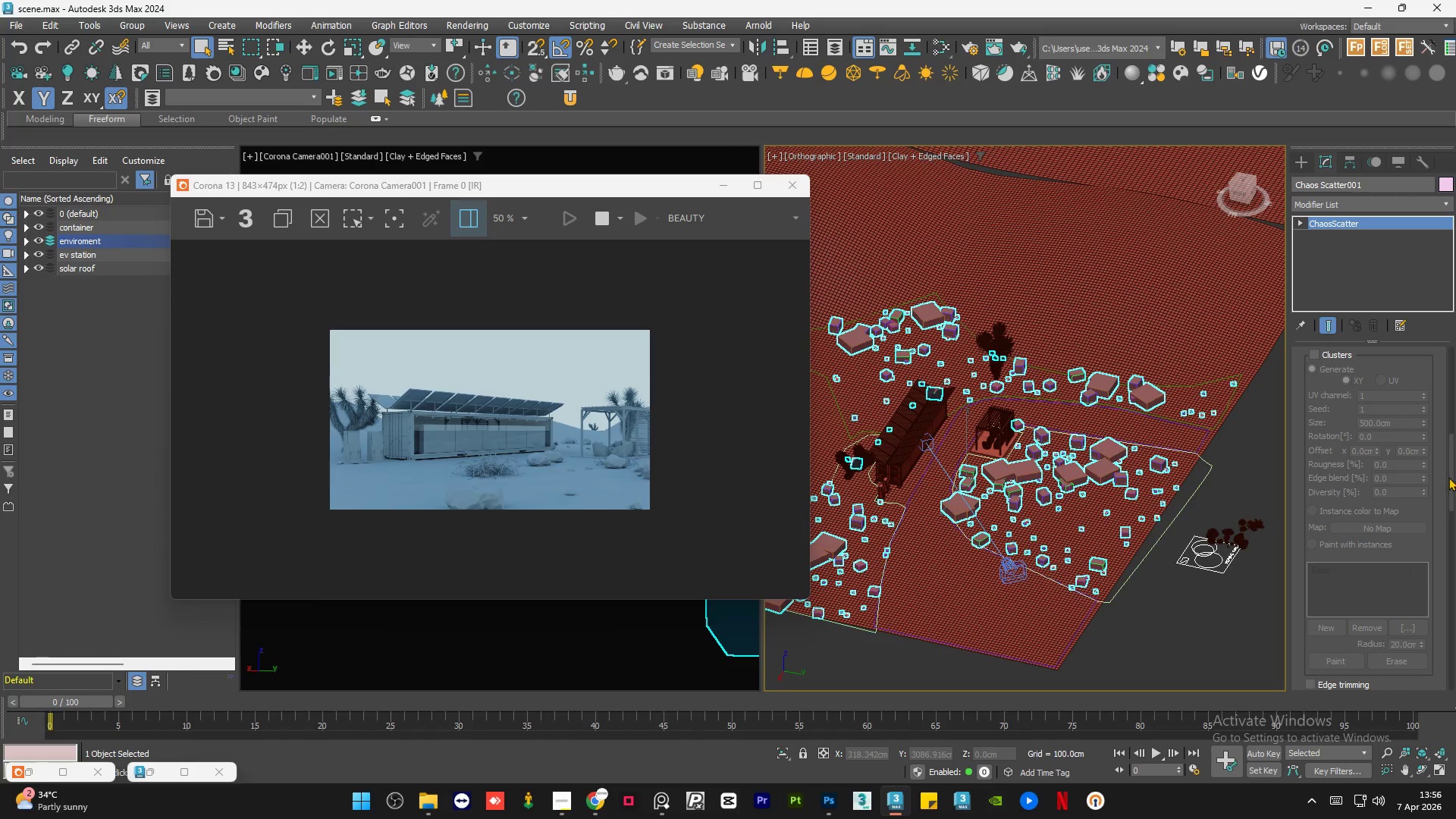 
left_click_drag(start_coordinate=[1448, 482], to_coordinate=[1453, 444])
 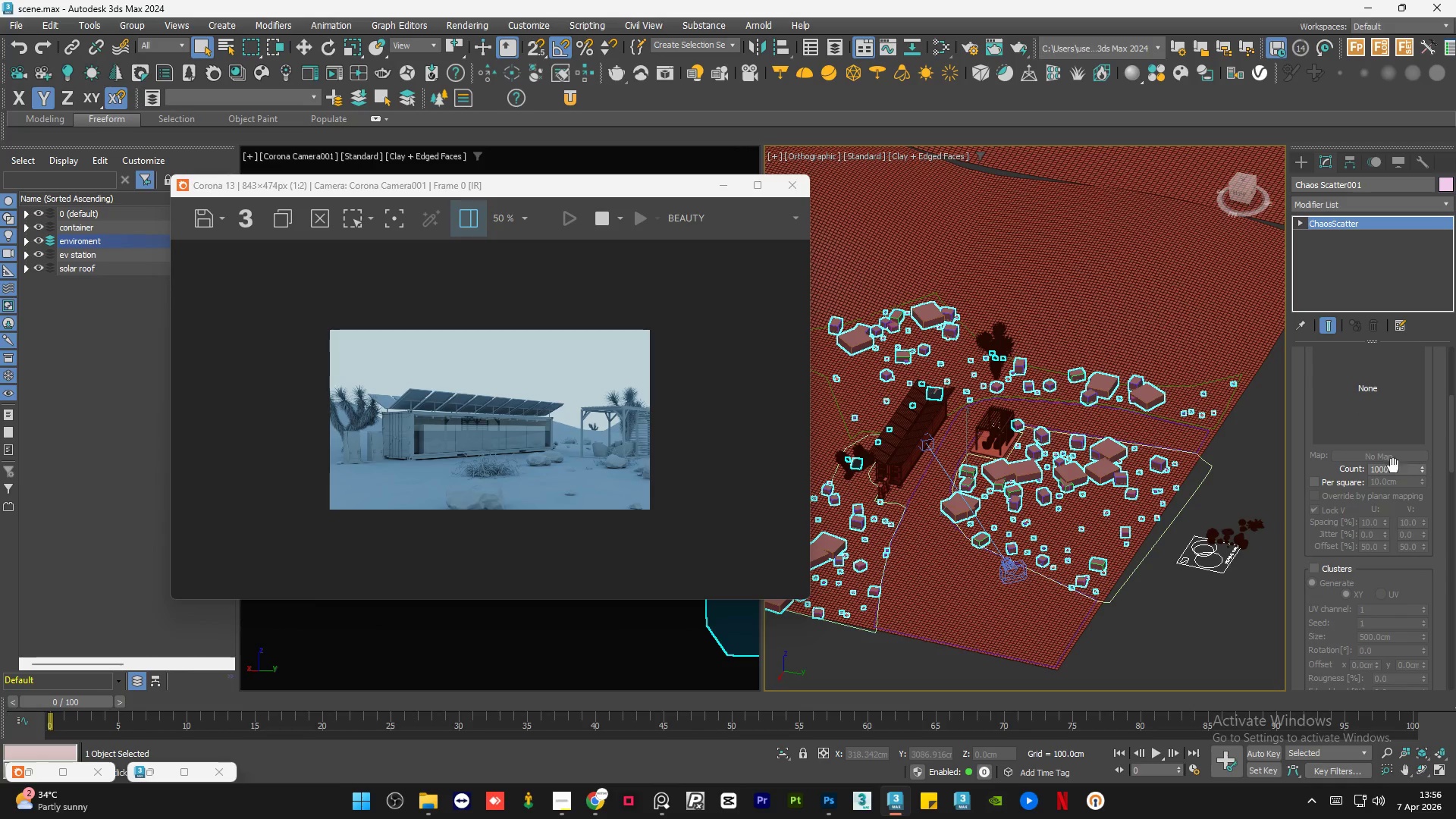 
left_click([1393, 466])
 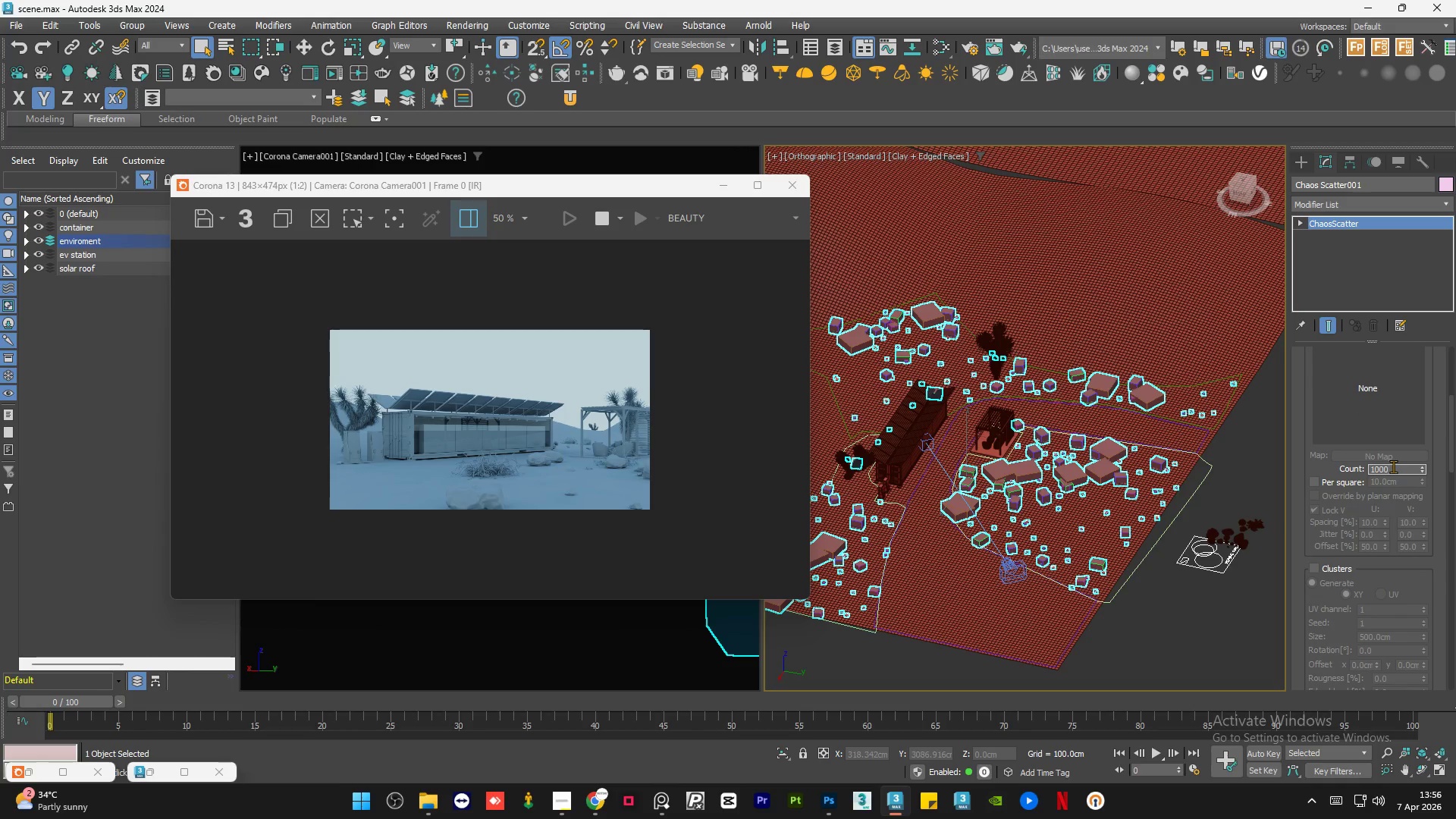 
key(Numpad0)
 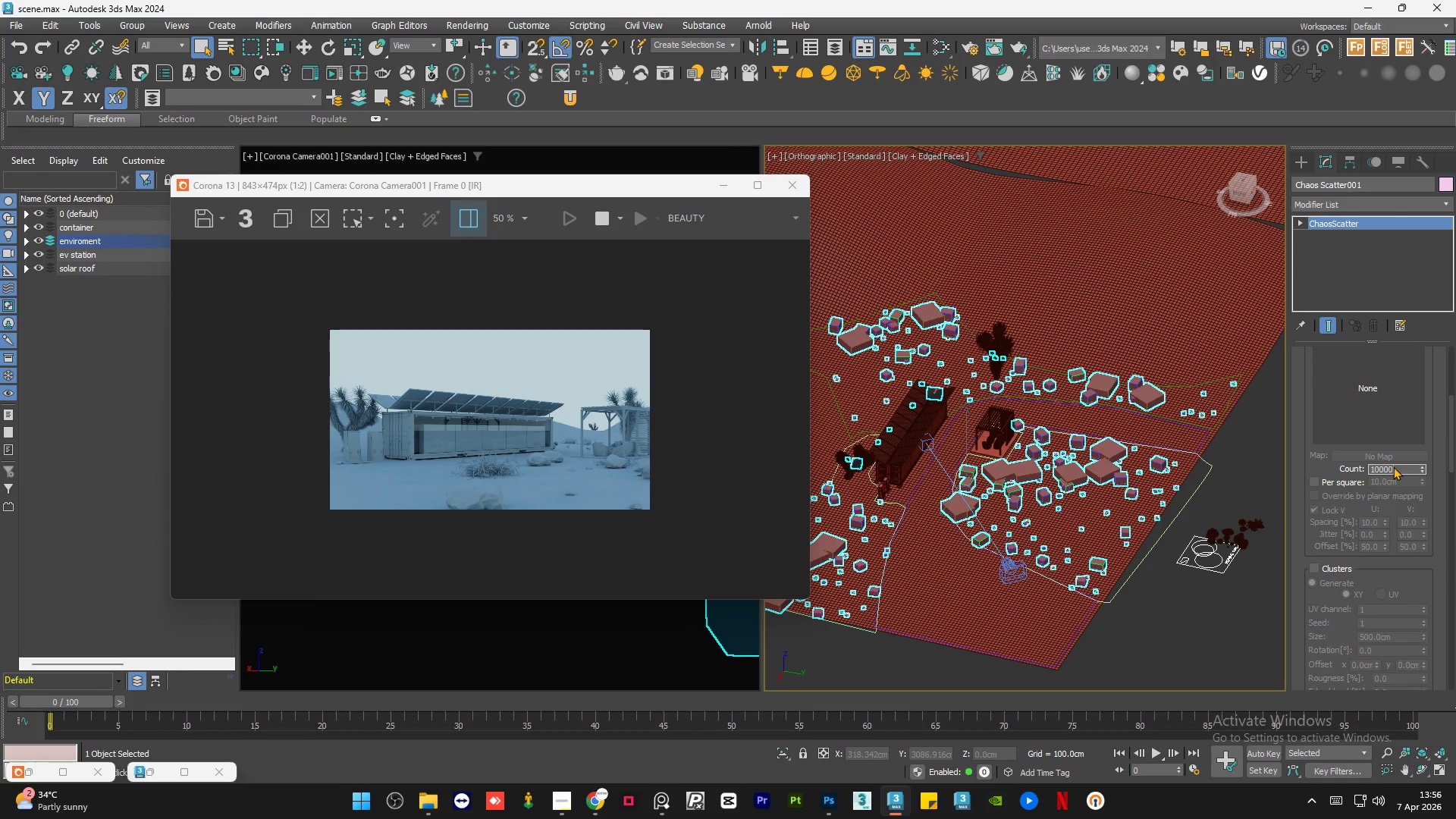 
key(NumpadEnter)
 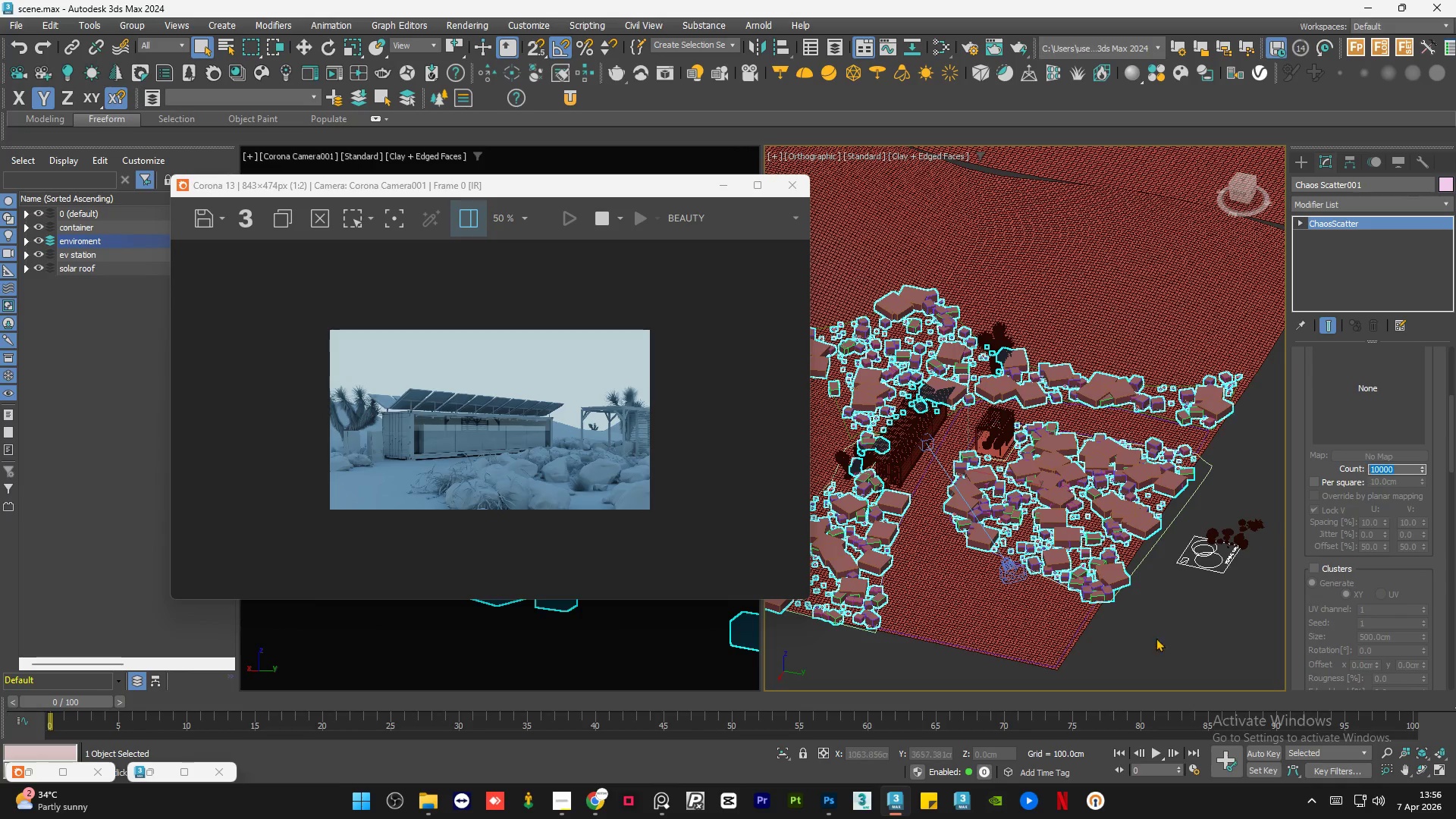 
scroll: coordinate [256, 484], scroll_direction: up, amount: 2.0
 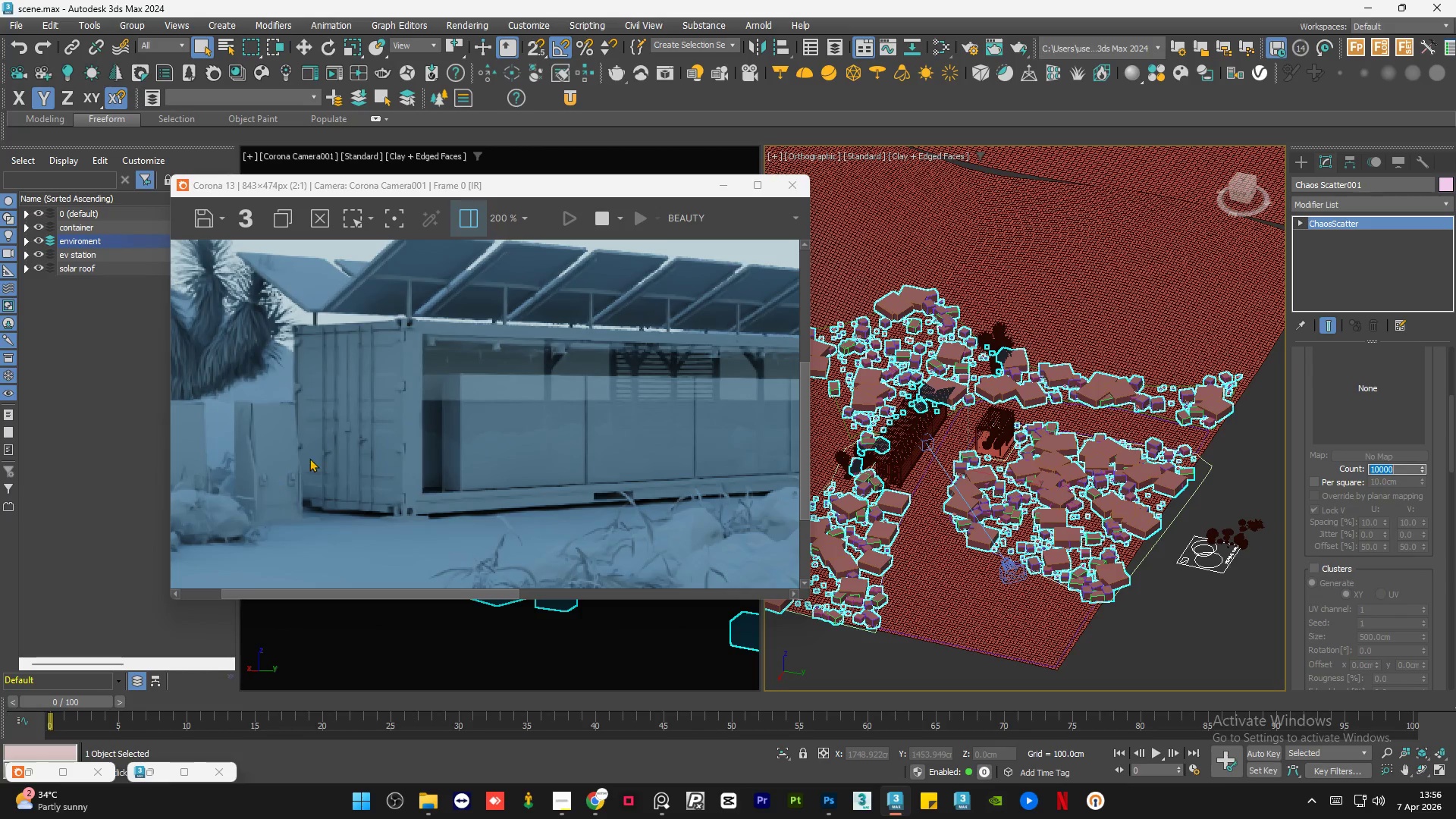 
scroll: coordinate [309, 458], scroll_direction: down, amount: 1.0
 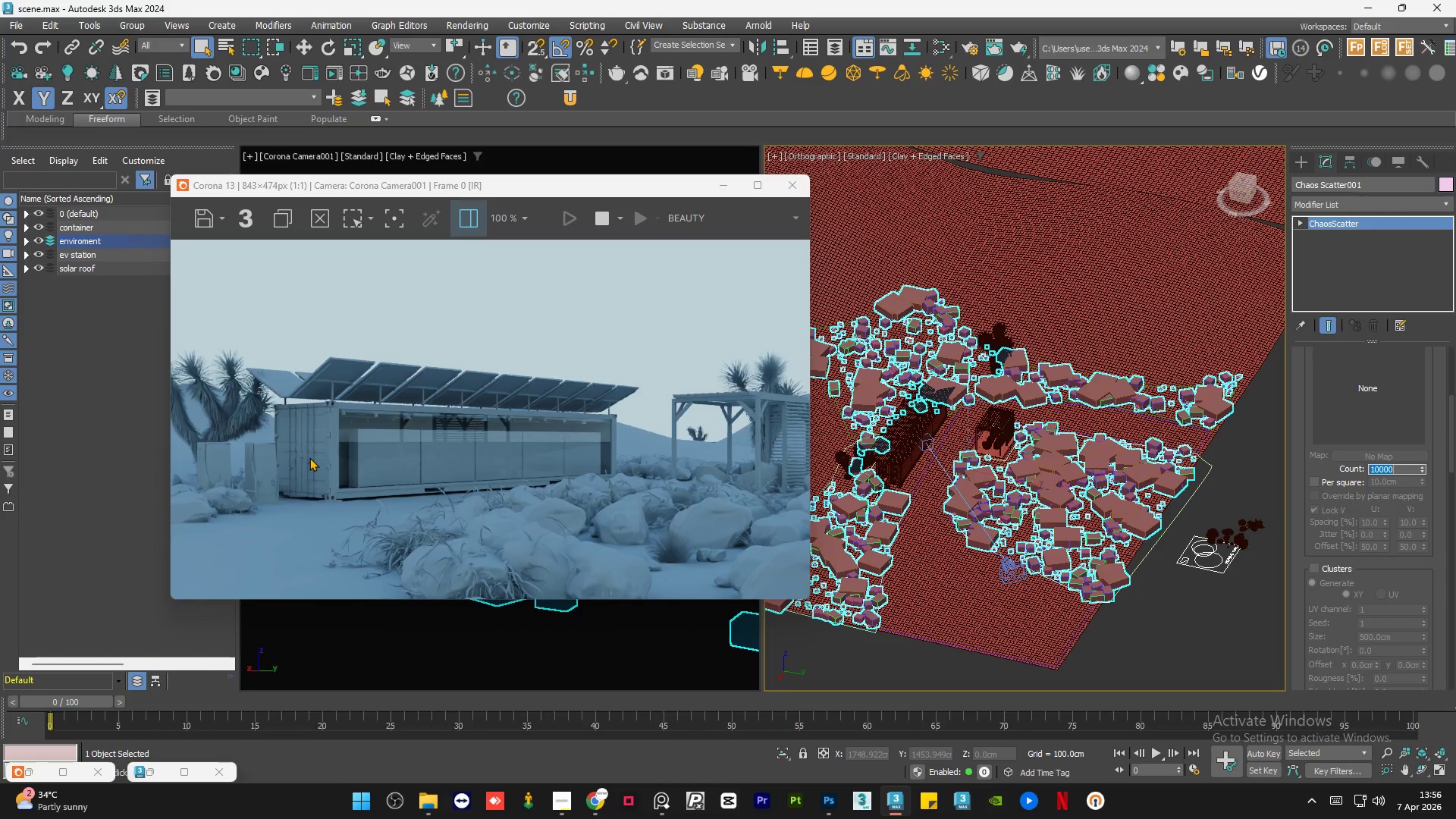 
scroll: coordinate [554, 510], scroll_direction: none, amount: 0.0
 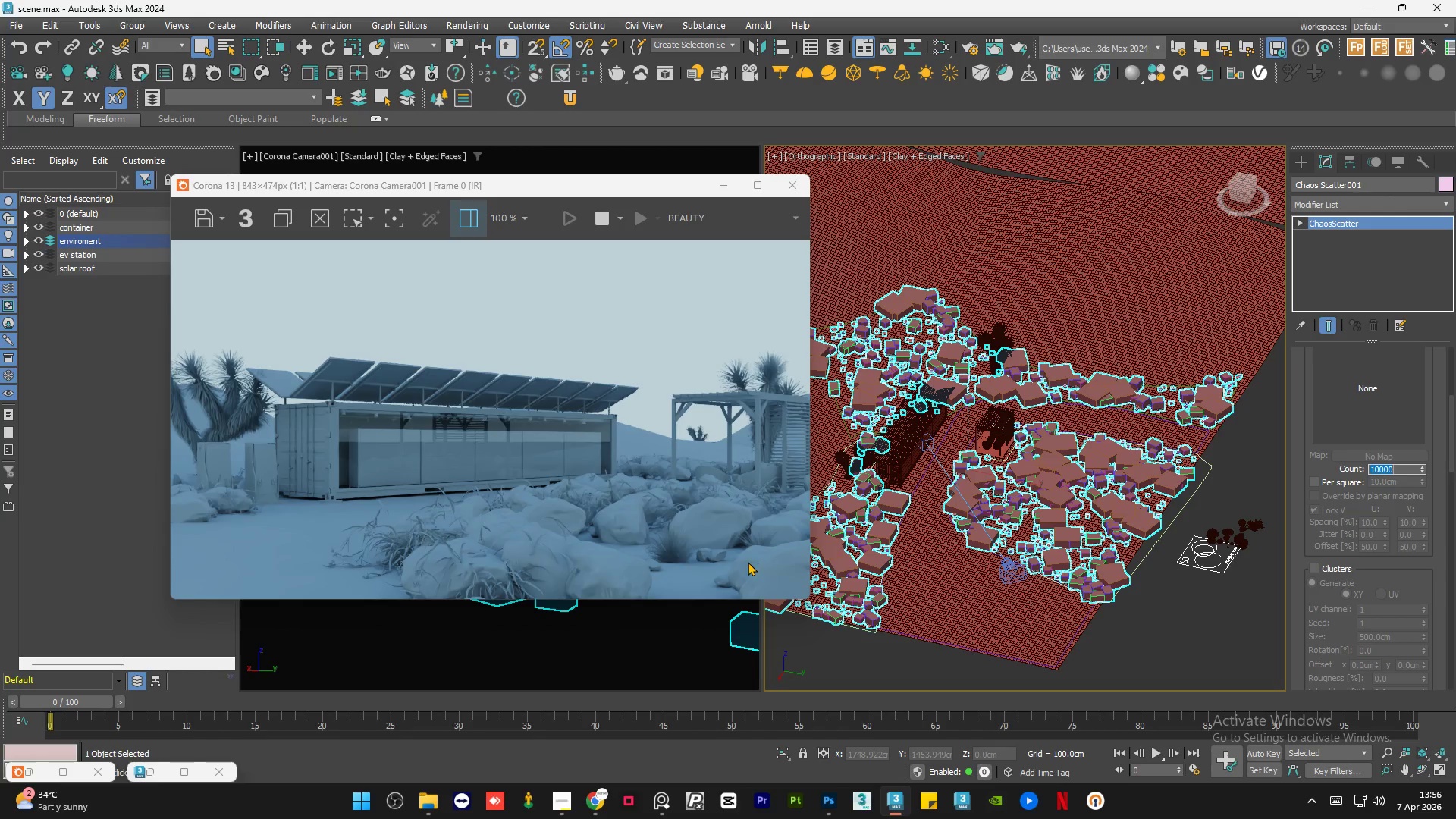 
scroll: coordinate [747, 562], scroll_direction: up, amount: 1.0
 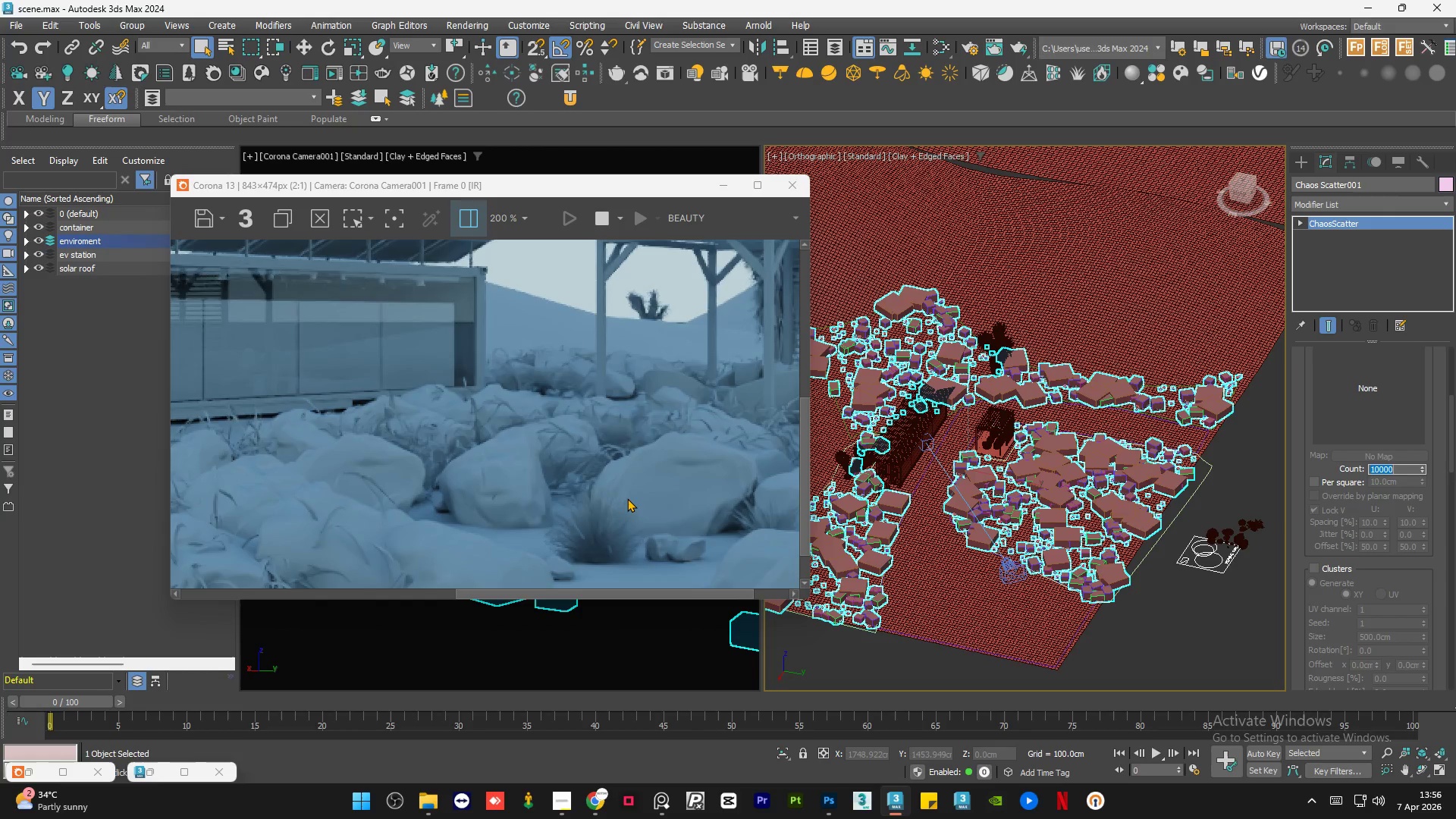 
scroll: coordinate [601, 505], scroll_direction: down, amount: 2.0
 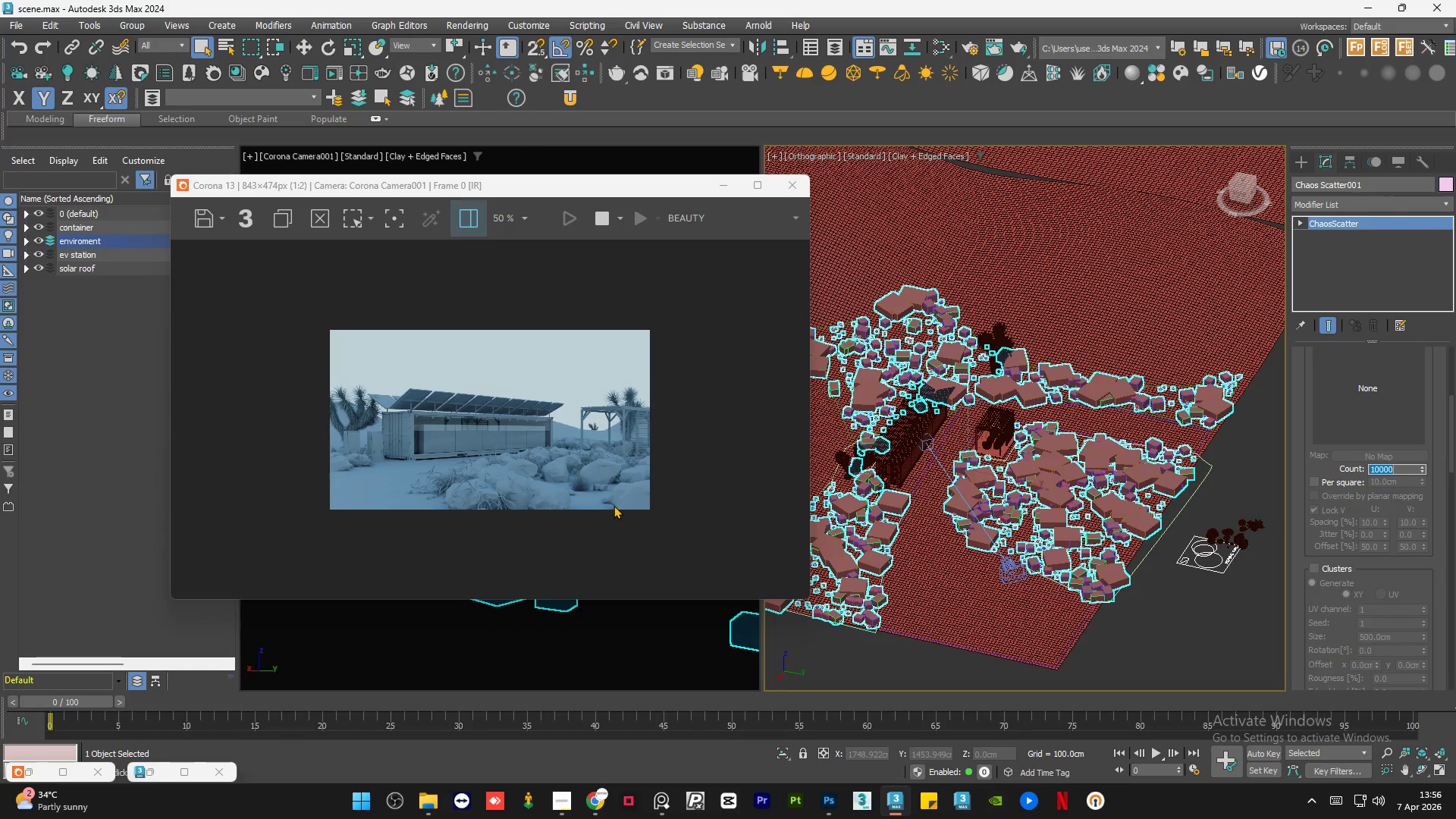 
scroll: coordinate [613, 505], scroll_direction: up, amount: 1.0
 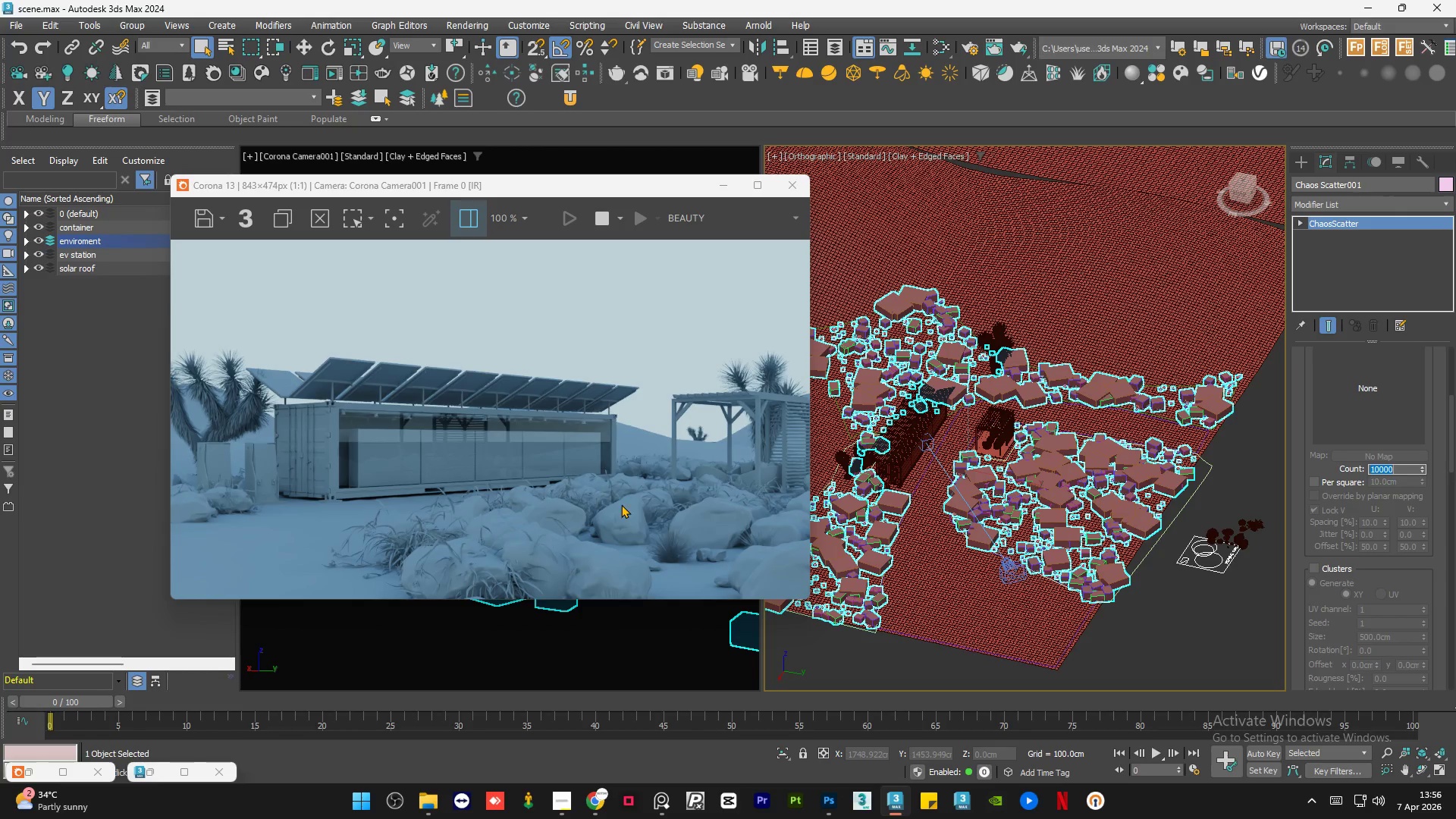 
scroll: coordinate [621, 504], scroll_direction: down, amount: 1.0
 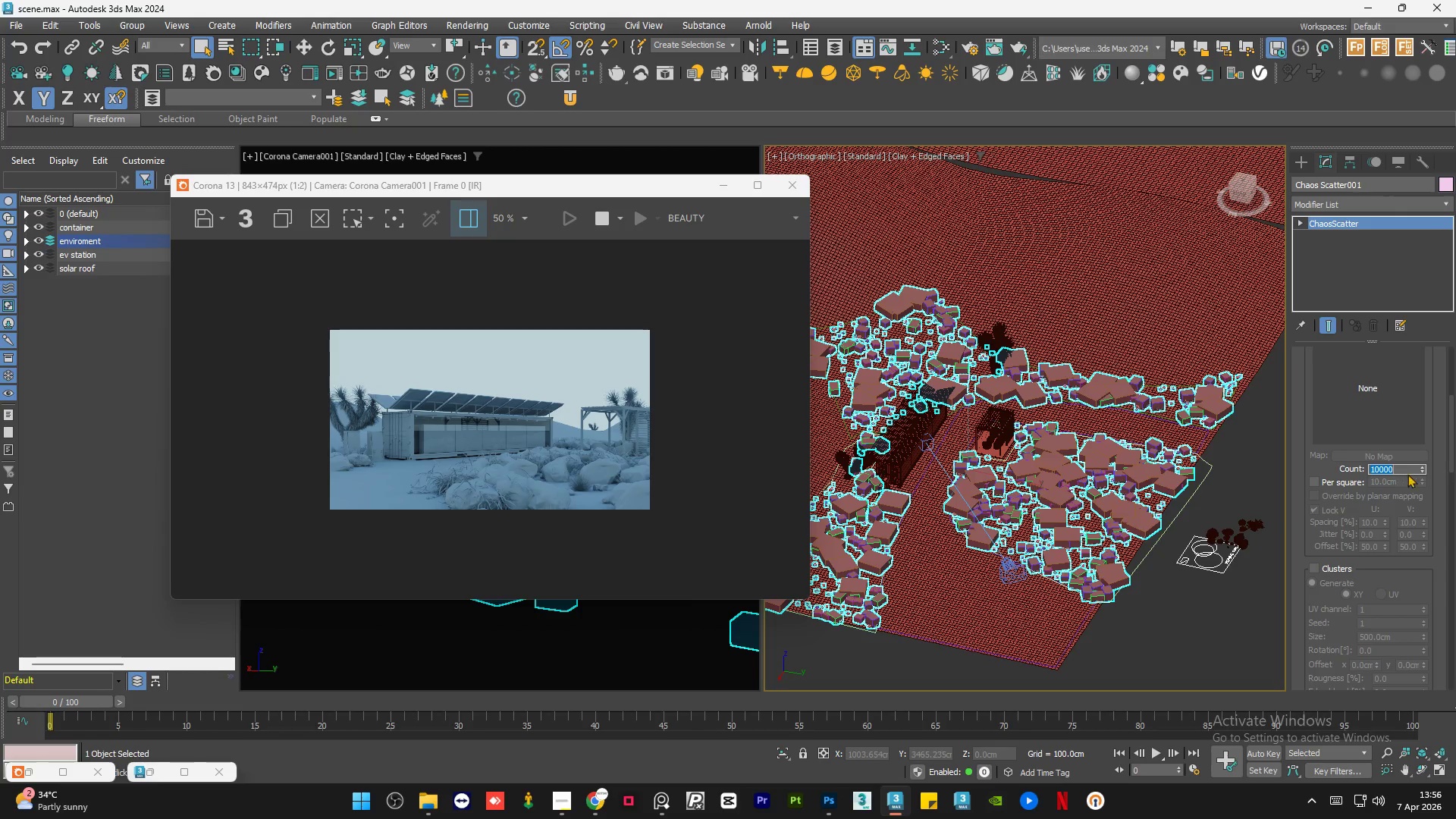 
left_click([1401, 468])
 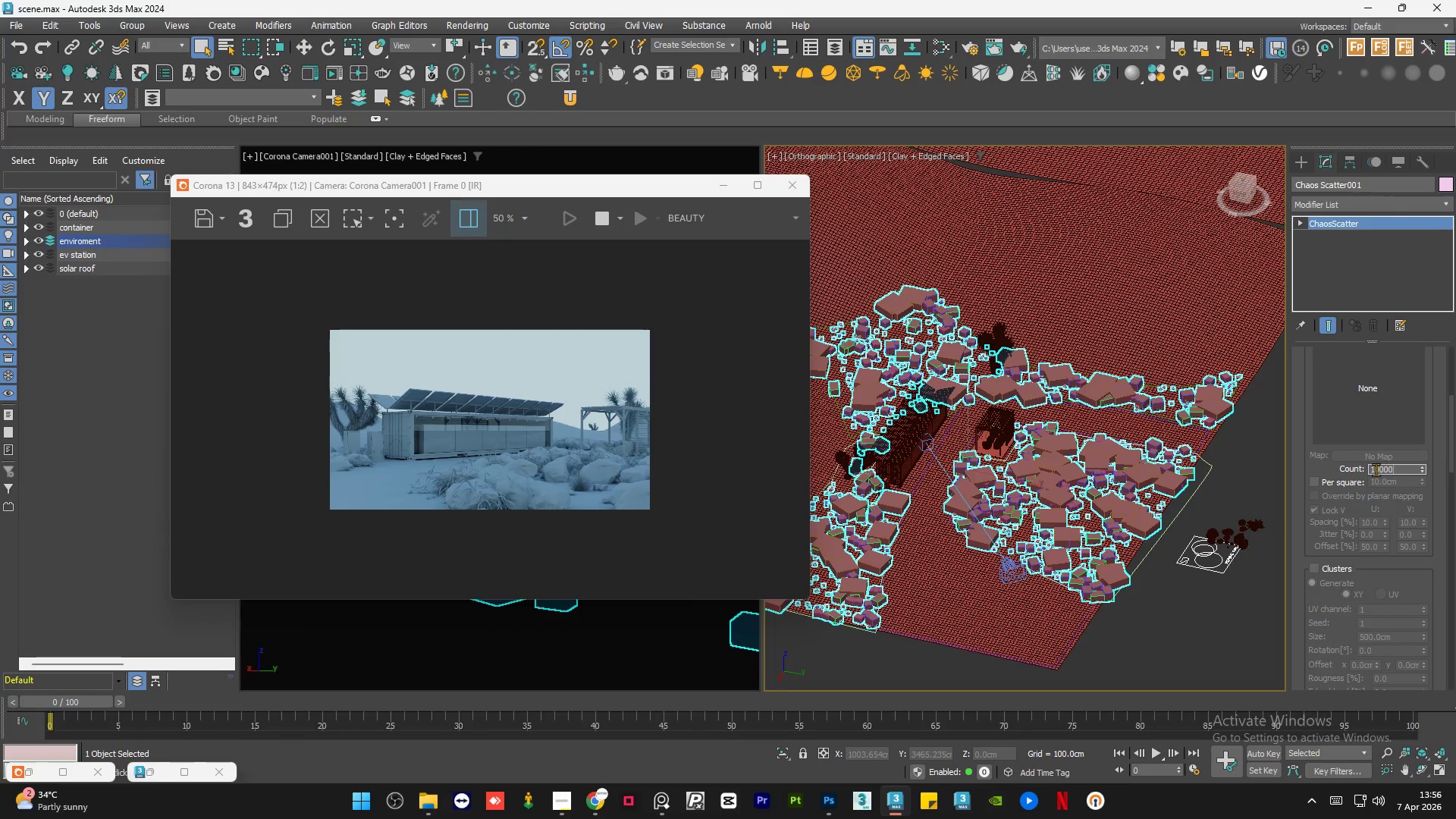 
left_click([1376, 469])
 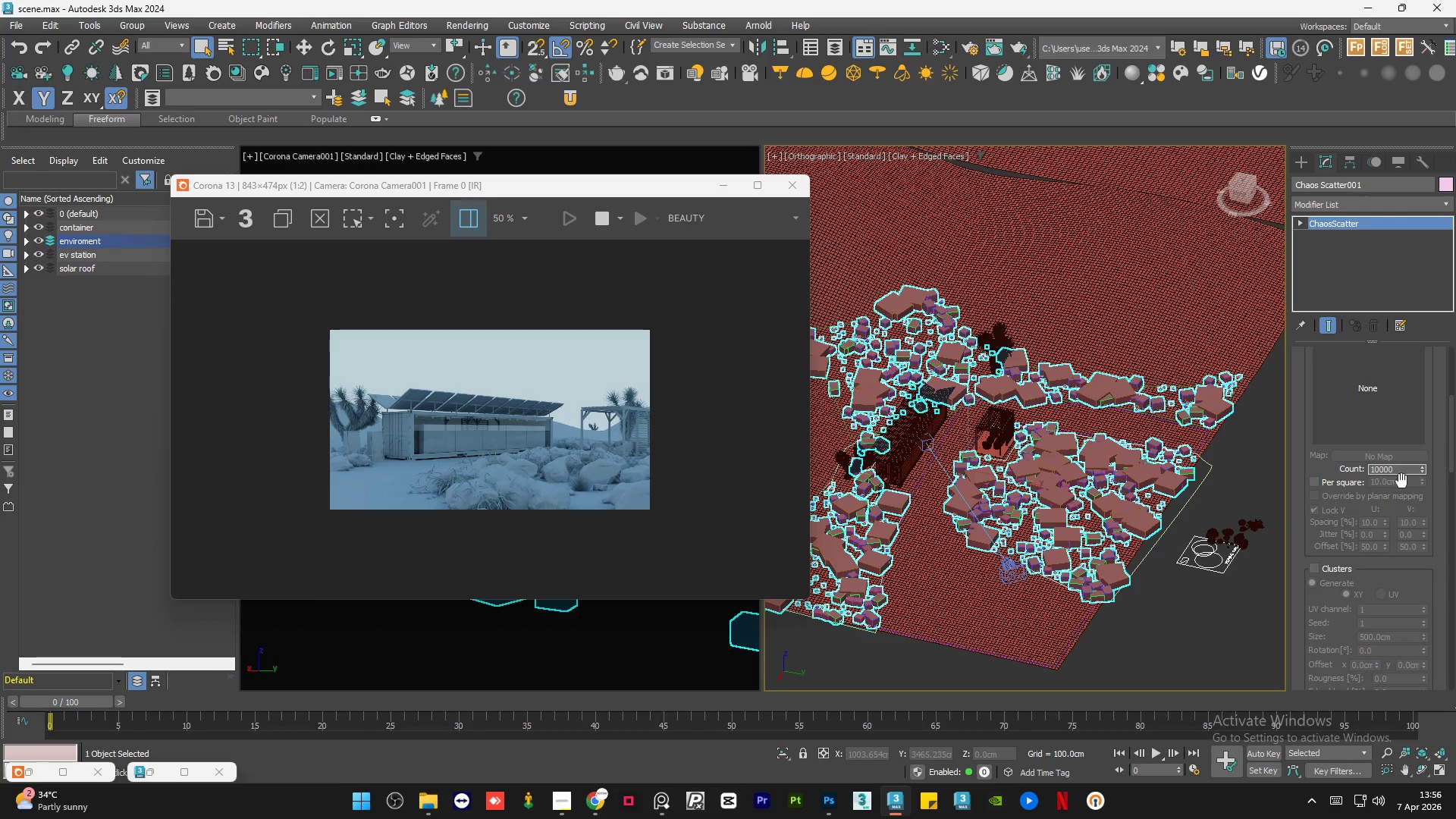 
key(Backspace)
 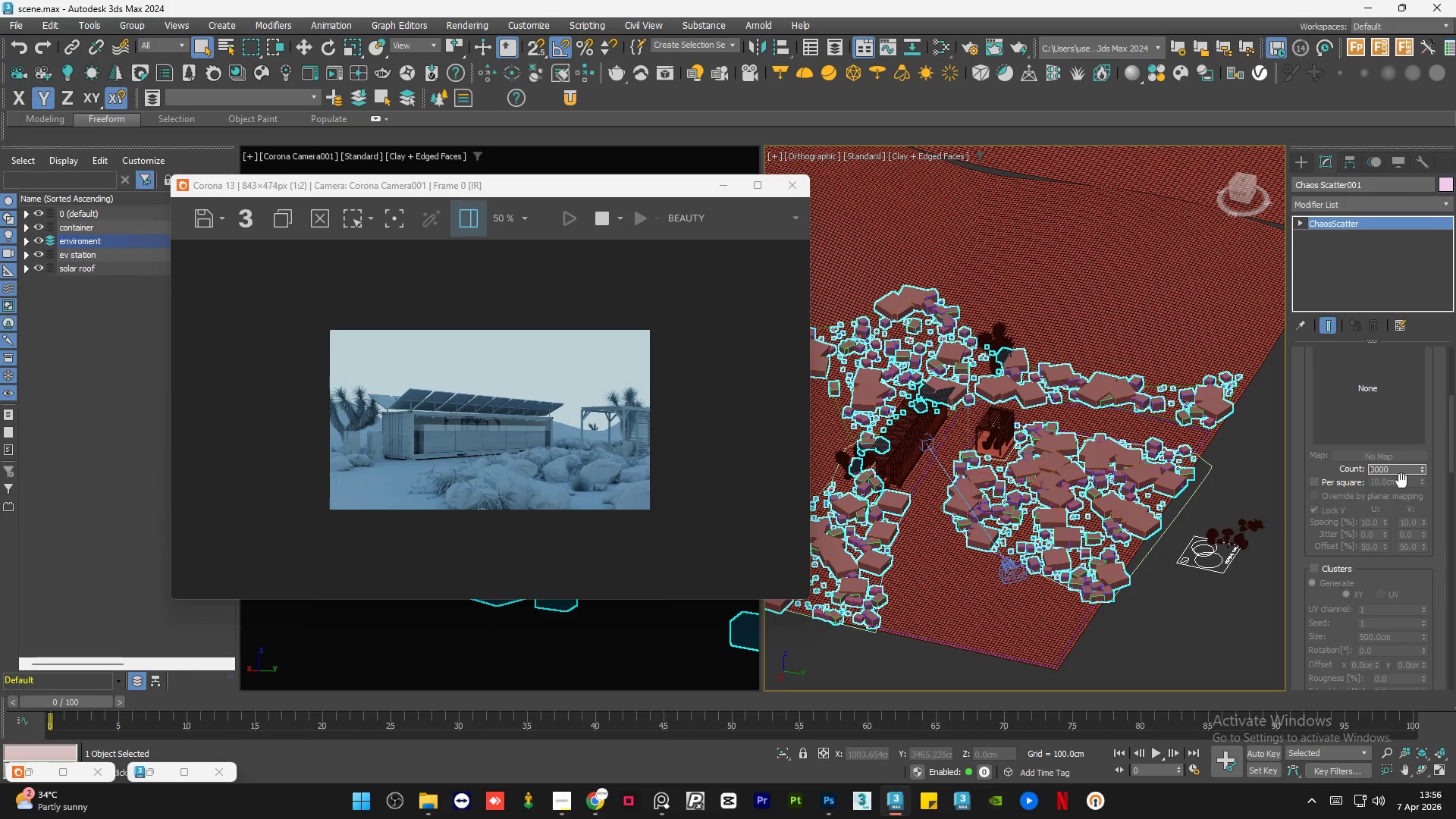 
key(Numpad2)
 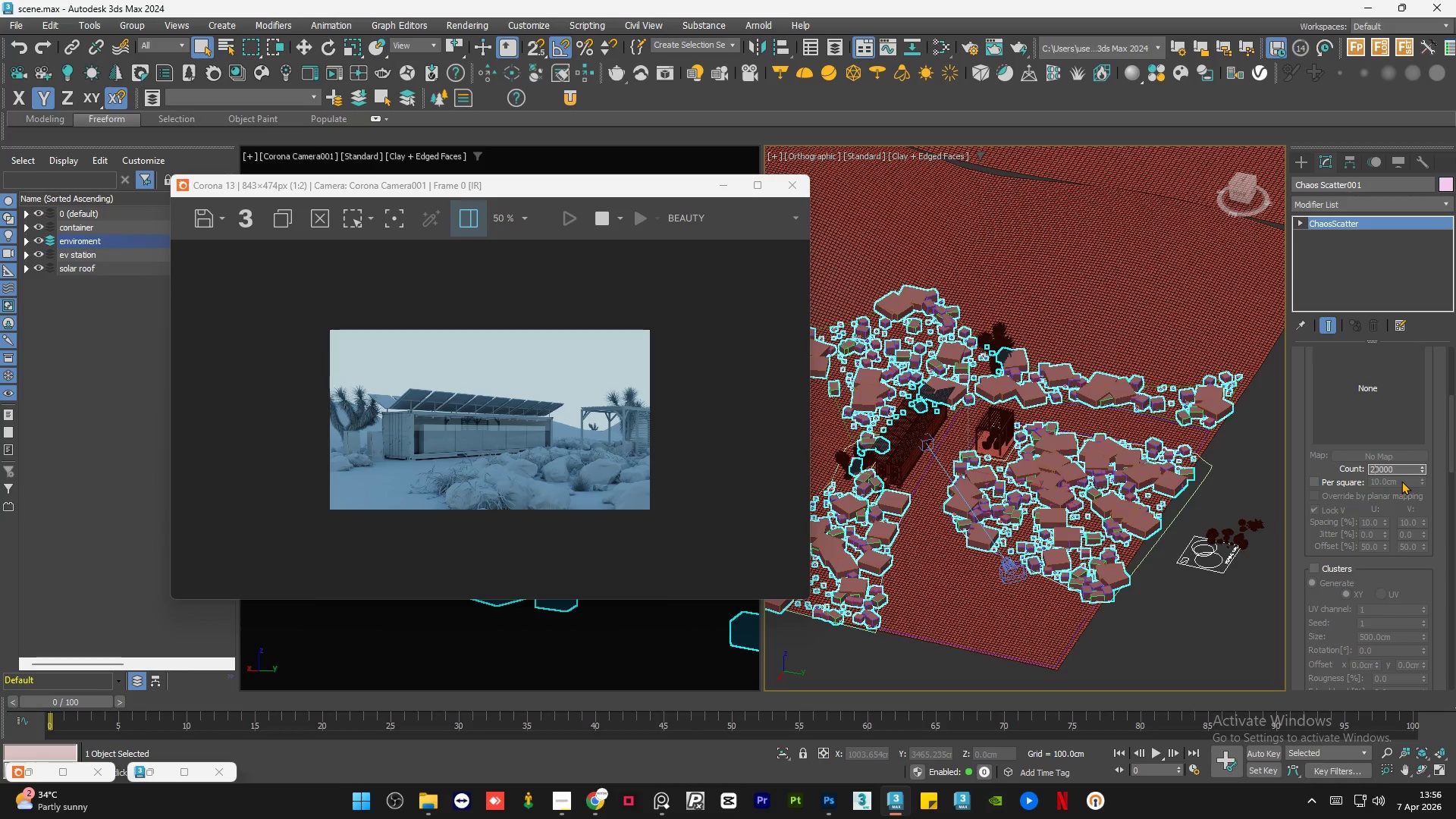 
key(NumpadEnter)
 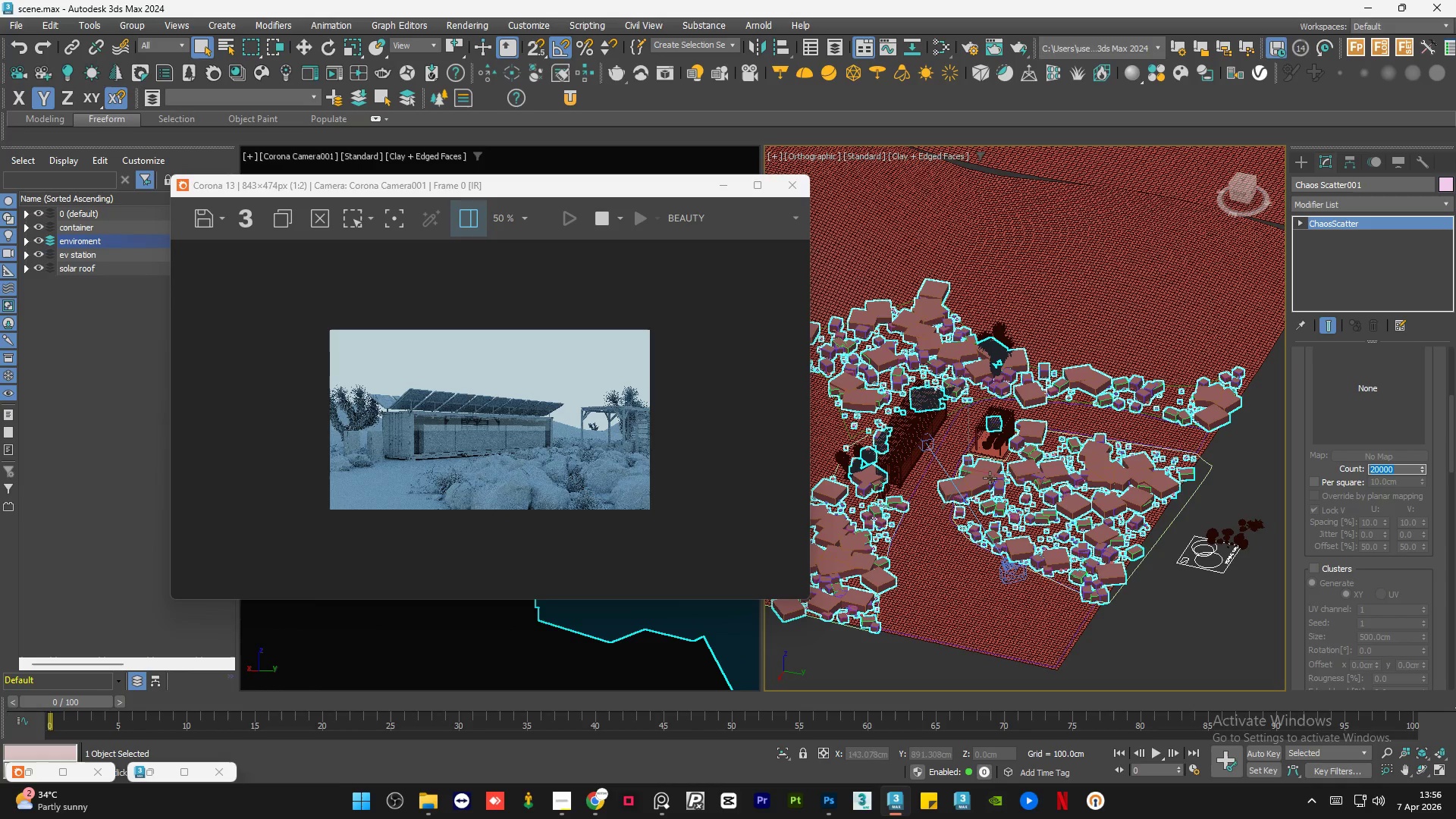 
scroll: coordinate [566, 484], scroll_direction: up, amount: 1.0
 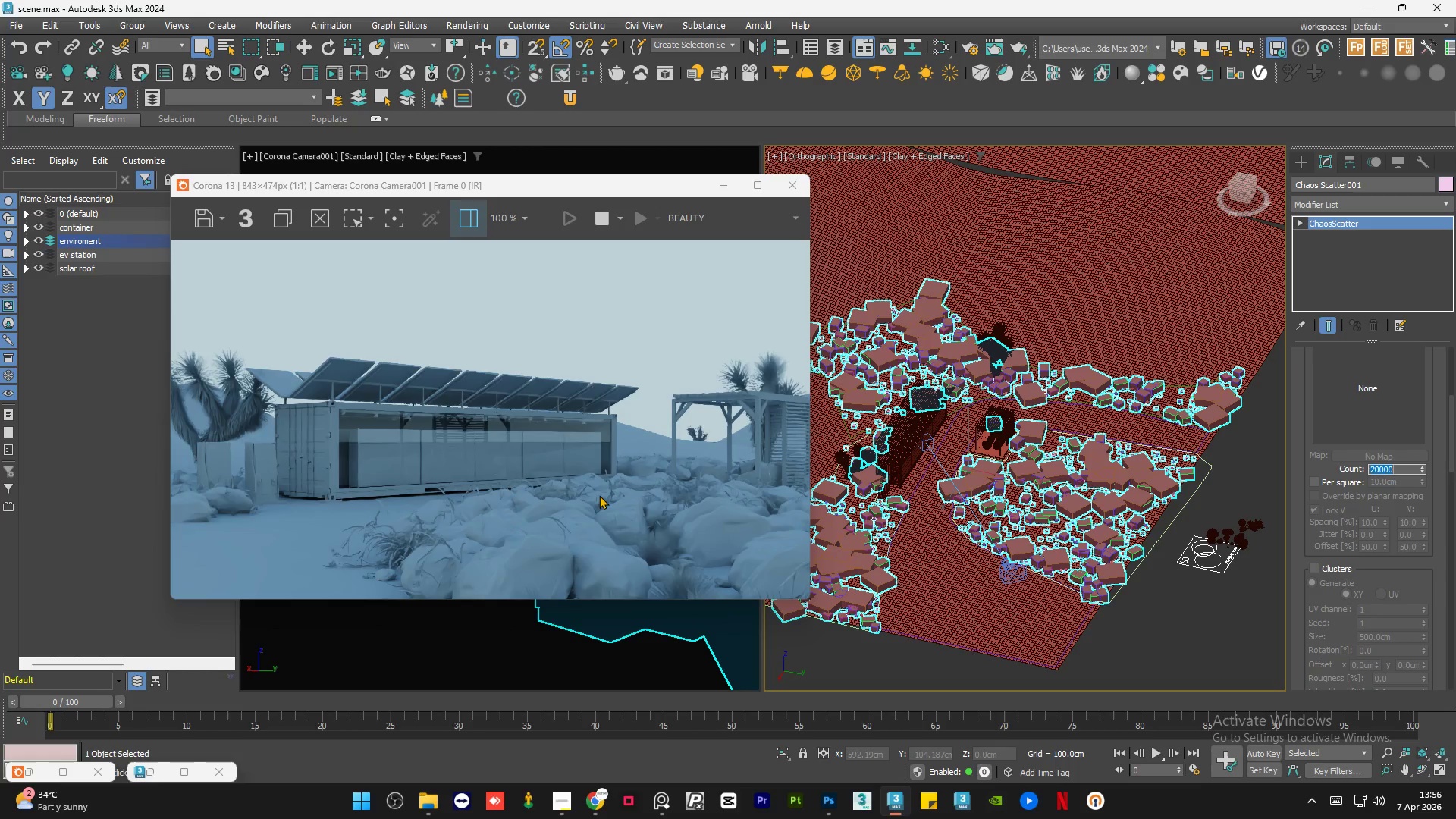 
scroll: coordinate [593, 501], scroll_direction: down, amount: 1.0
 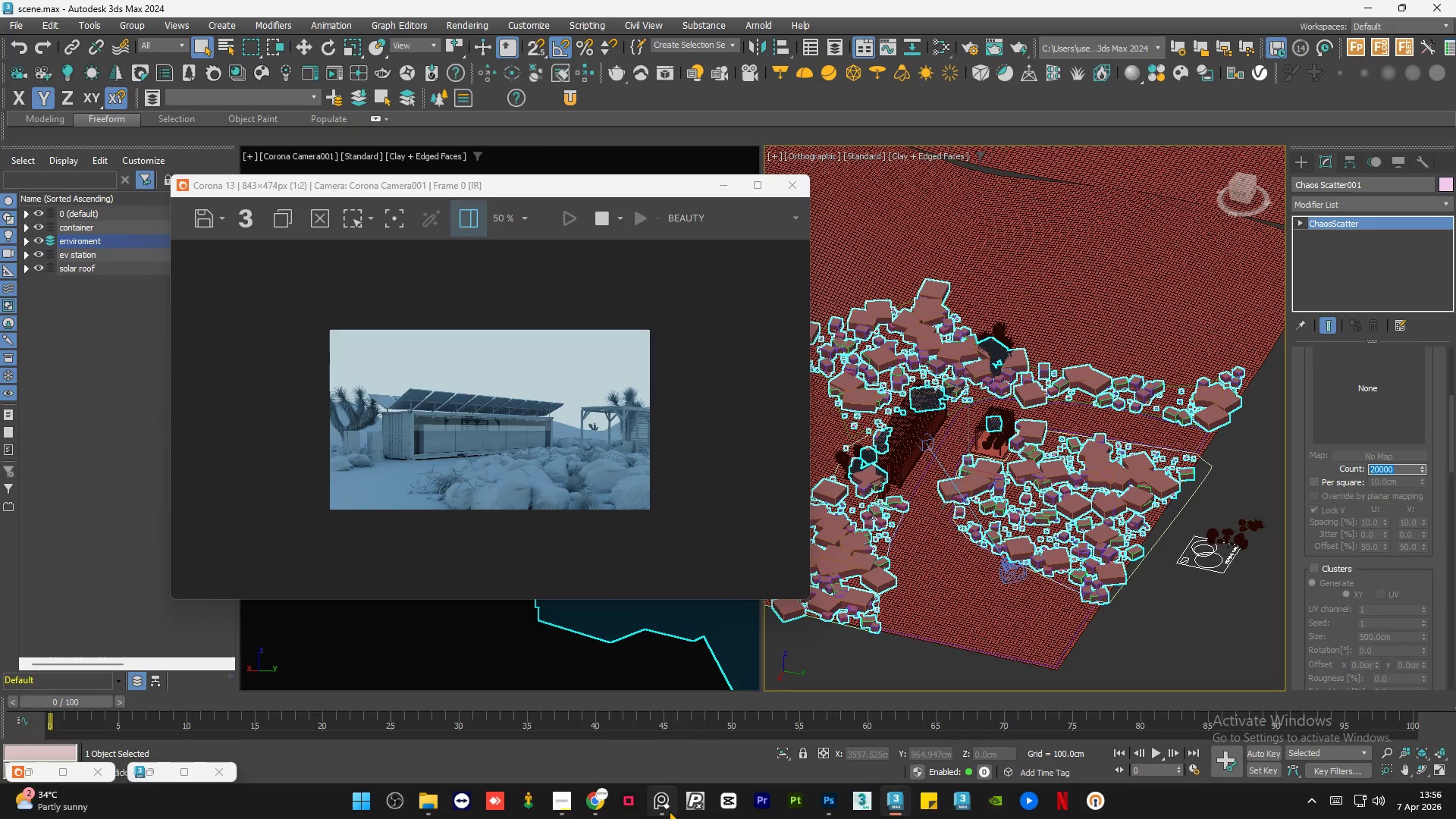 
left_click([669, 811])
 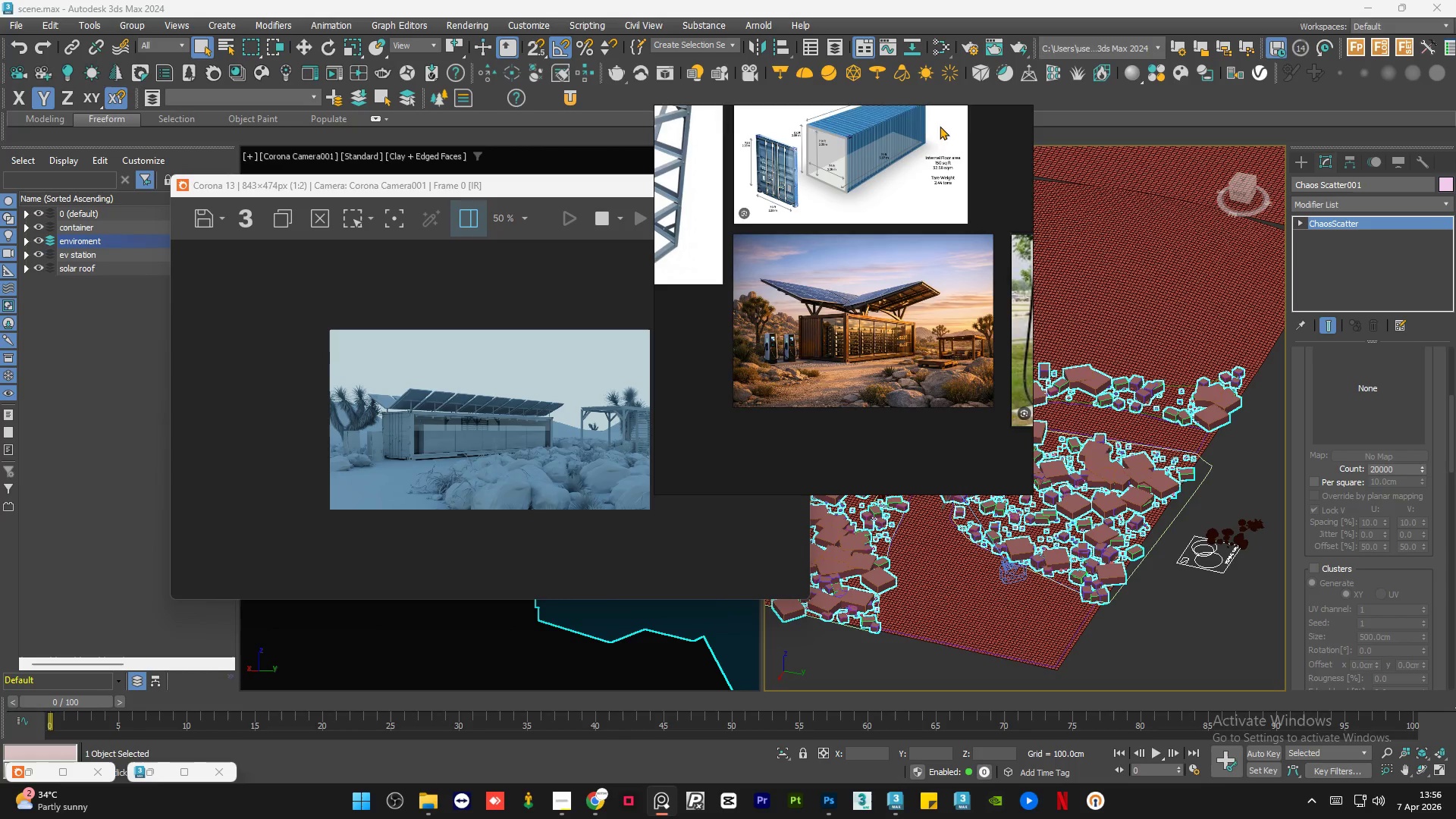 
left_click([980, 118])
 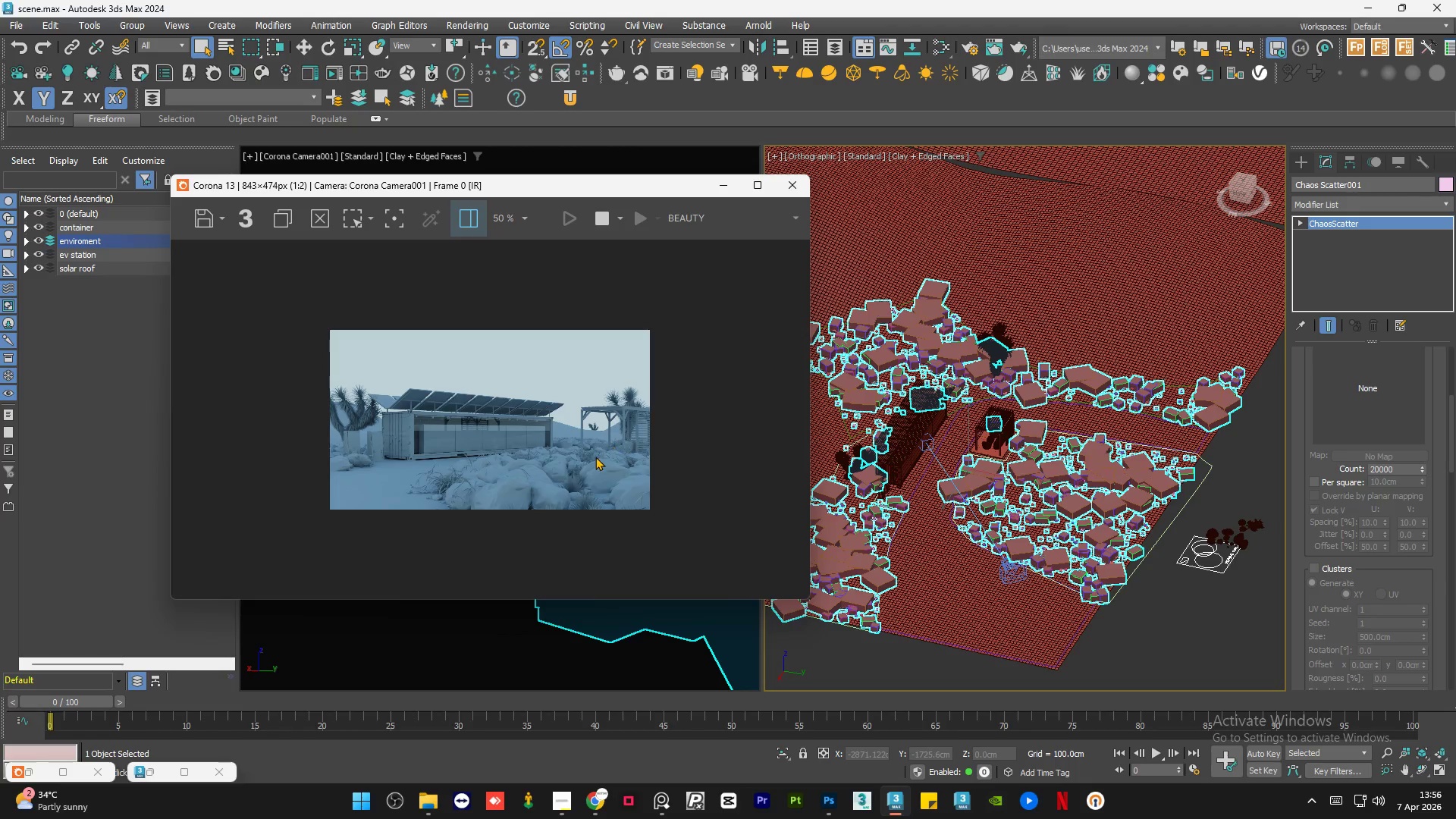 
scroll: coordinate [591, 479], scroll_direction: up, amount: 1.0
 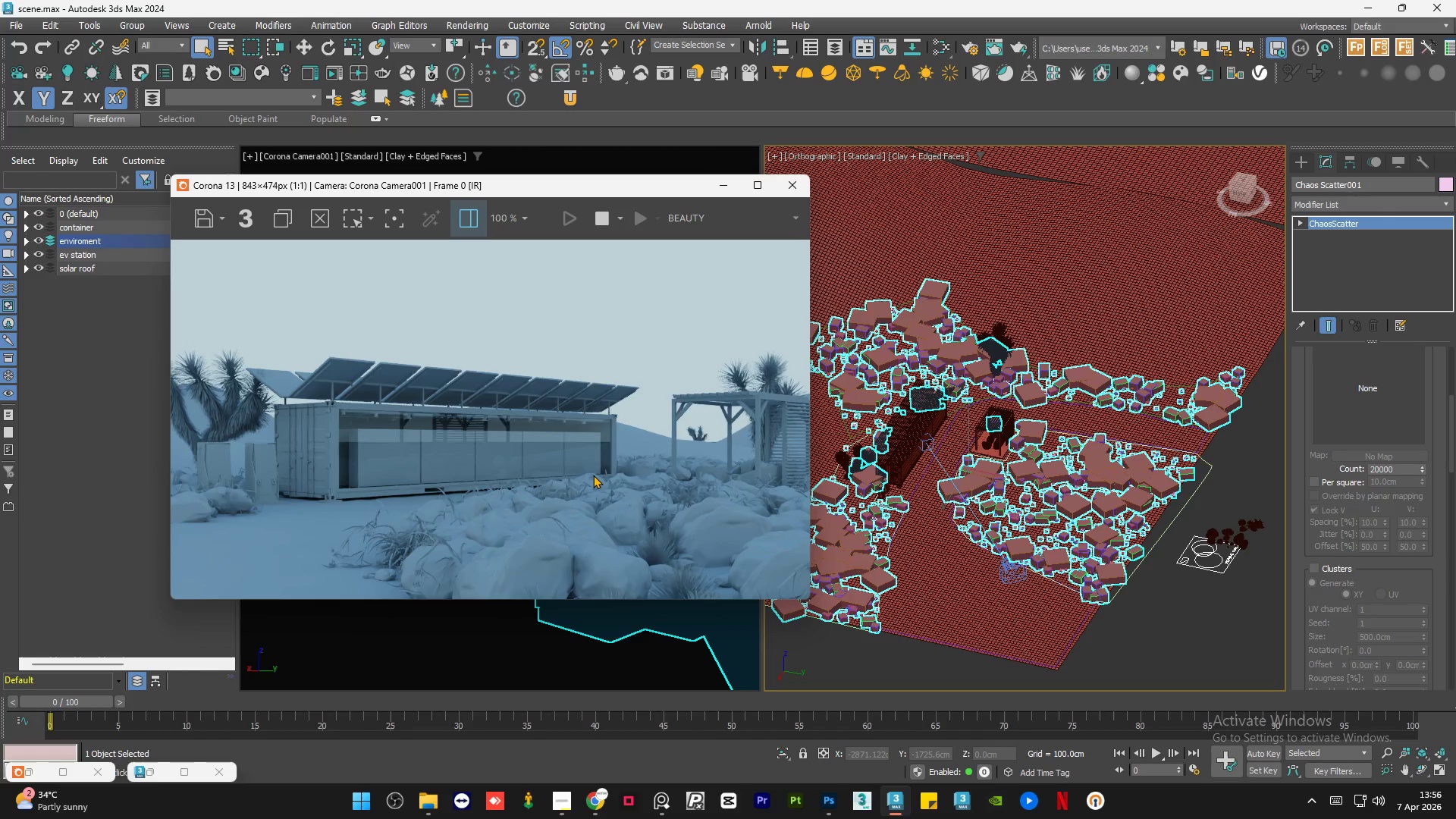 
scroll: coordinate [422, 485], scroll_direction: none, amount: 0.0
 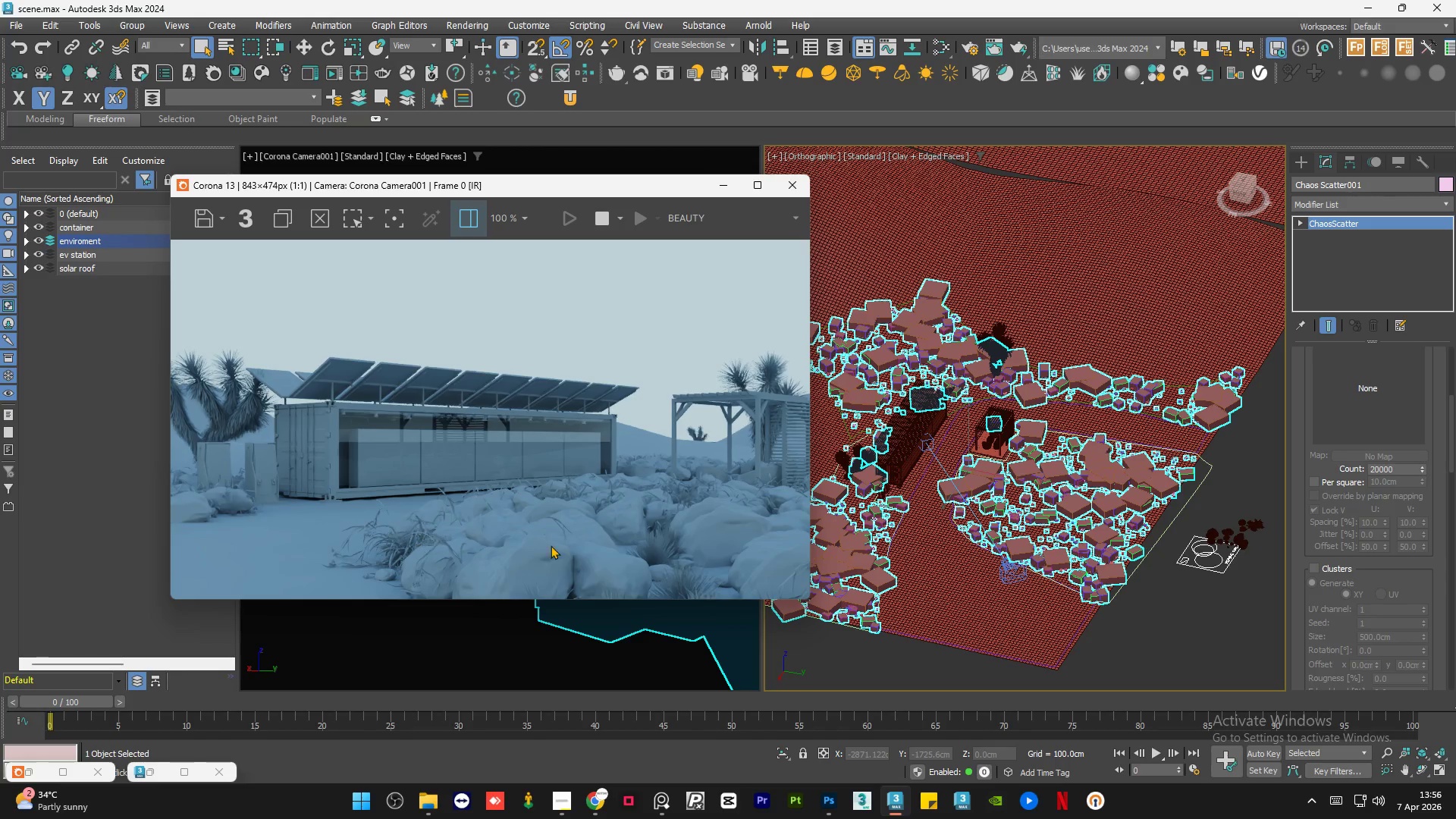 
scroll: coordinate [592, 543], scroll_direction: up, amount: 1.0
 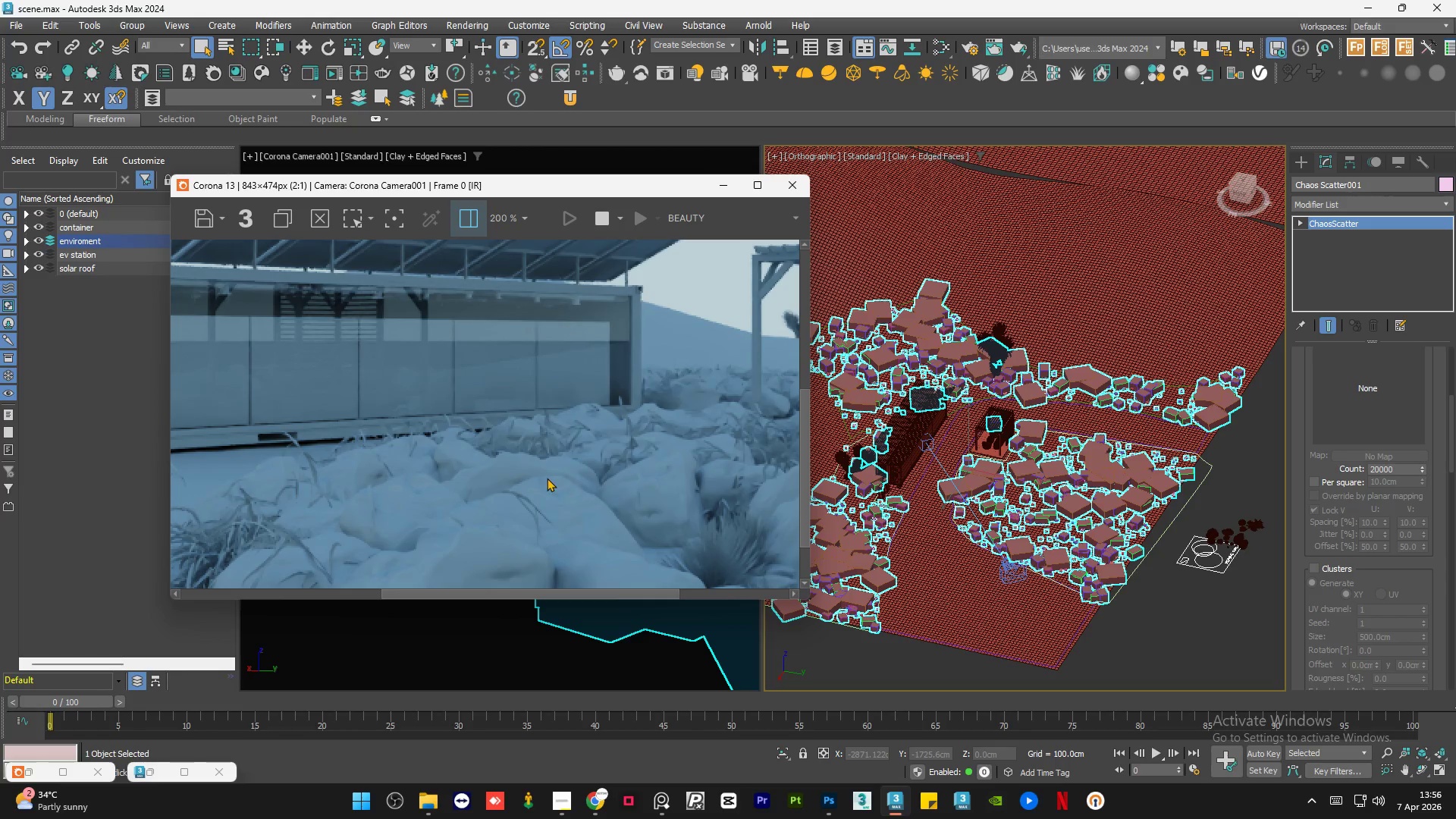 
scroll: coordinate [545, 478], scroll_direction: down, amount: 2.0
 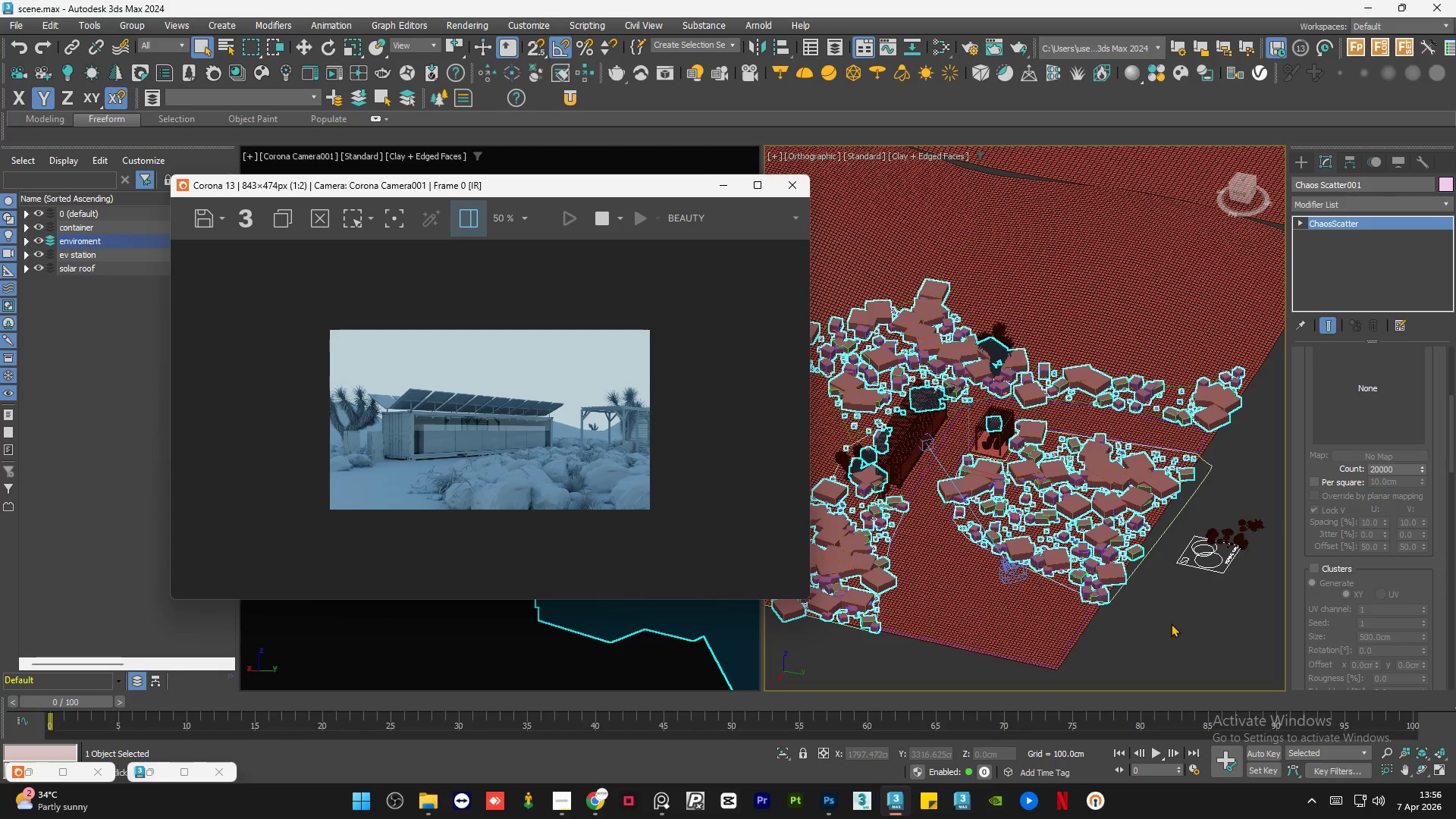 
left_click([1171, 623])
 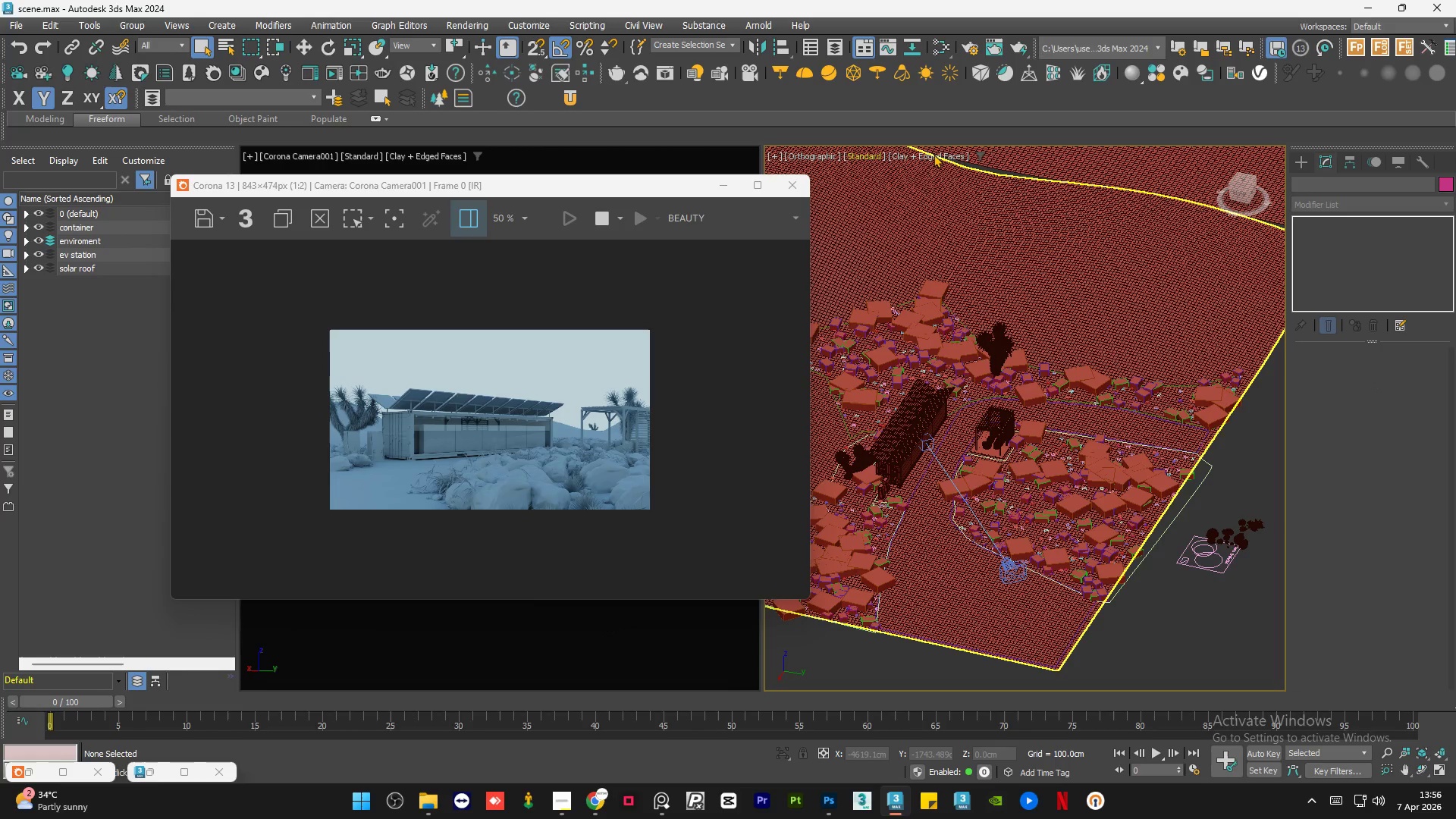 
left_click([934, 154])
 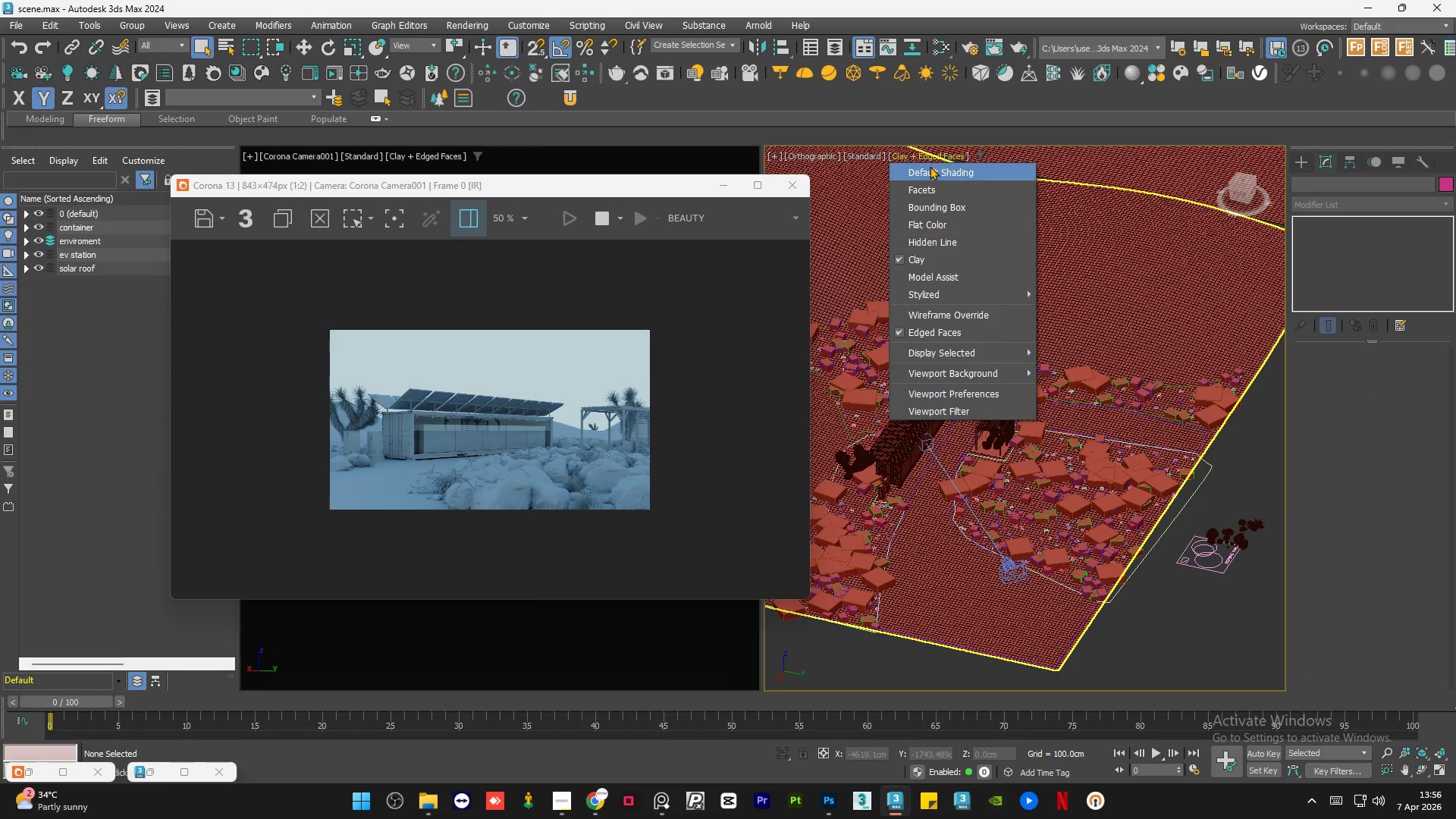 
left_click([930, 167])
 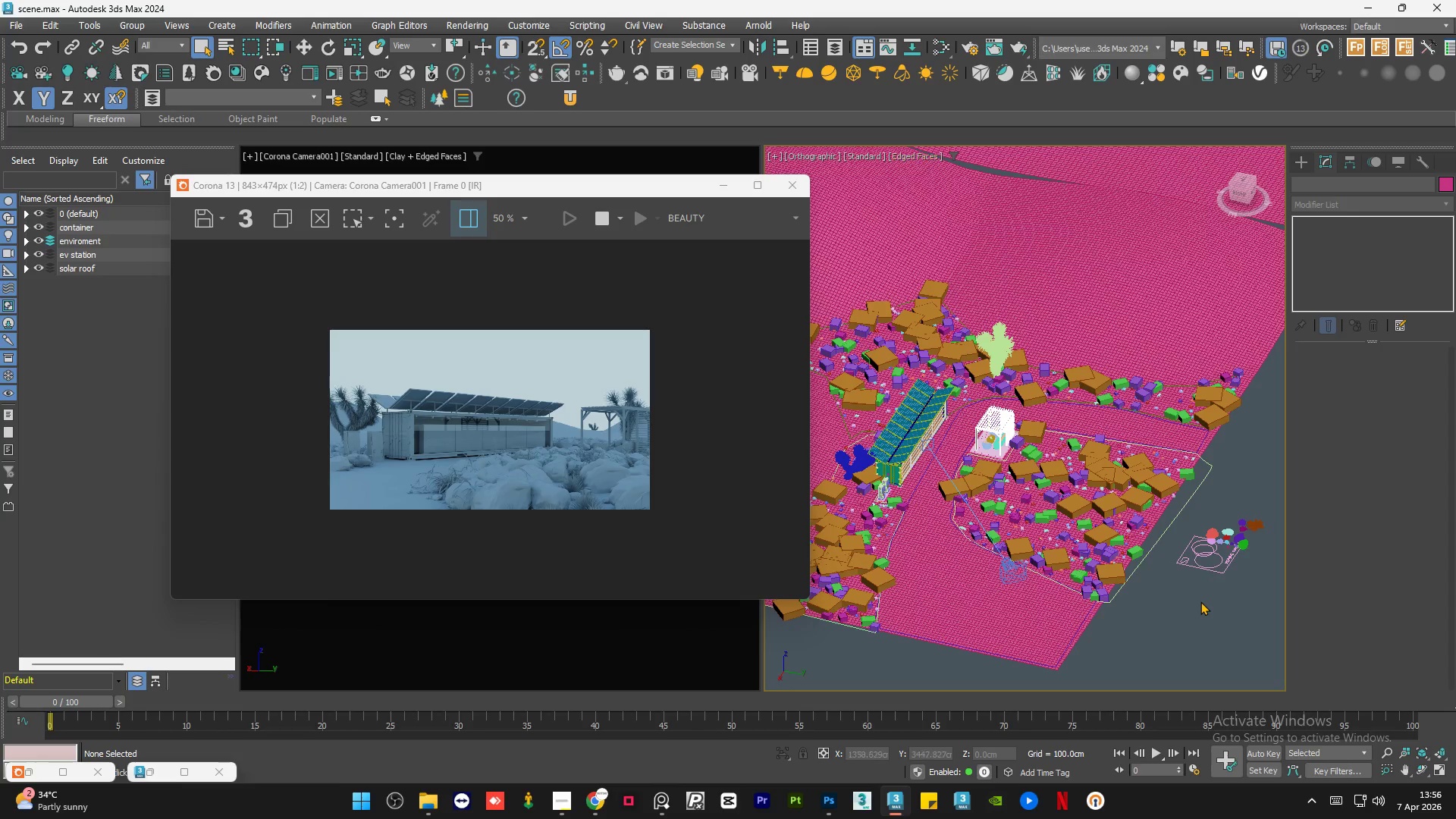 
scroll: coordinate [1194, 609], scroll_direction: up, amount: 2.0
 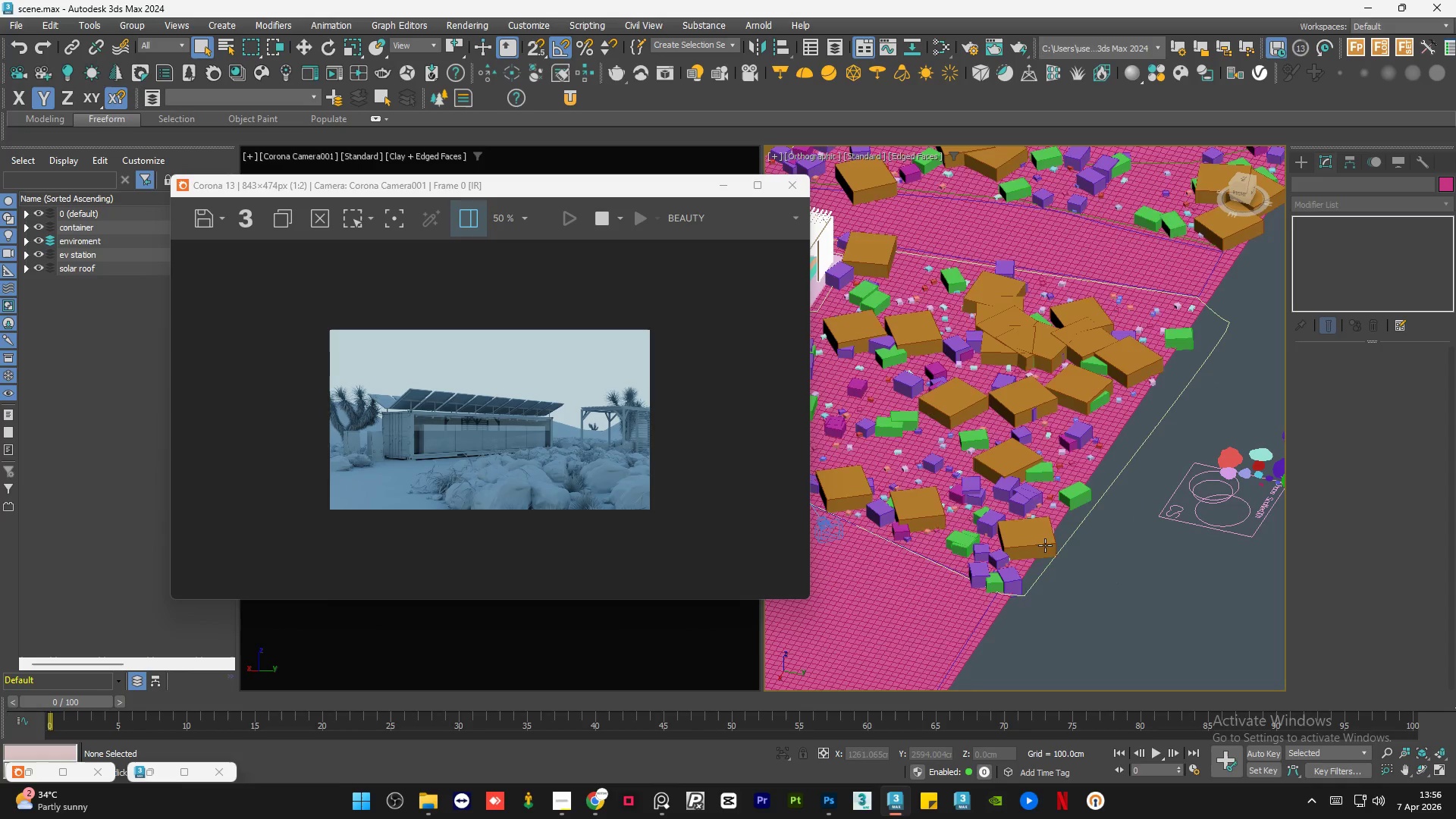 
left_click([1235, 531])
 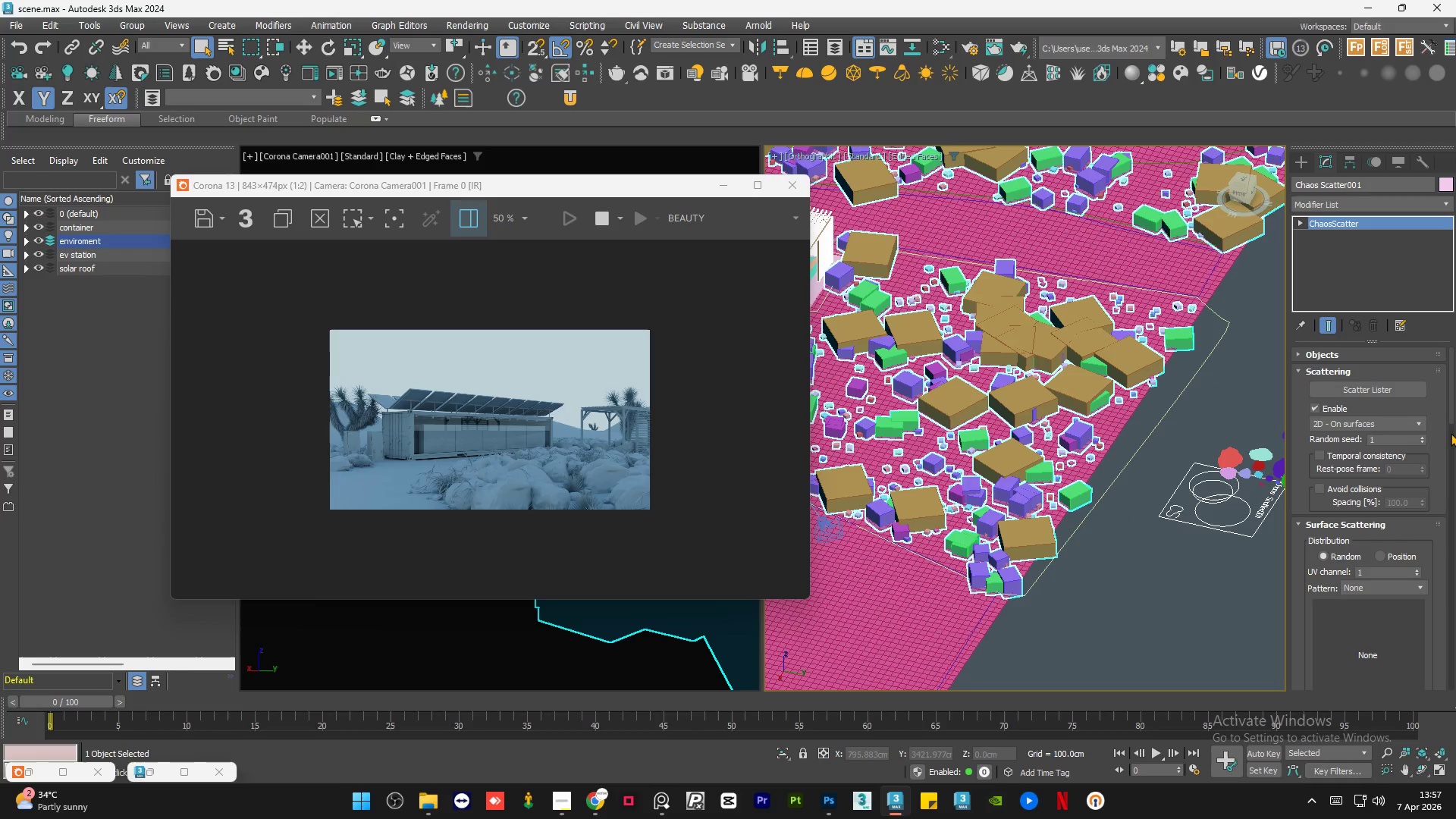 
left_click_drag(start_coordinate=[1449, 410], to_coordinate=[1449, 405])
 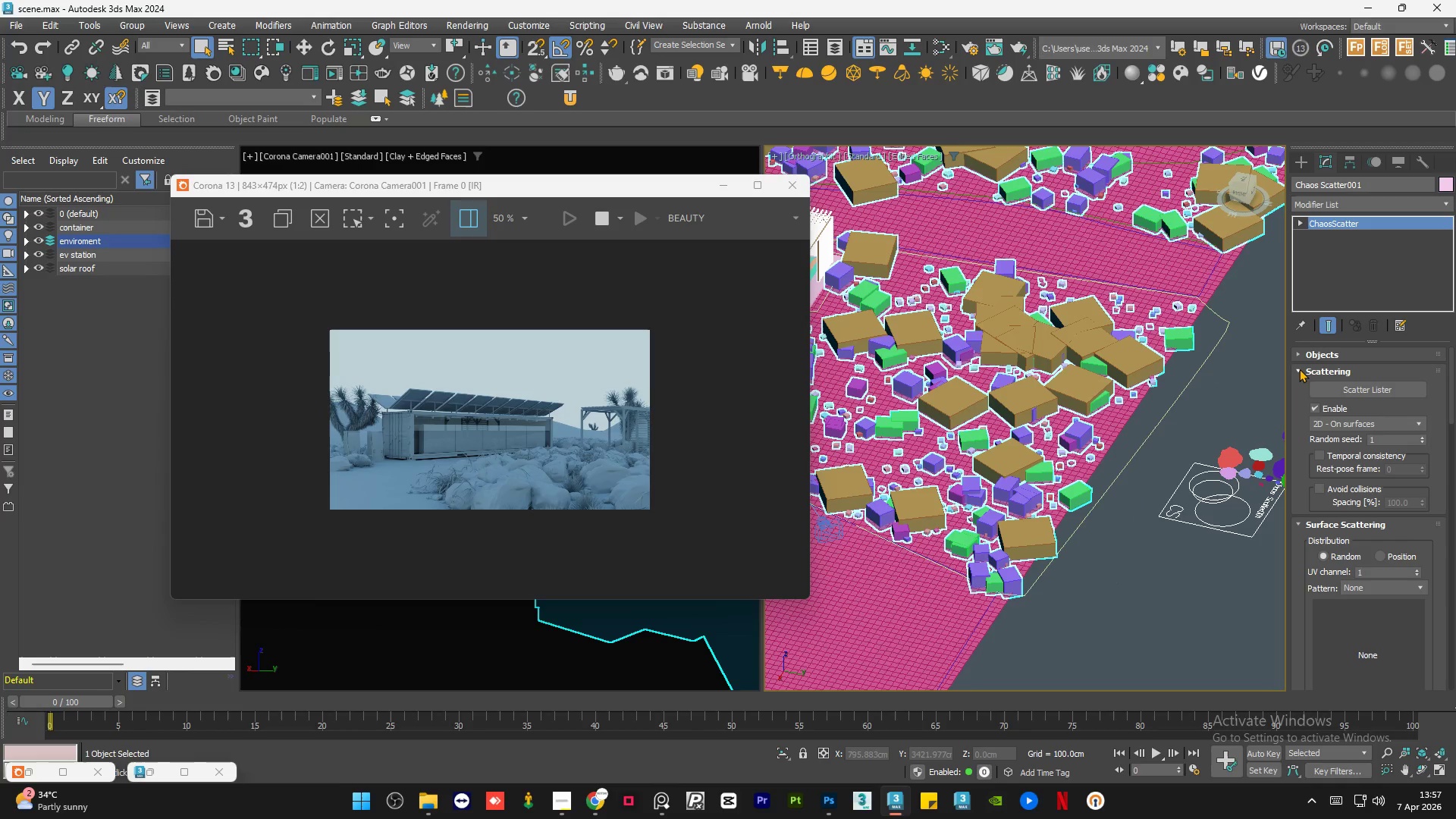 
left_click([1299, 369])
 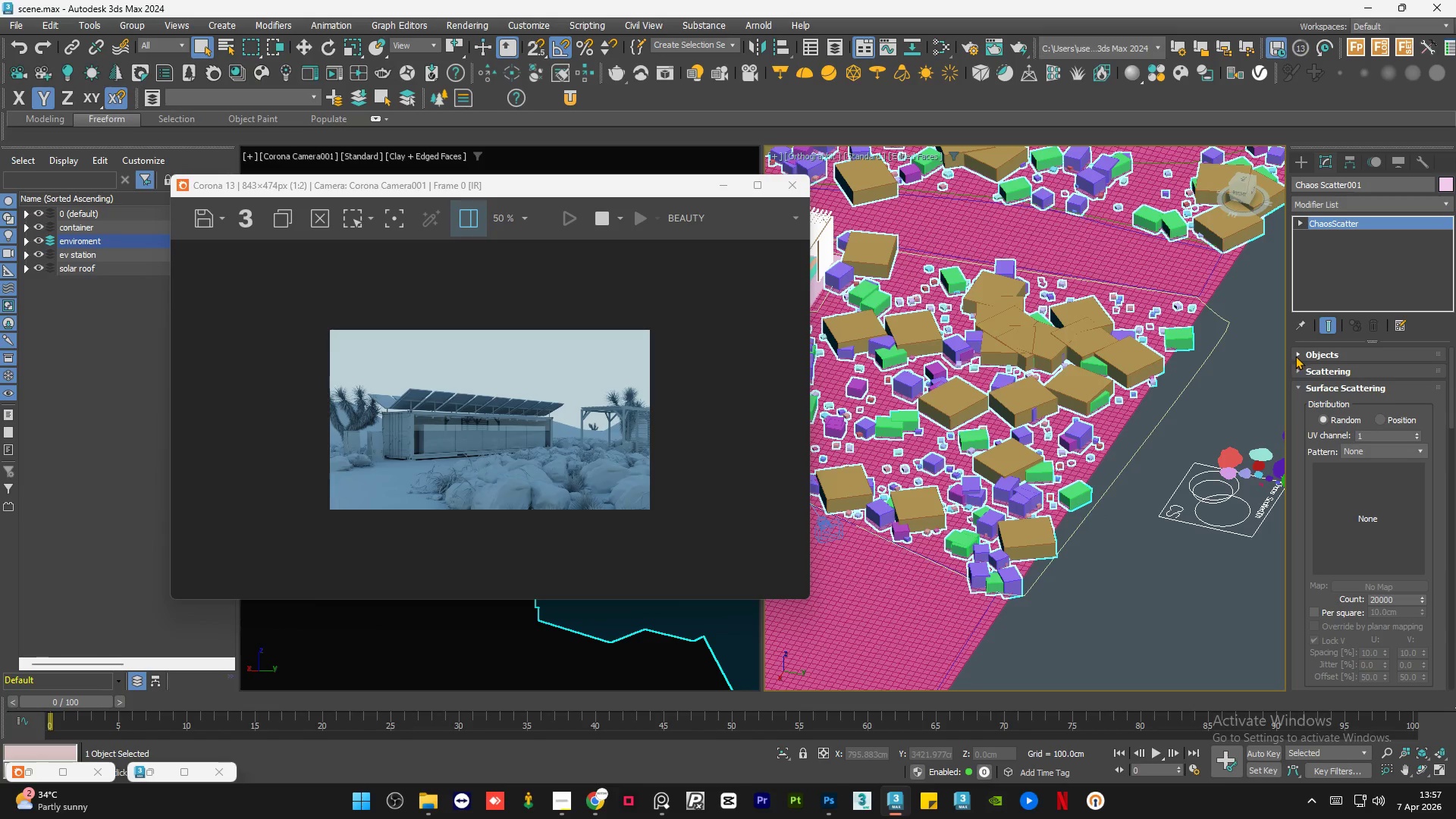 
left_click([1295, 352])
 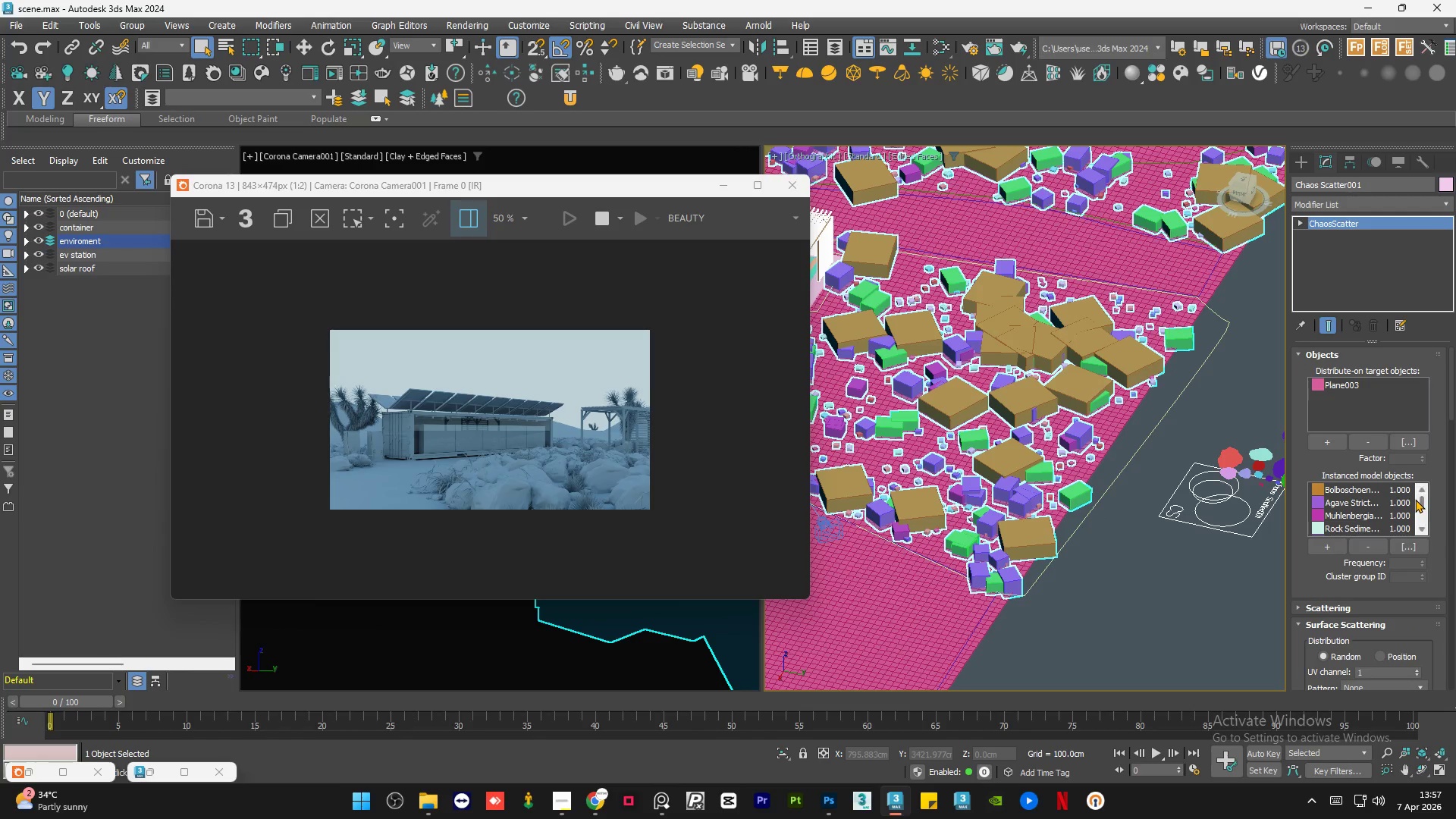 
left_click_drag(start_coordinate=[1417, 501], to_coordinate=[1423, 507])
 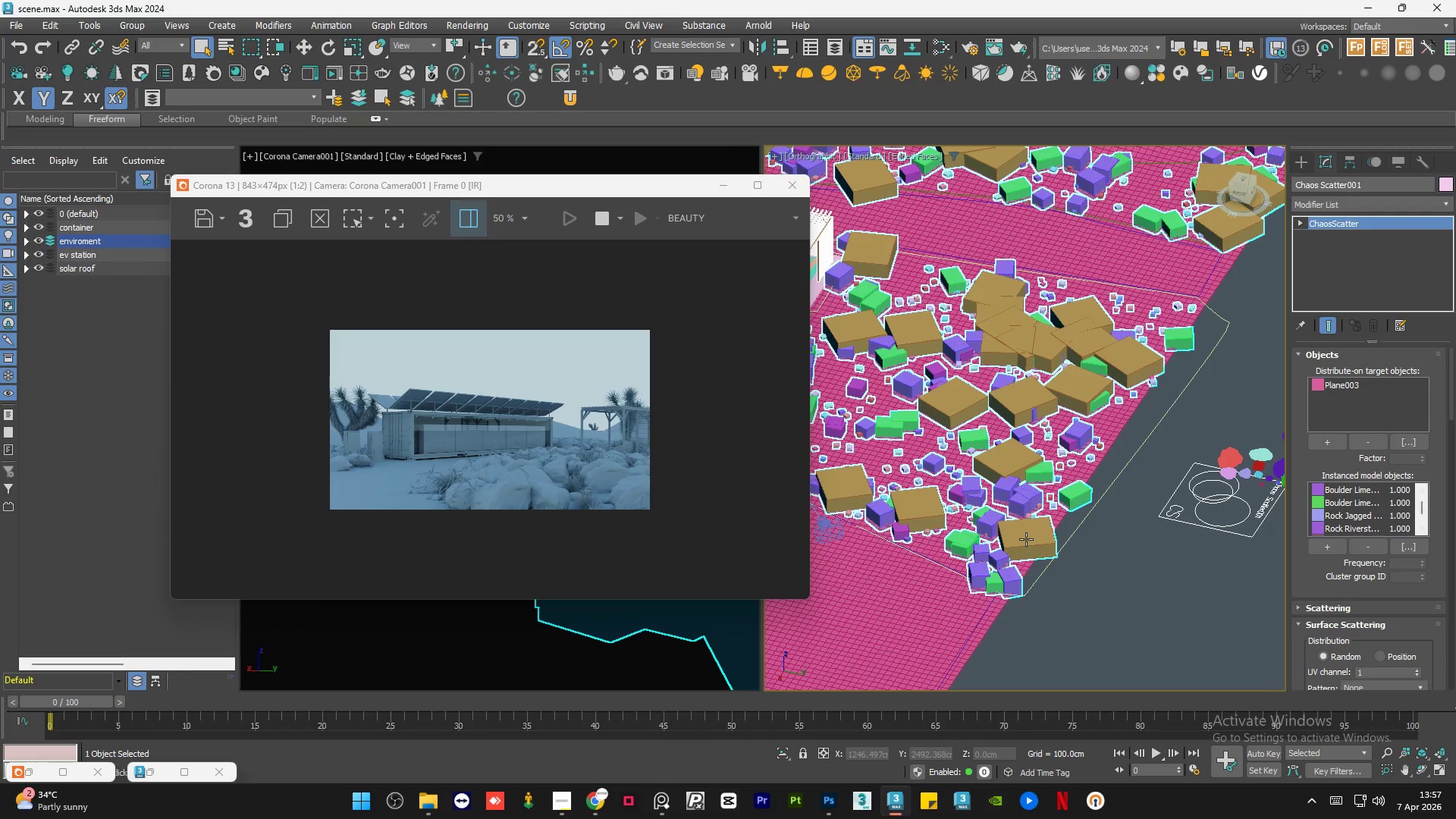 
left_click([1026, 539])
 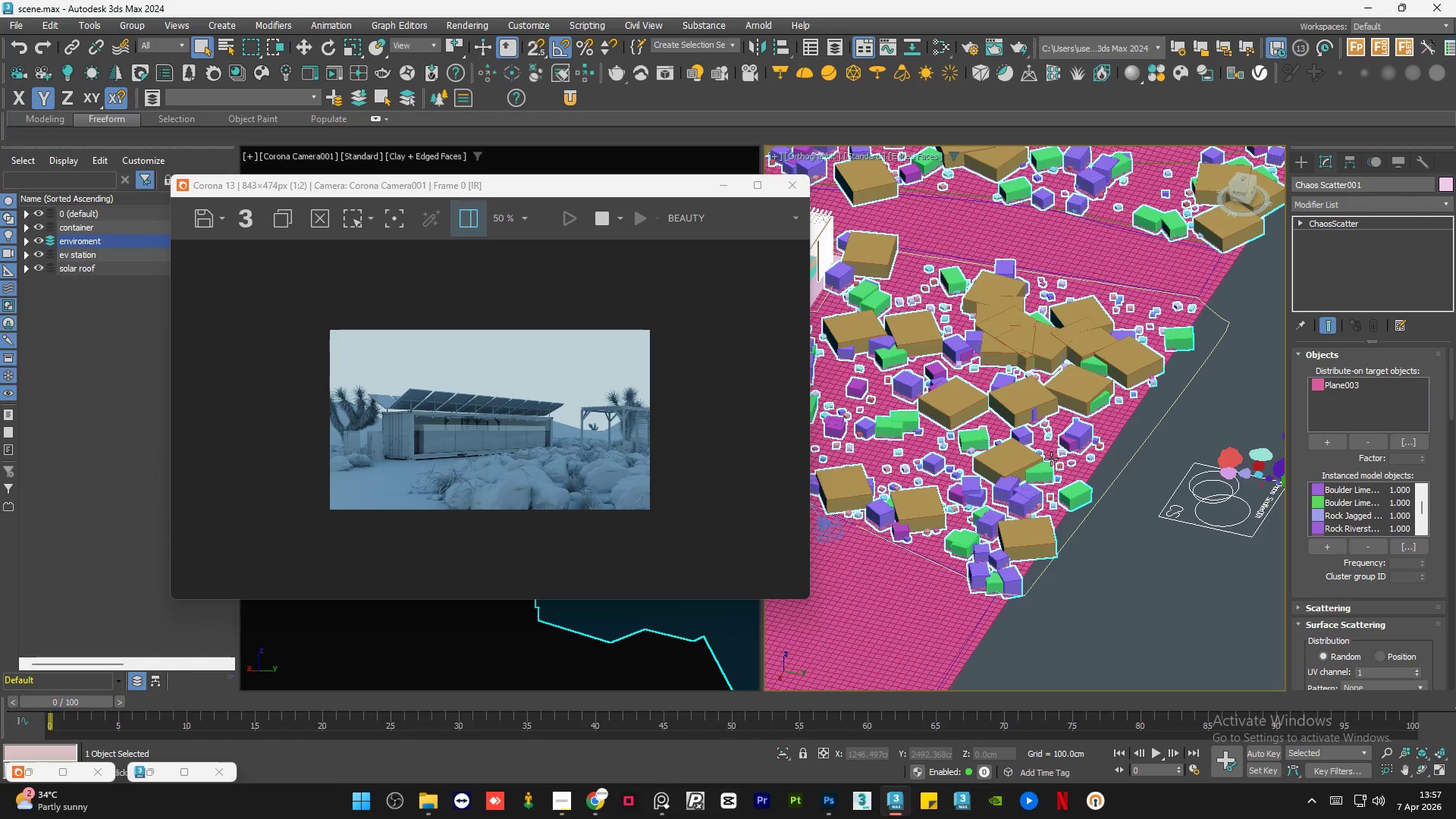 
scroll: coordinate [1050, 462], scroll_direction: down, amount: 1.0
 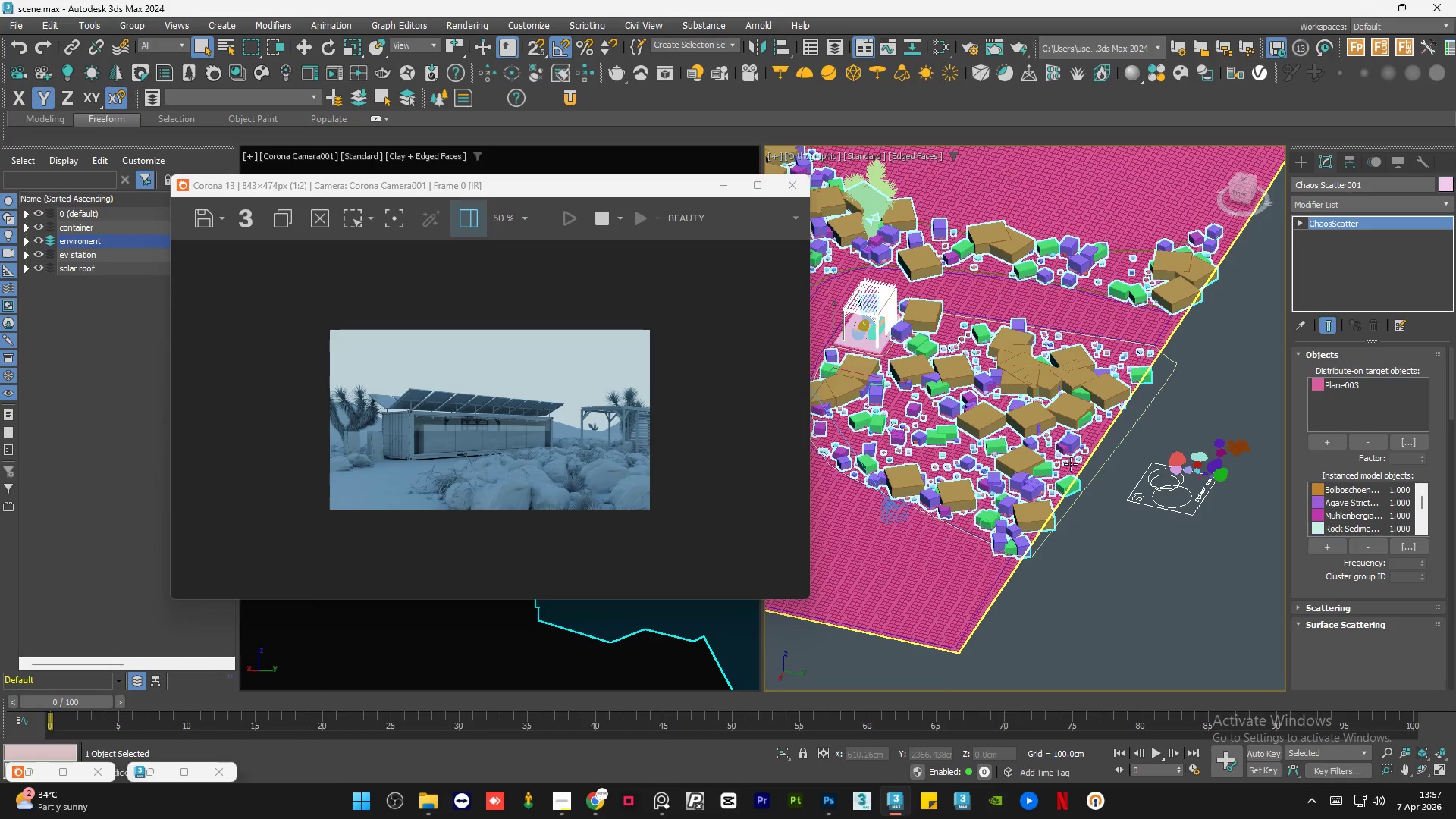 
scroll: coordinate [1228, 468], scroll_direction: up, amount: 6.0
 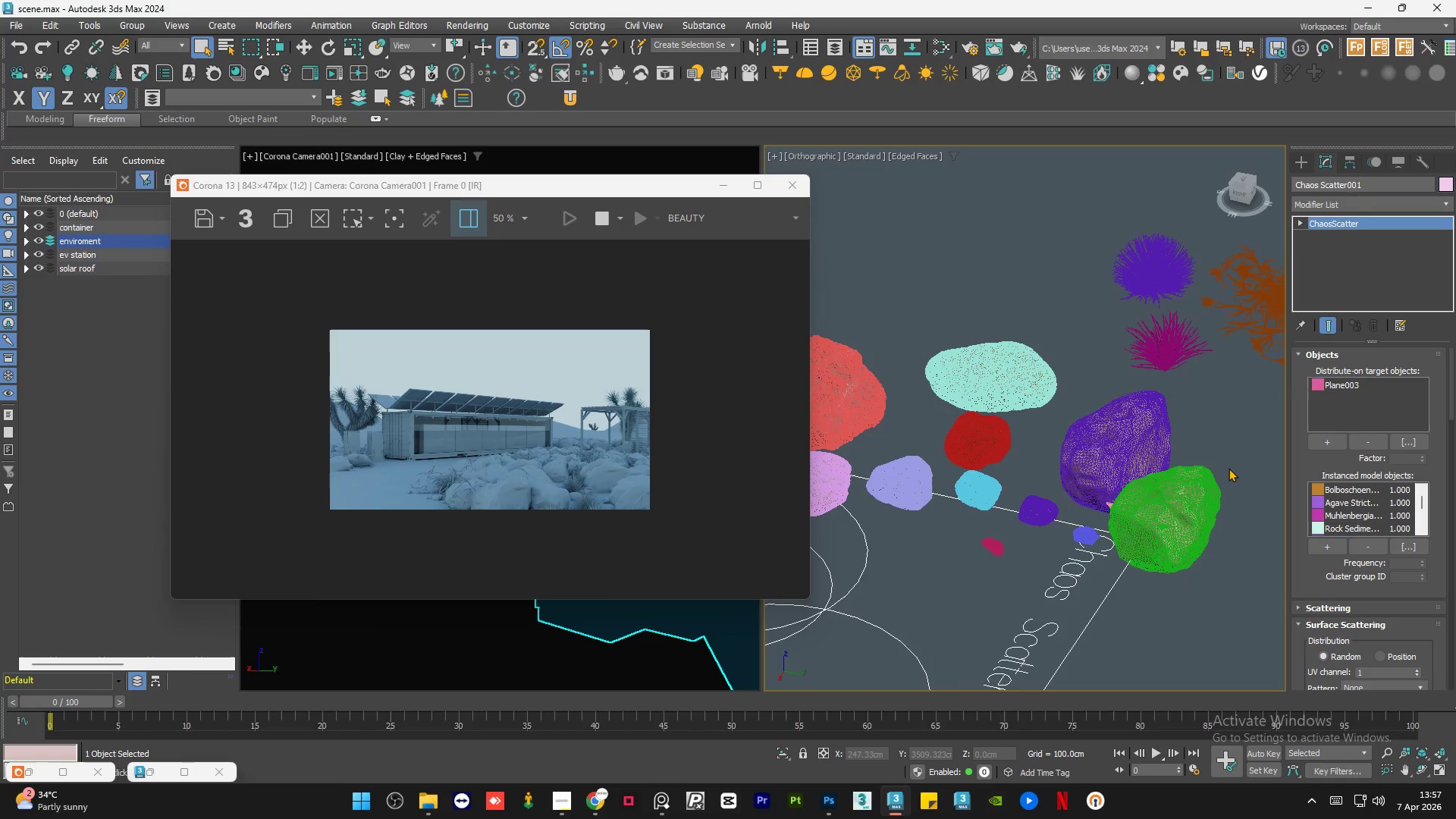 
scroll: coordinate [1228, 468], scroll_direction: down, amount: 3.0
 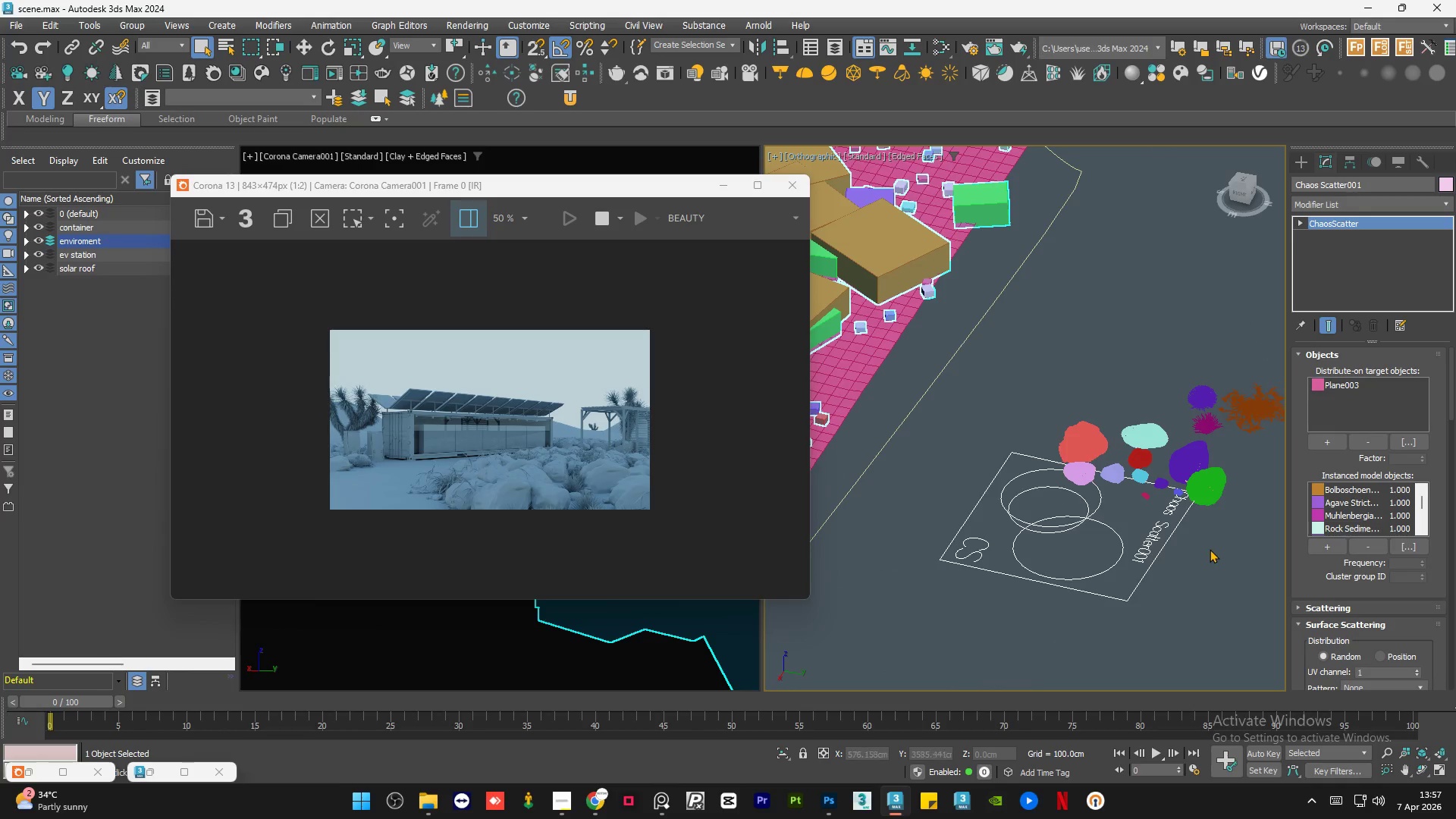 
left_click([1210, 550])
 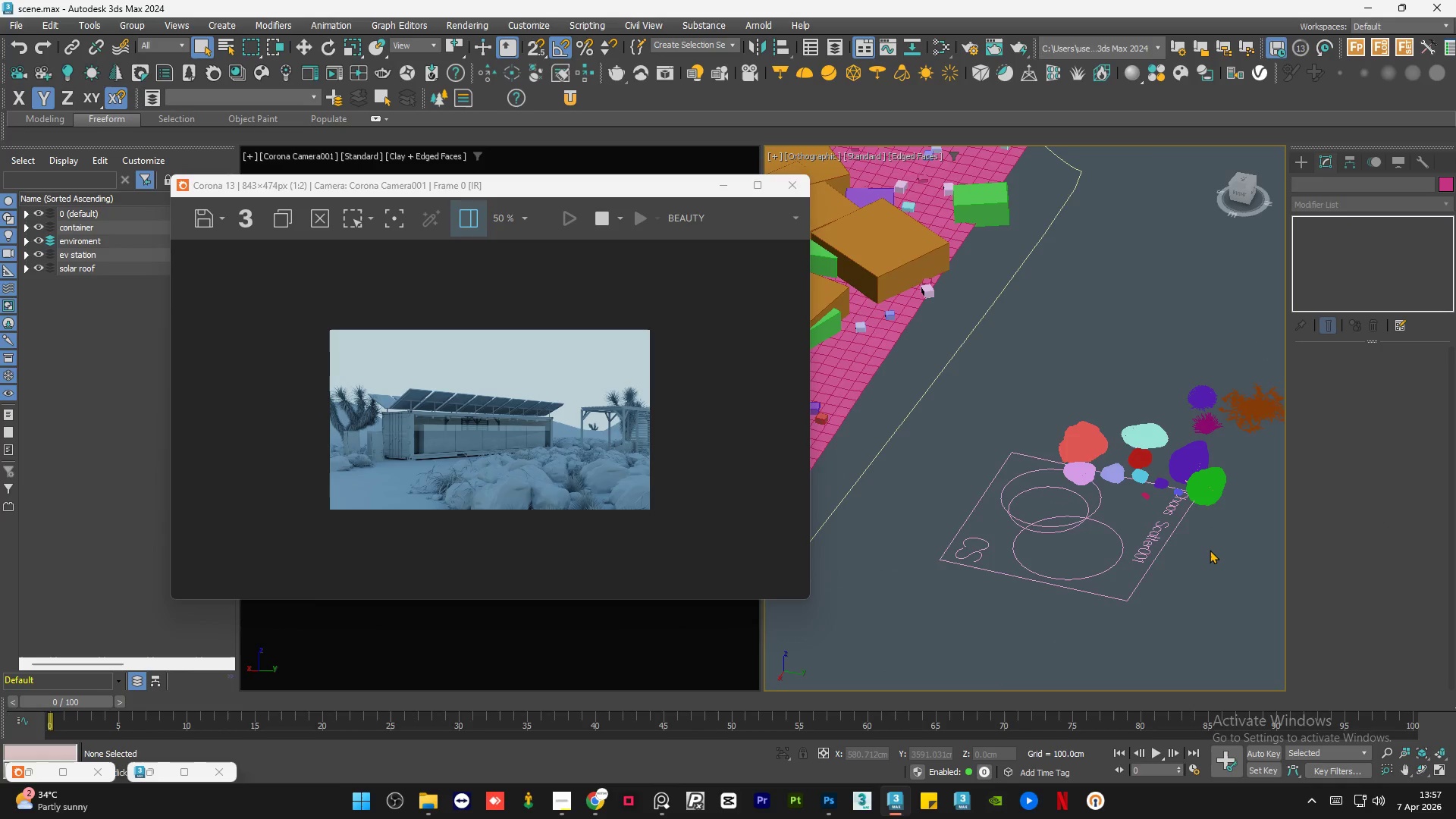 
key(F4)
 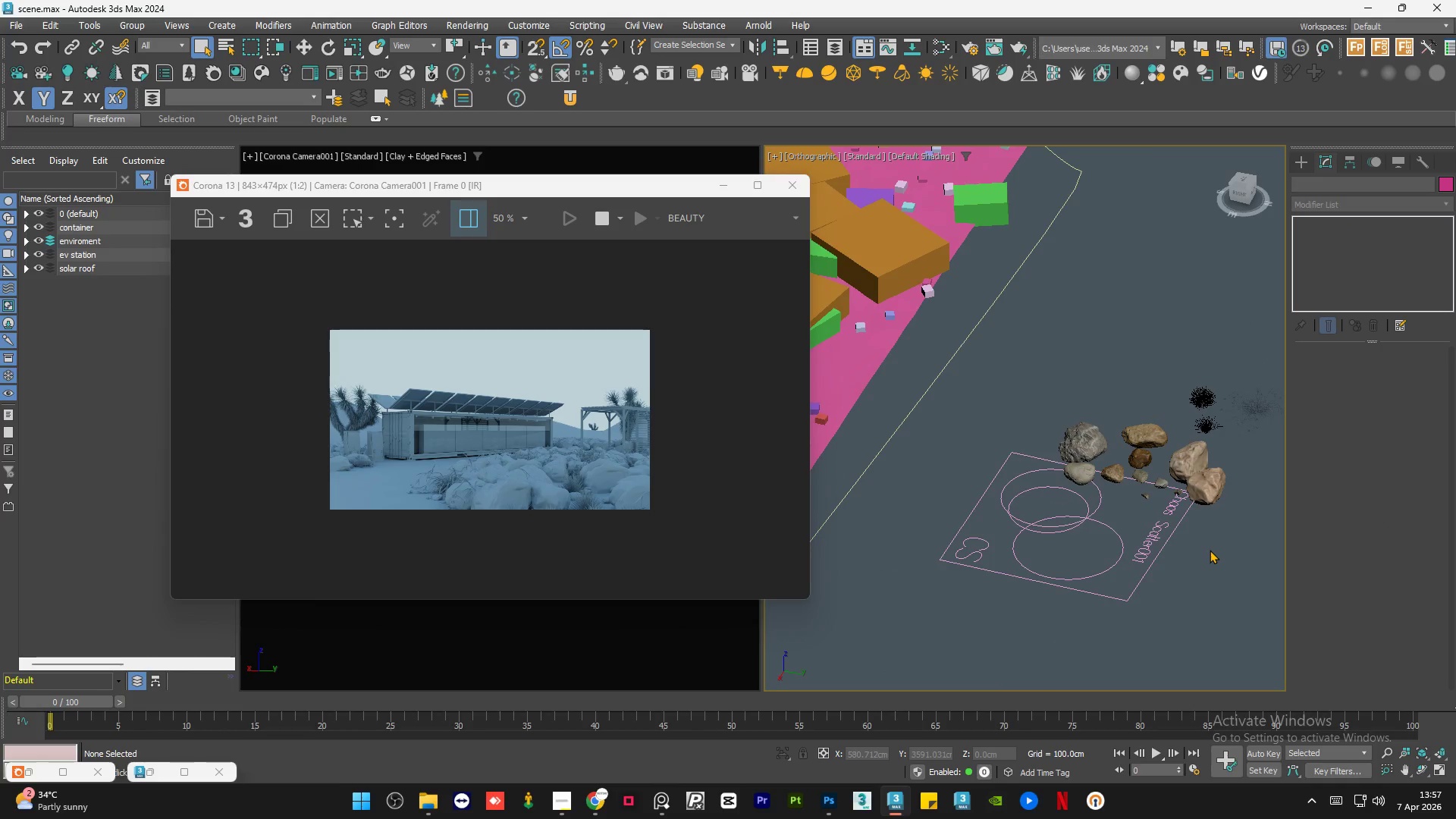 
scroll: coordinate [1210, 551], scroll_direction: down, amount: 2.0
 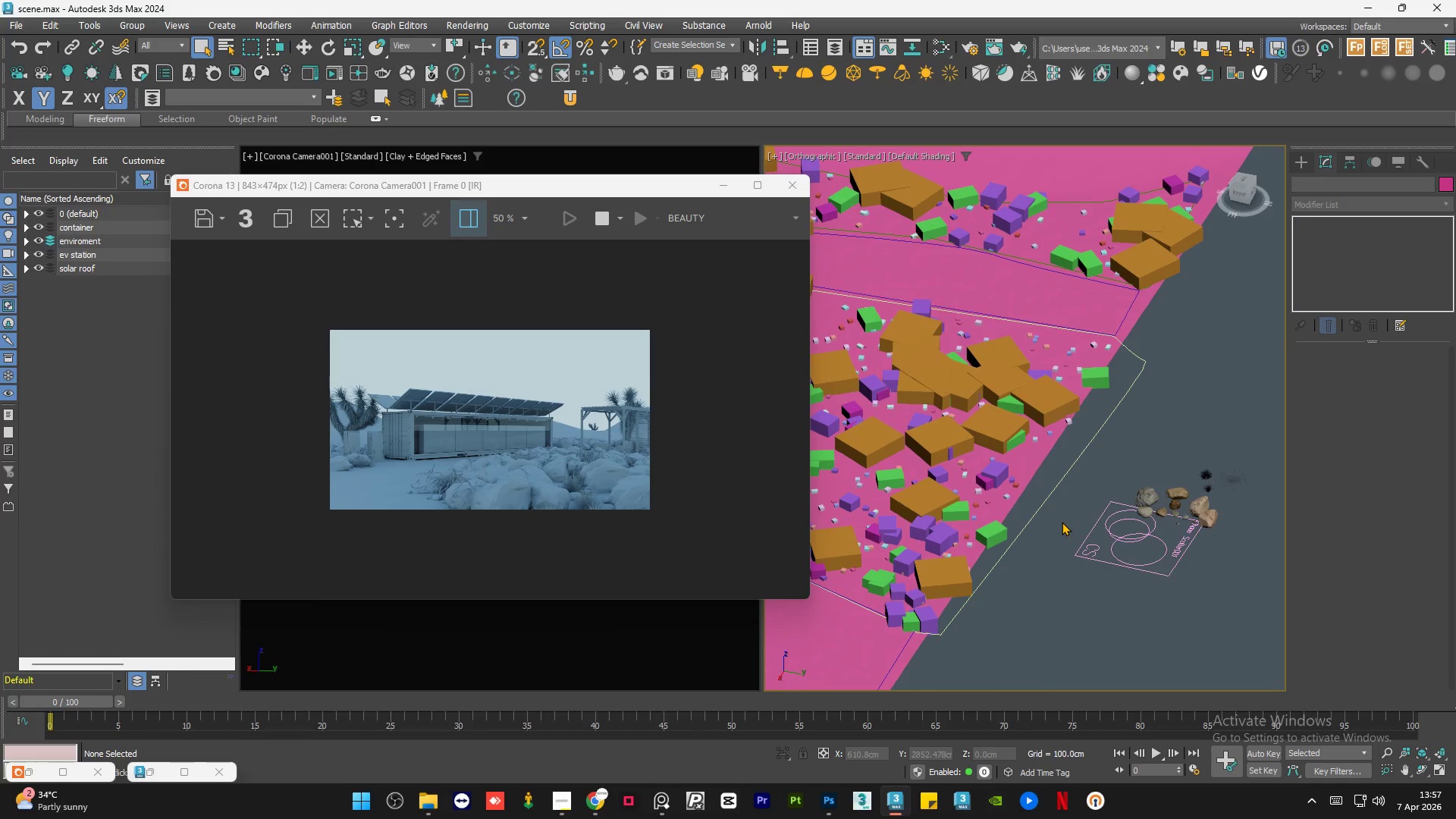 
left_click([1092, 552])
 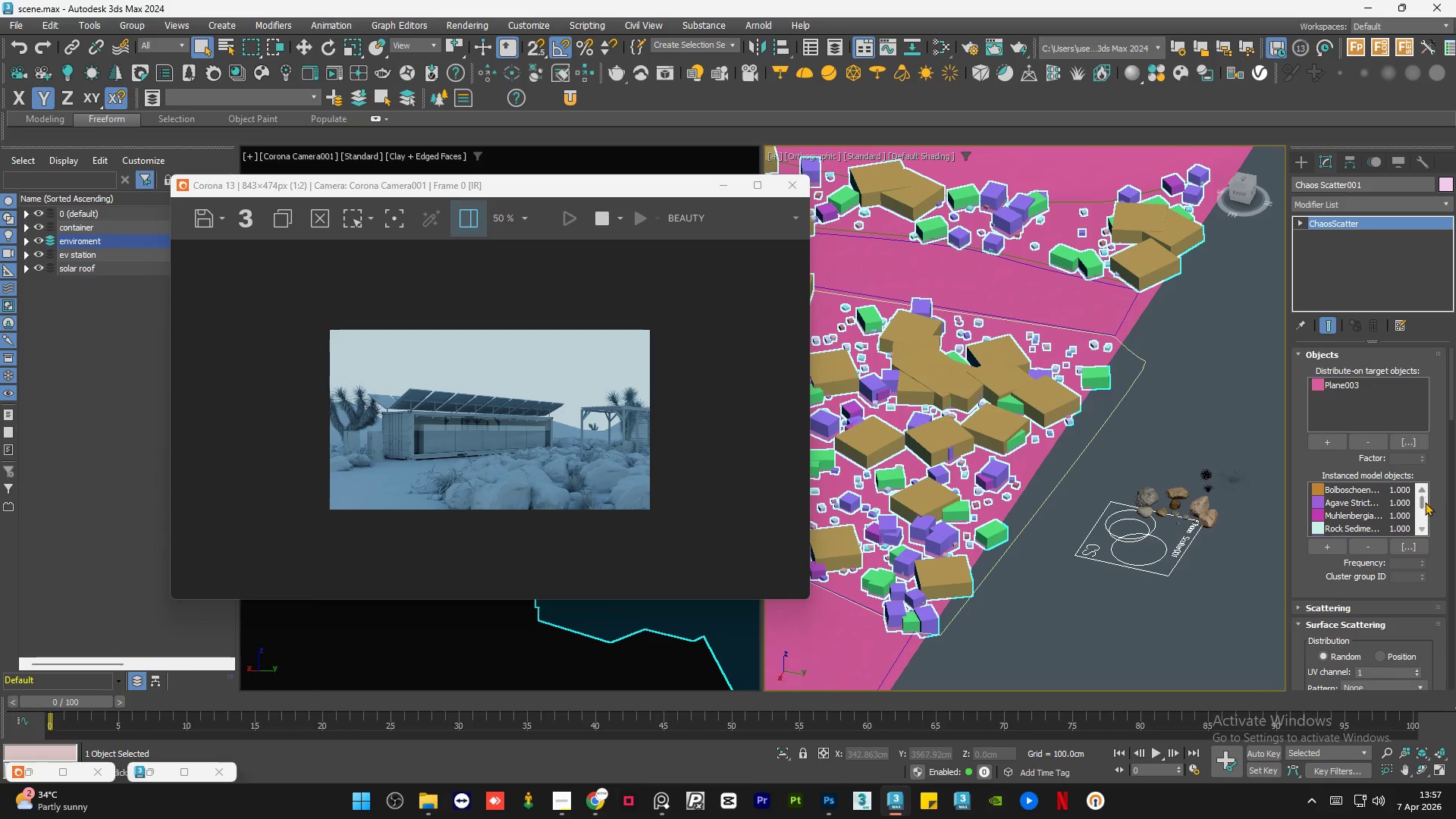 
left_click_drag(start_coordinate=[1419, 504], to_coordinate=[1420, 498])
 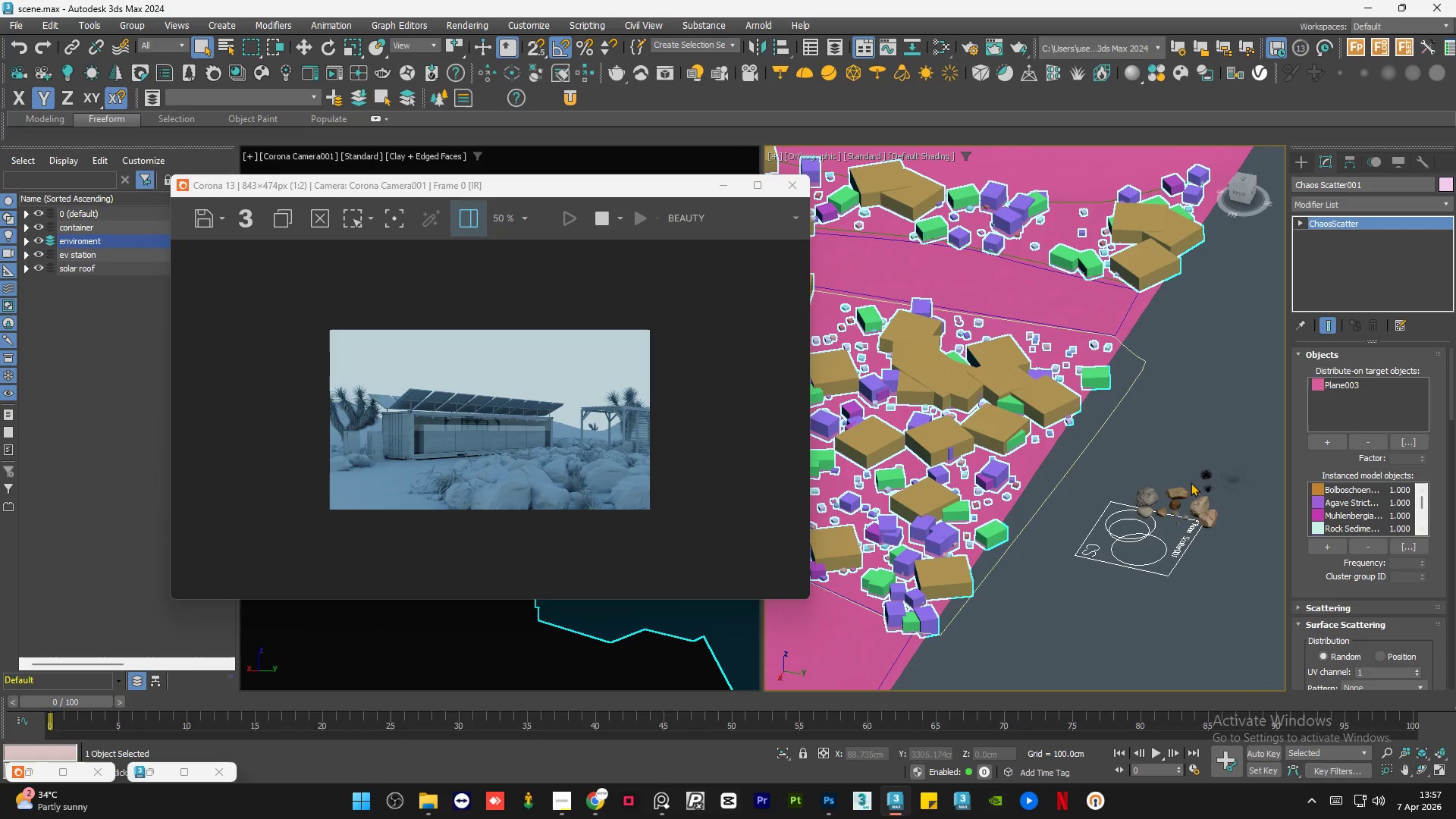 
scroll: coordinate [1122, 495], scroll_direction: down, amount: 2.0
 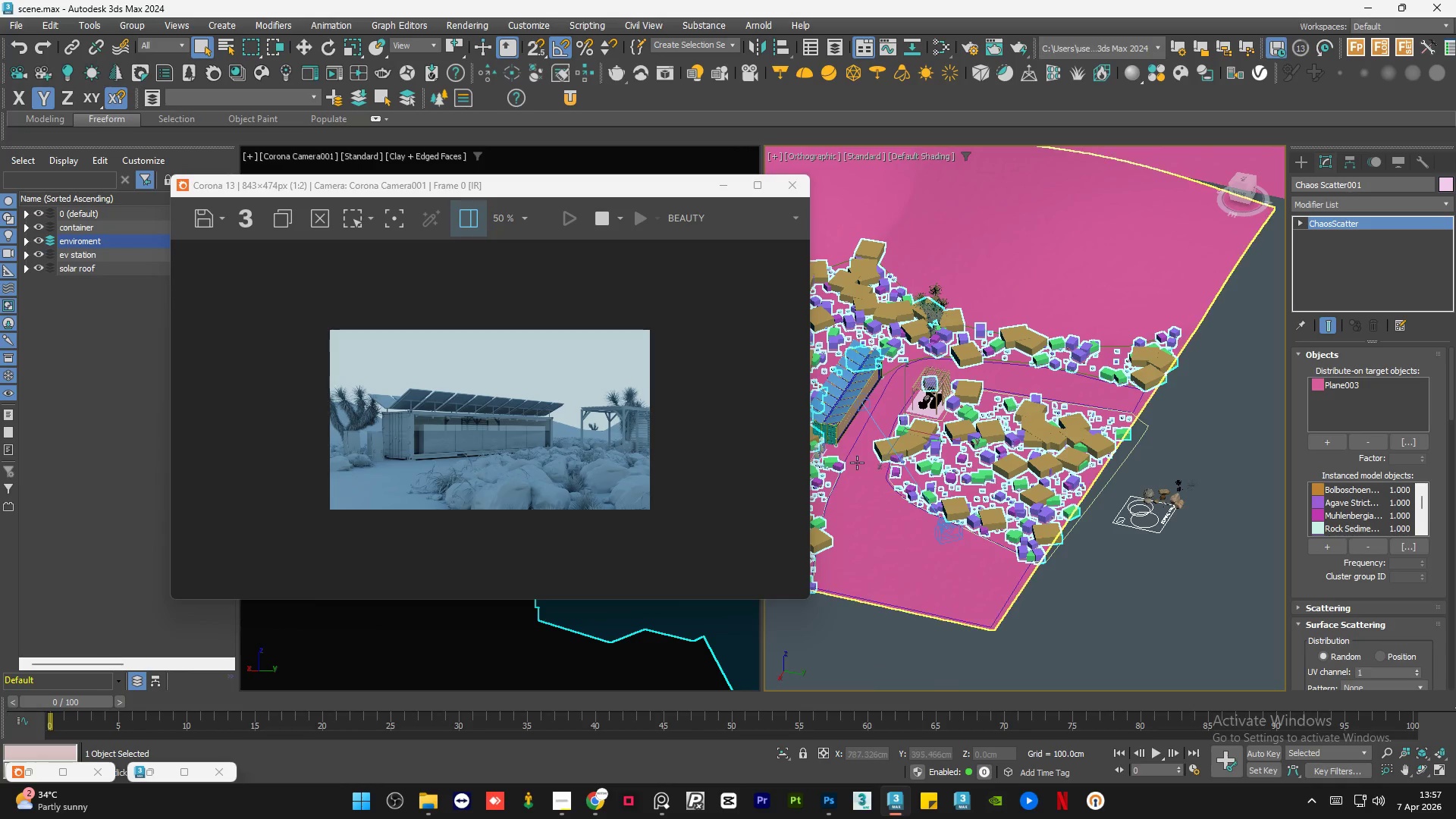 
scroll: coordinate [958, 466], scroll_direction: up, amount: 5.0
 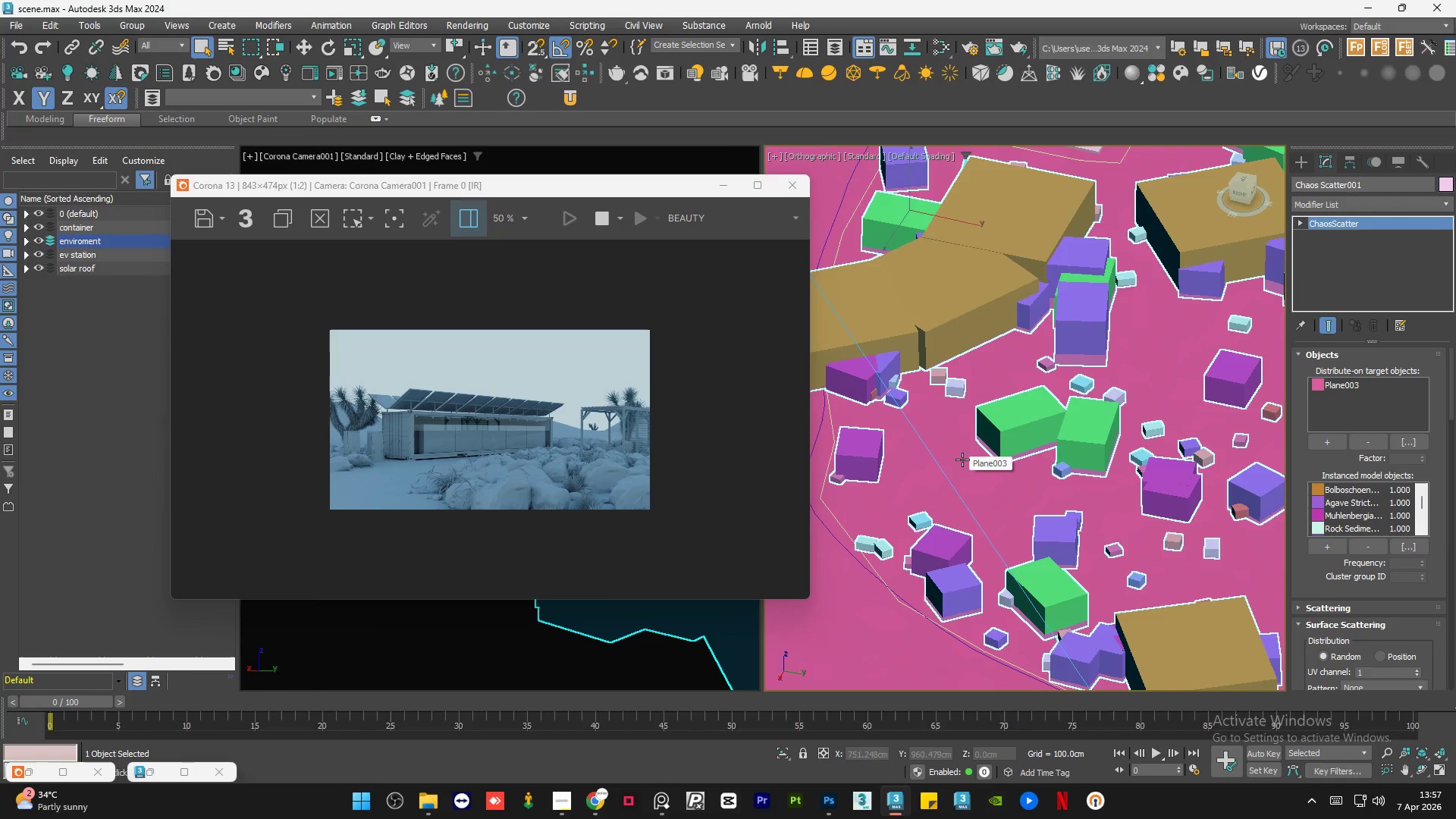 
scroll: coordinate [962, 460], scroll_direction: down, amount: 1.0
 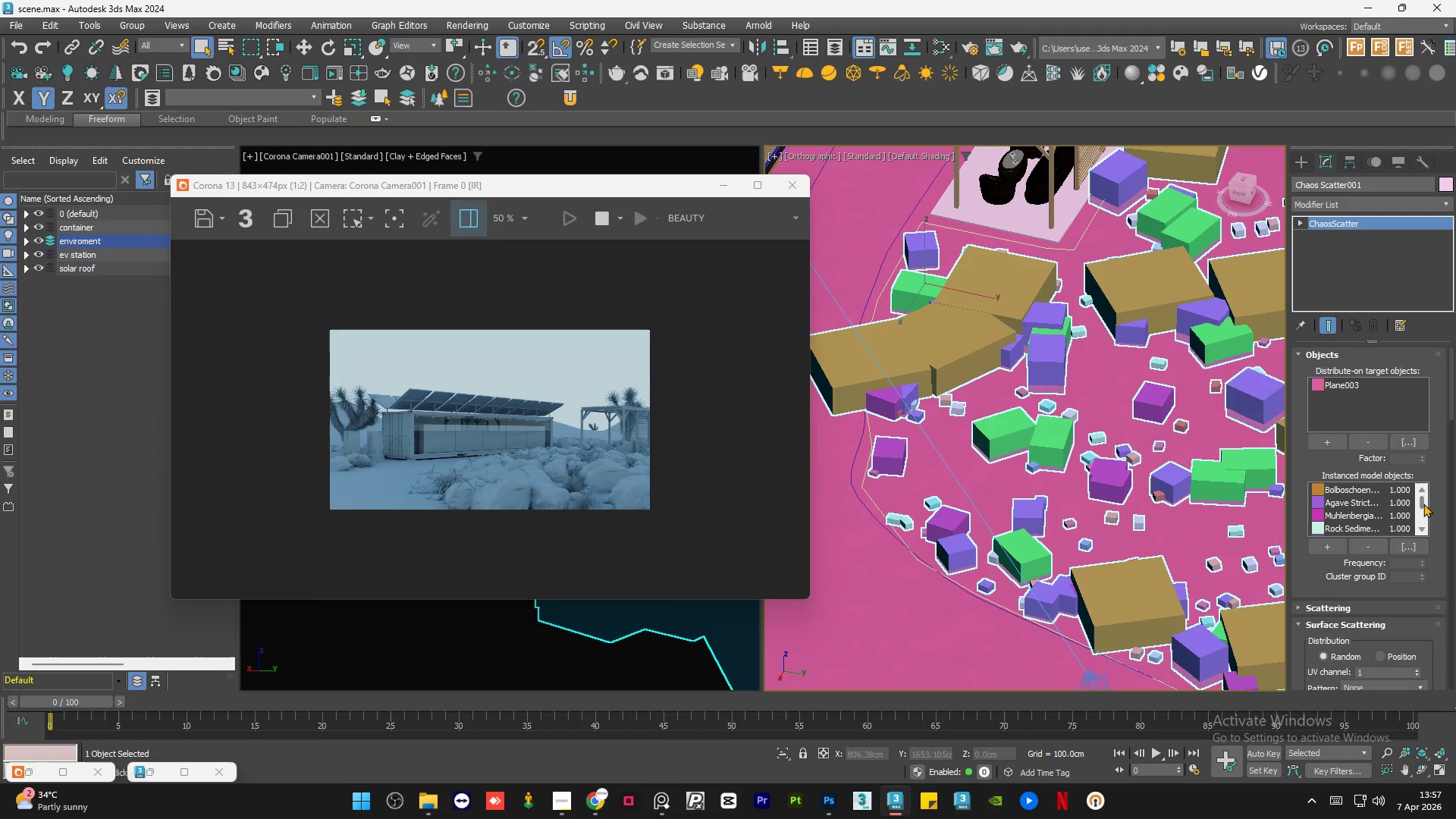 
left_click_drag(start_coordinate=[1422, 504], to_coordinate=[1422, 509])
 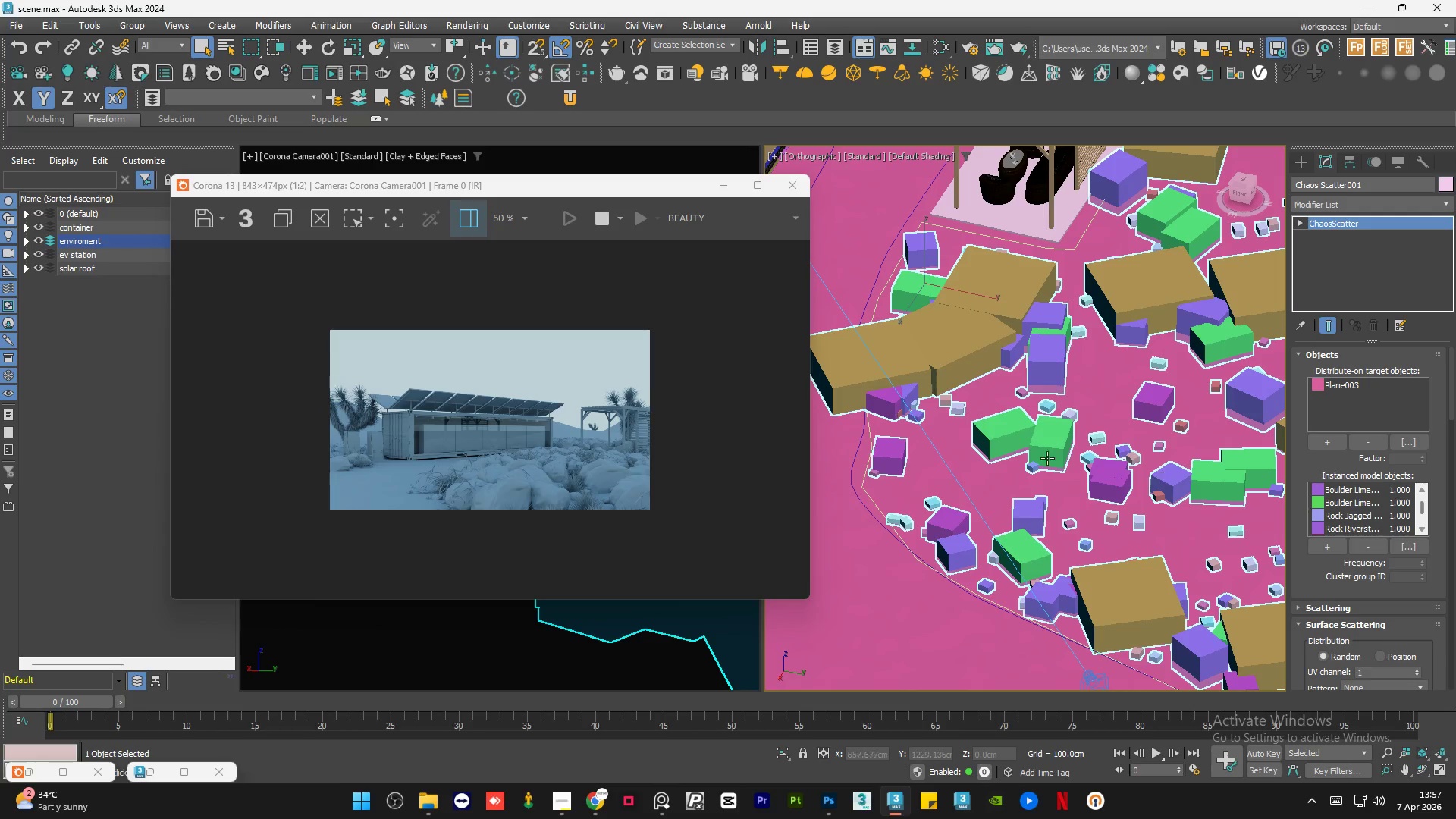 
scroll: coordinate [923, 460], scroll_direction: down, amount: 4.0
 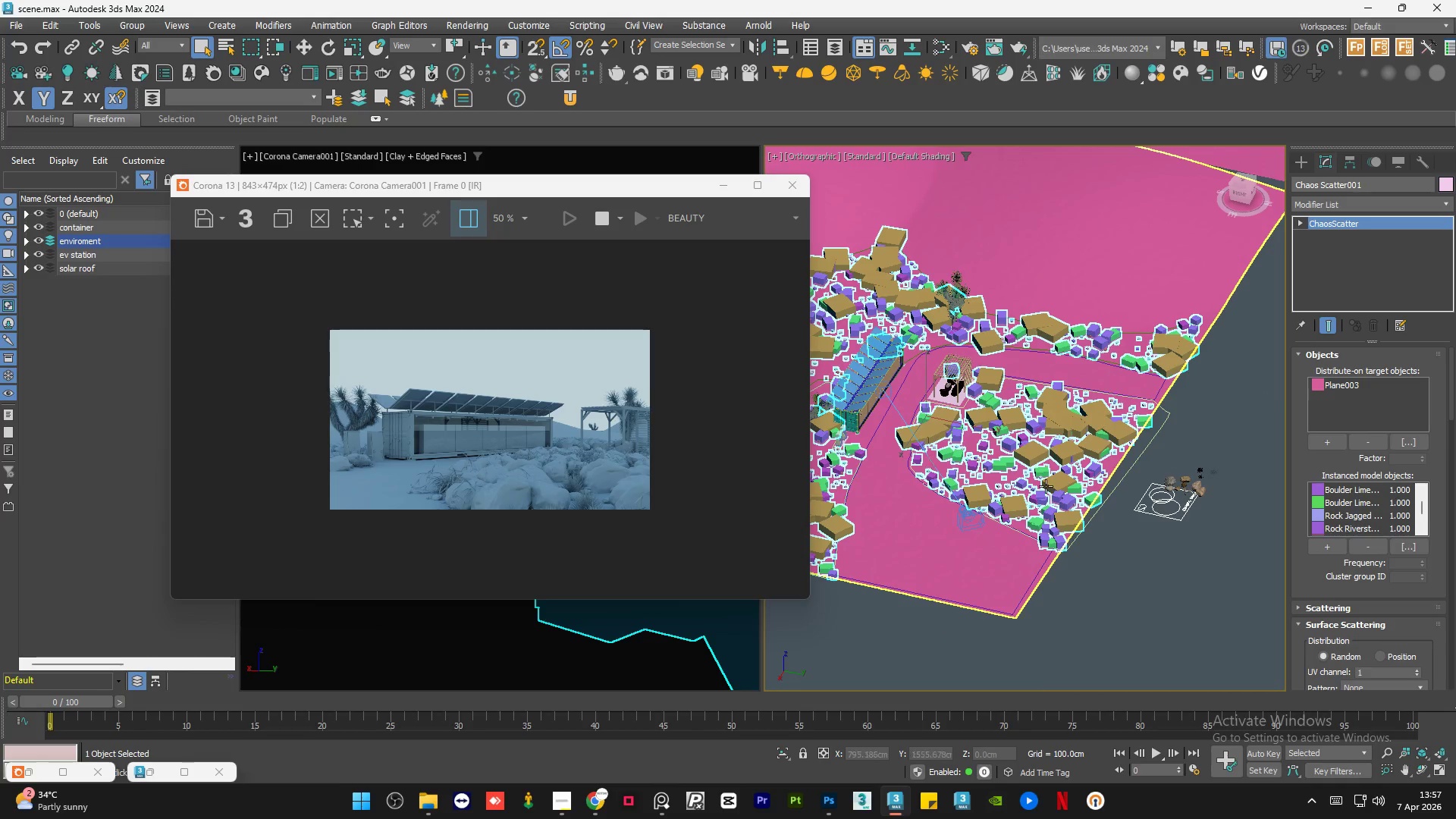 
left_click([1188, 462])
 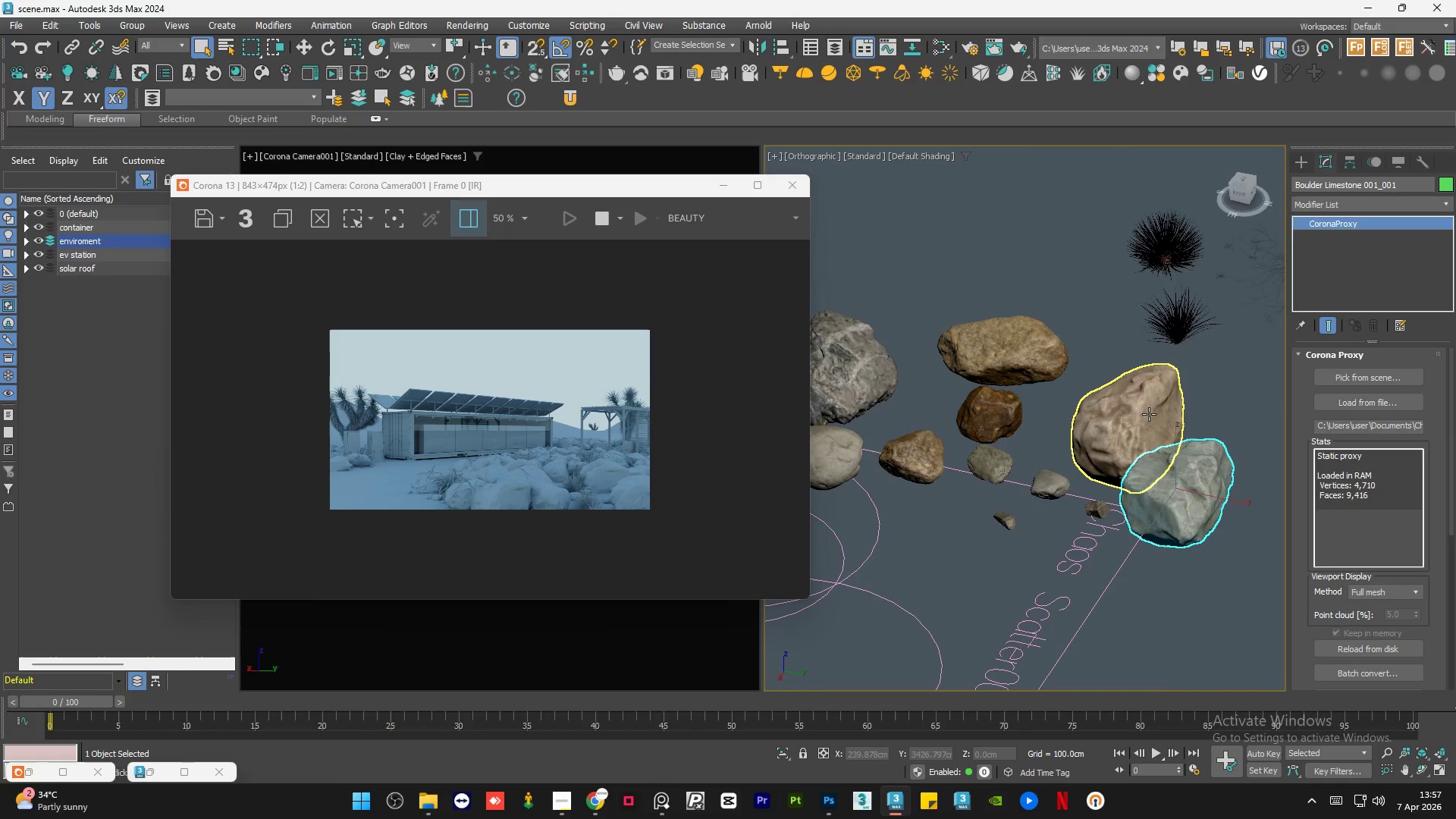 
scroll: coordinate [1188, 462], scroll_direction: up, amount: 7.0
 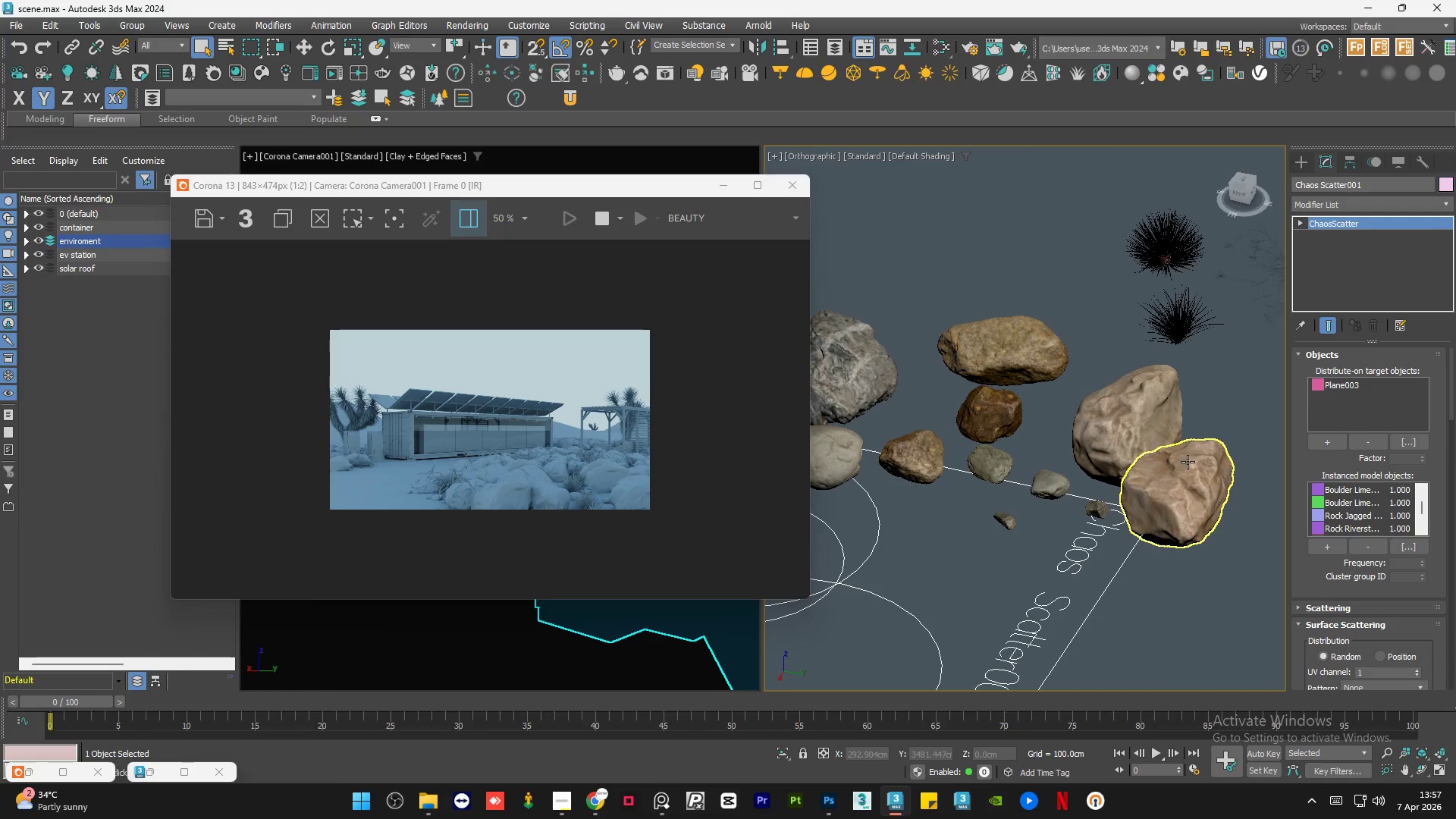 
left_click([1149, 414])
 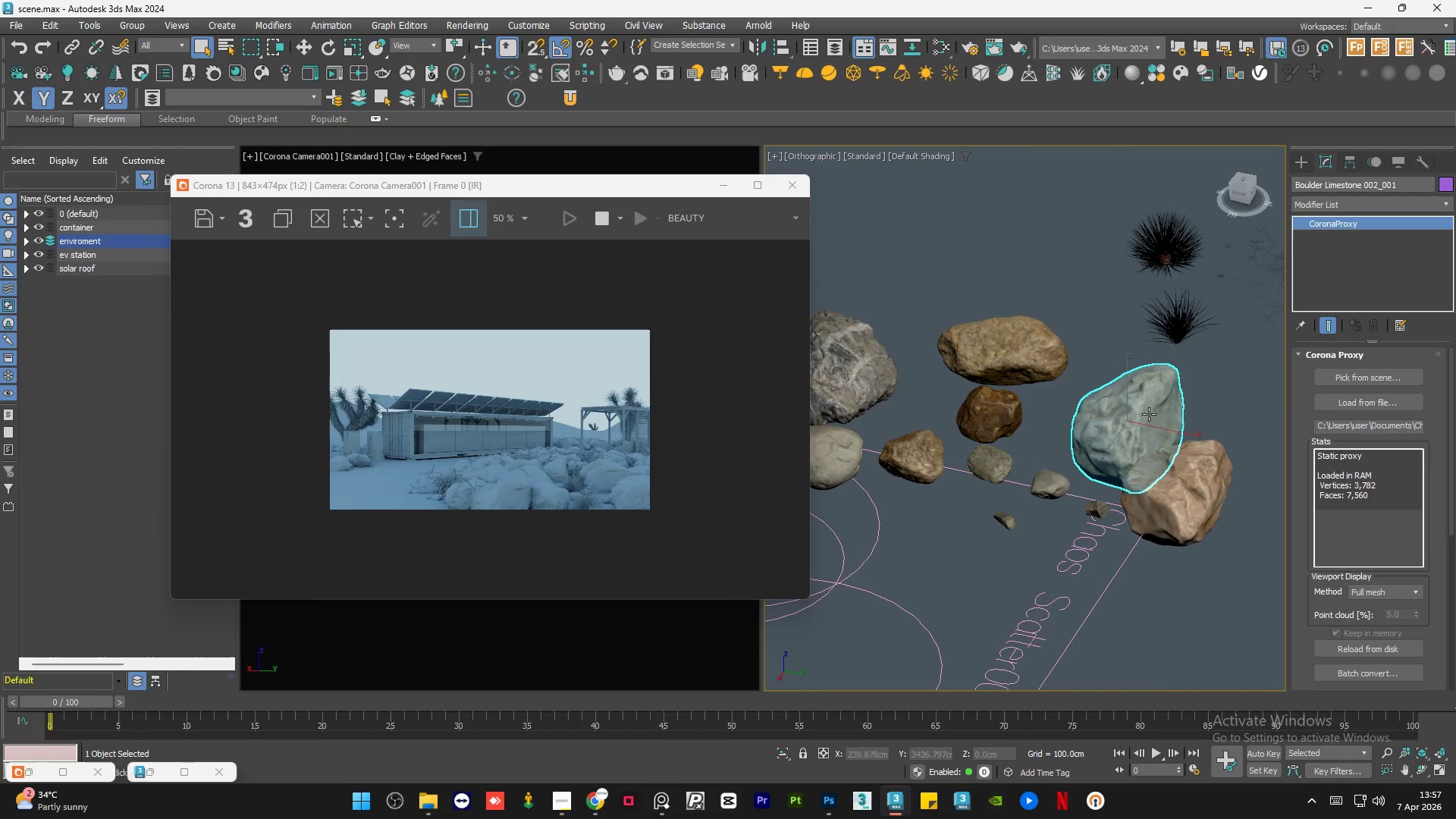 
scroll: coordinate [1152, 425], scroll_direction: down, amount: 3.0
 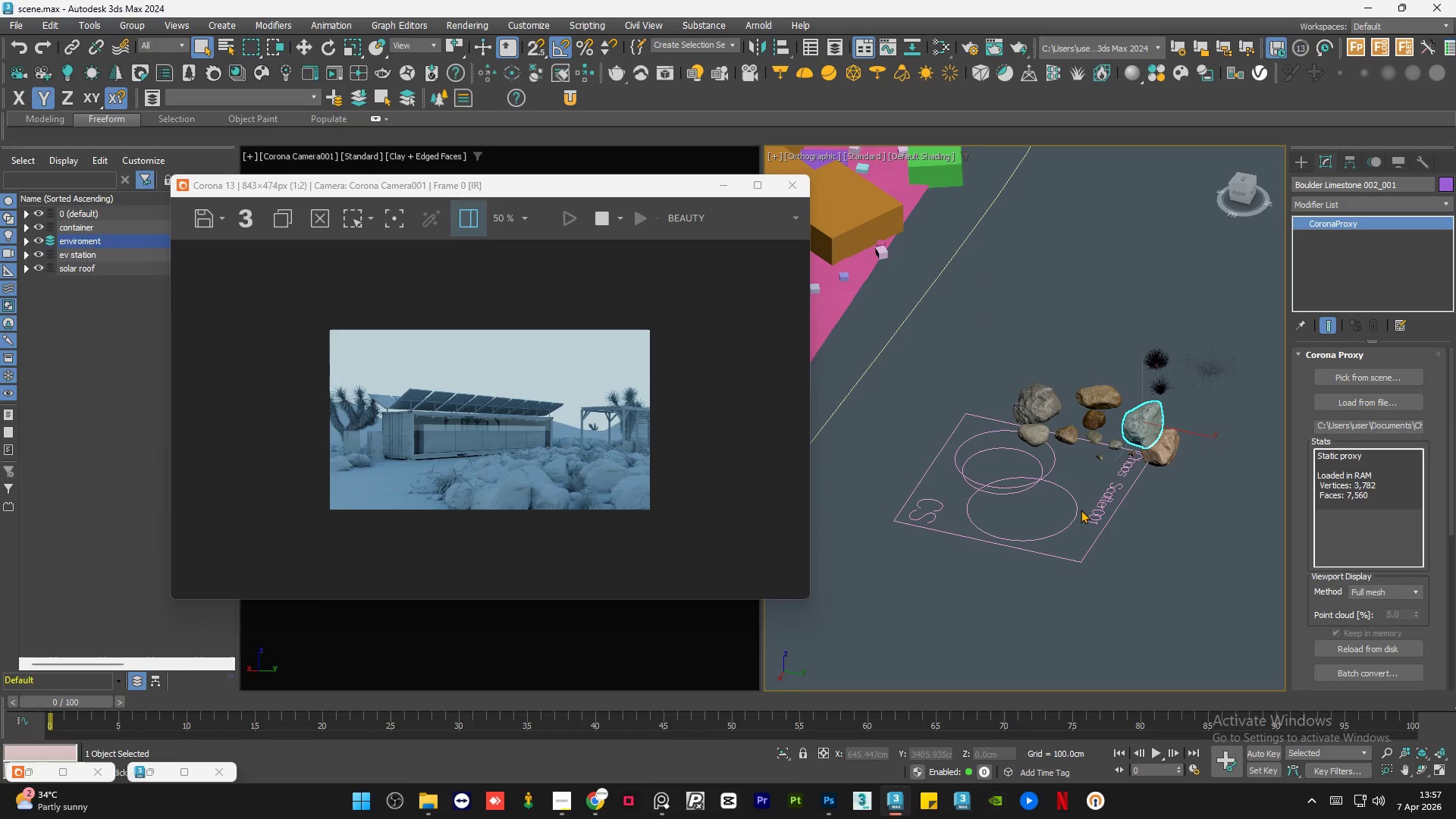 
left_click([1078, 514])
 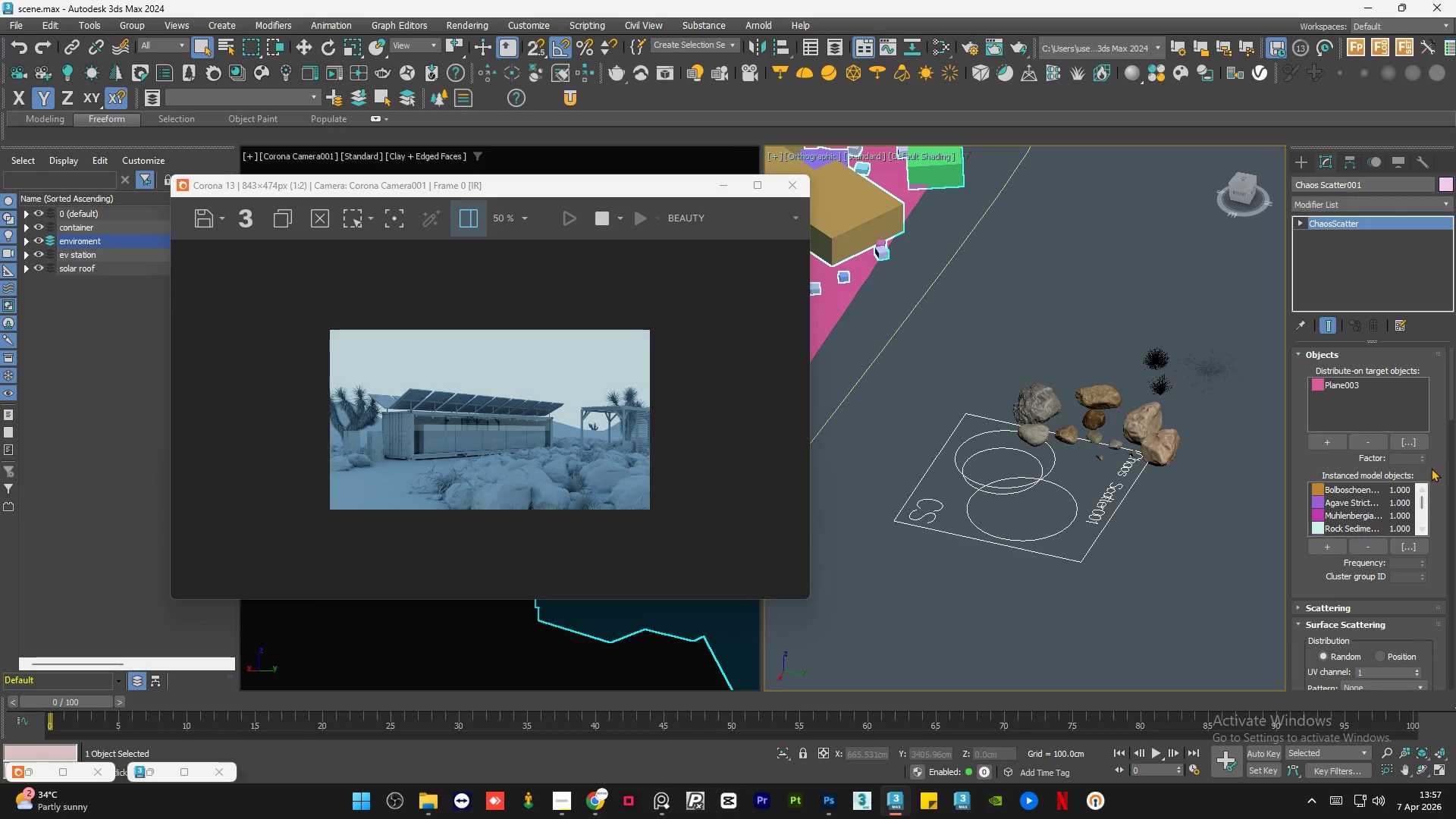 
left_click_drag(start_coordinate=[1420, 504], to_coordinate=[1421, 510])
 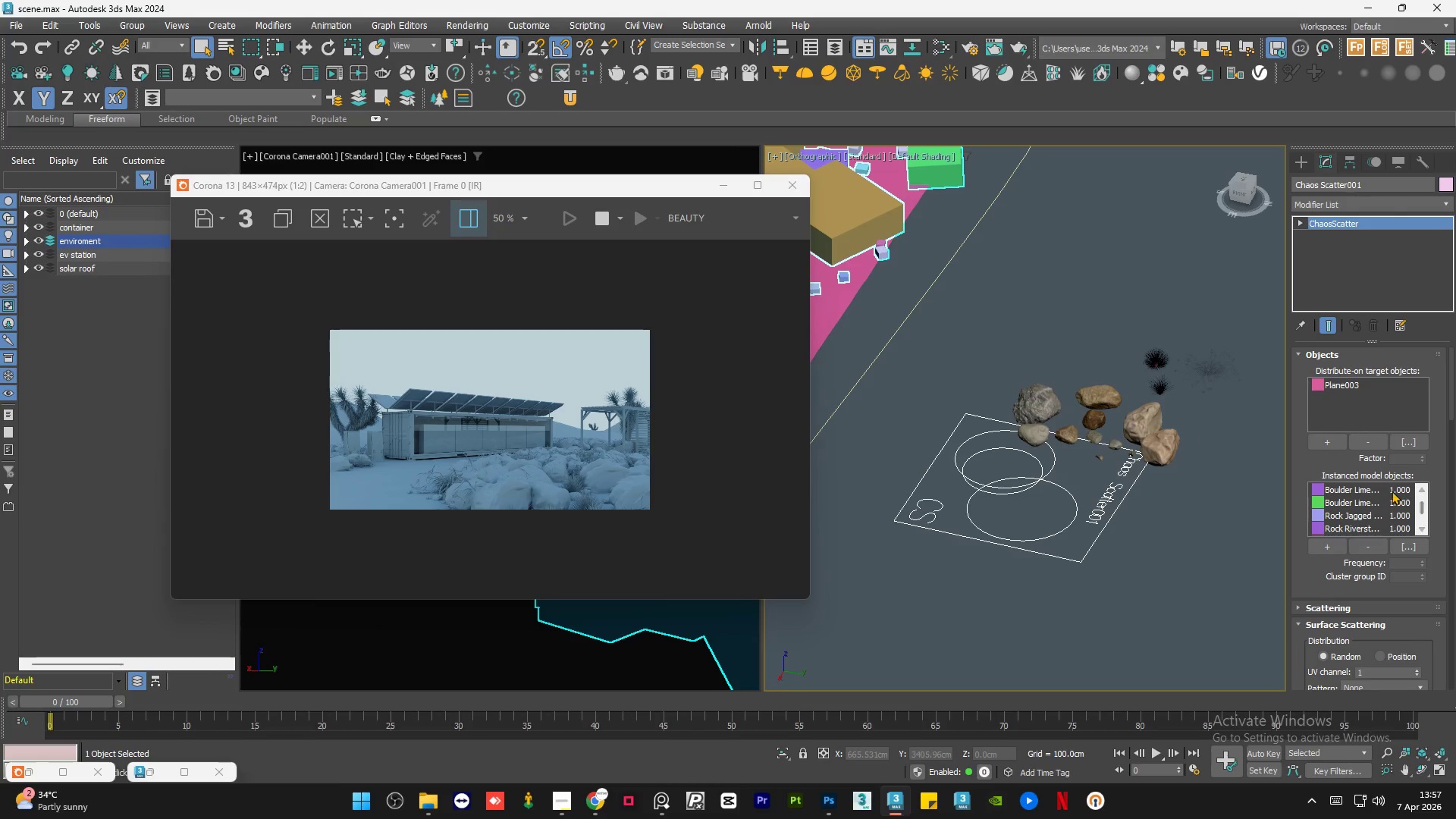 
left_click([1391, 490])
 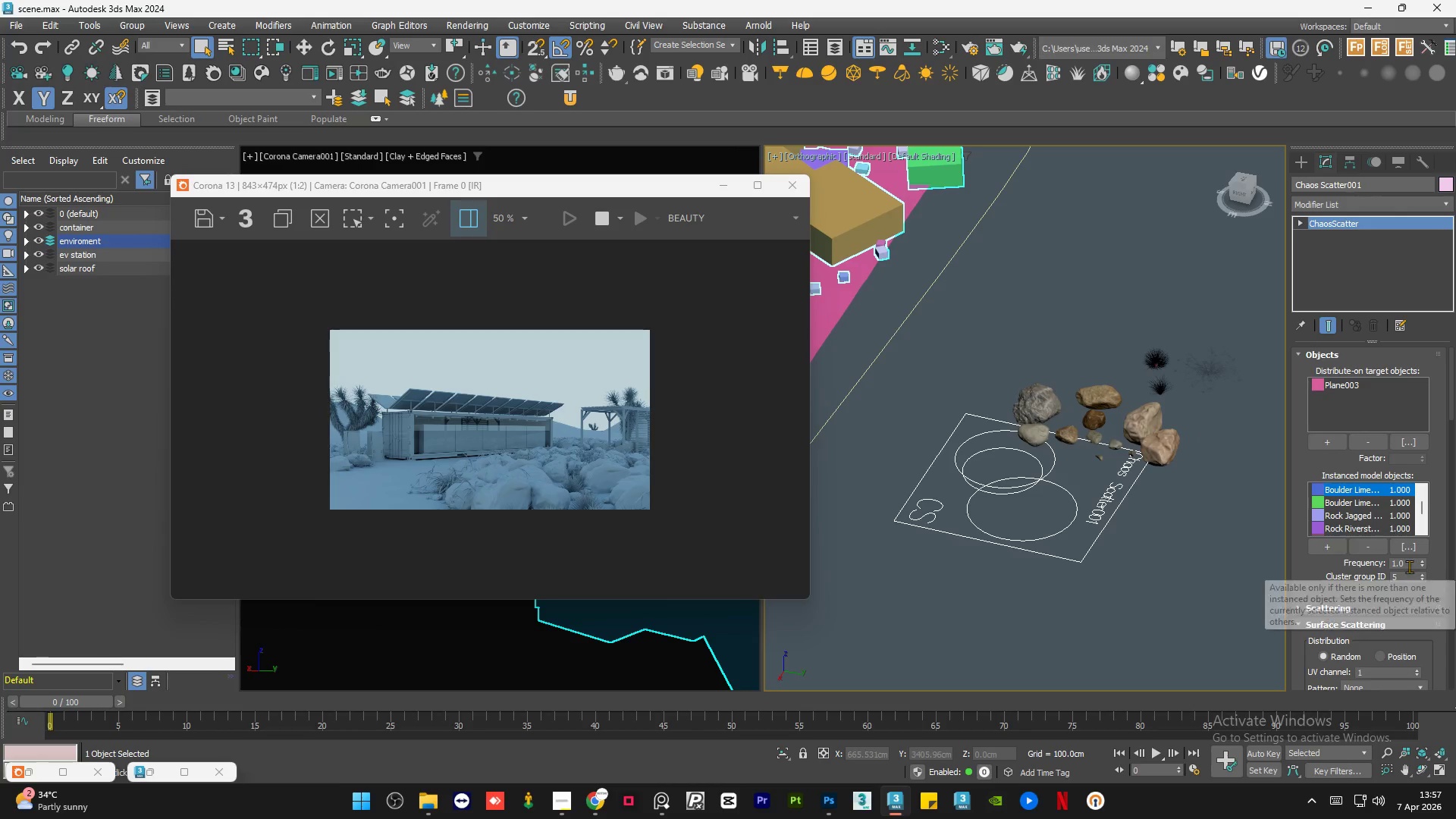 
double_click([1409, 566])
 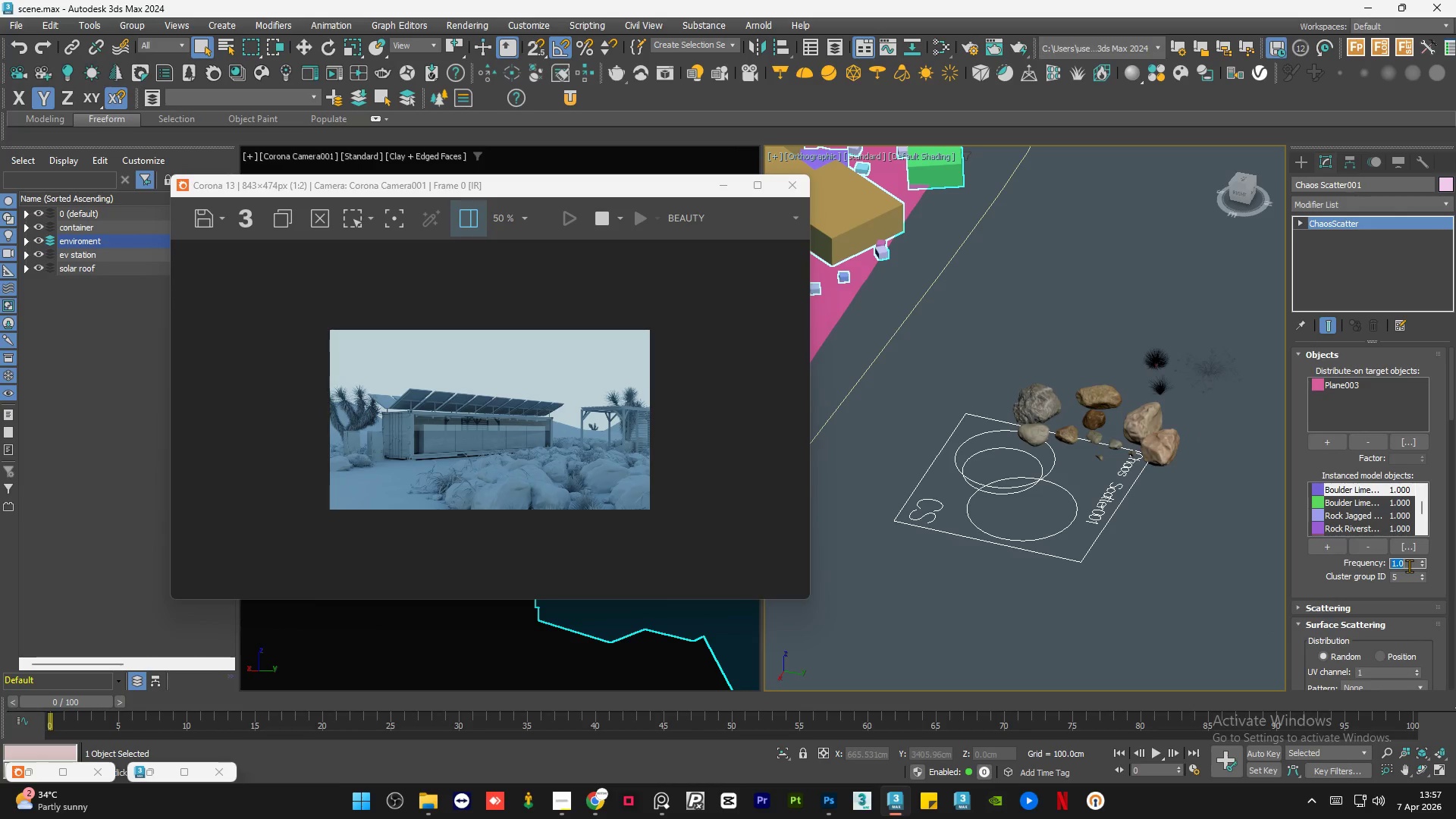 
key(NumpadDecimal)
 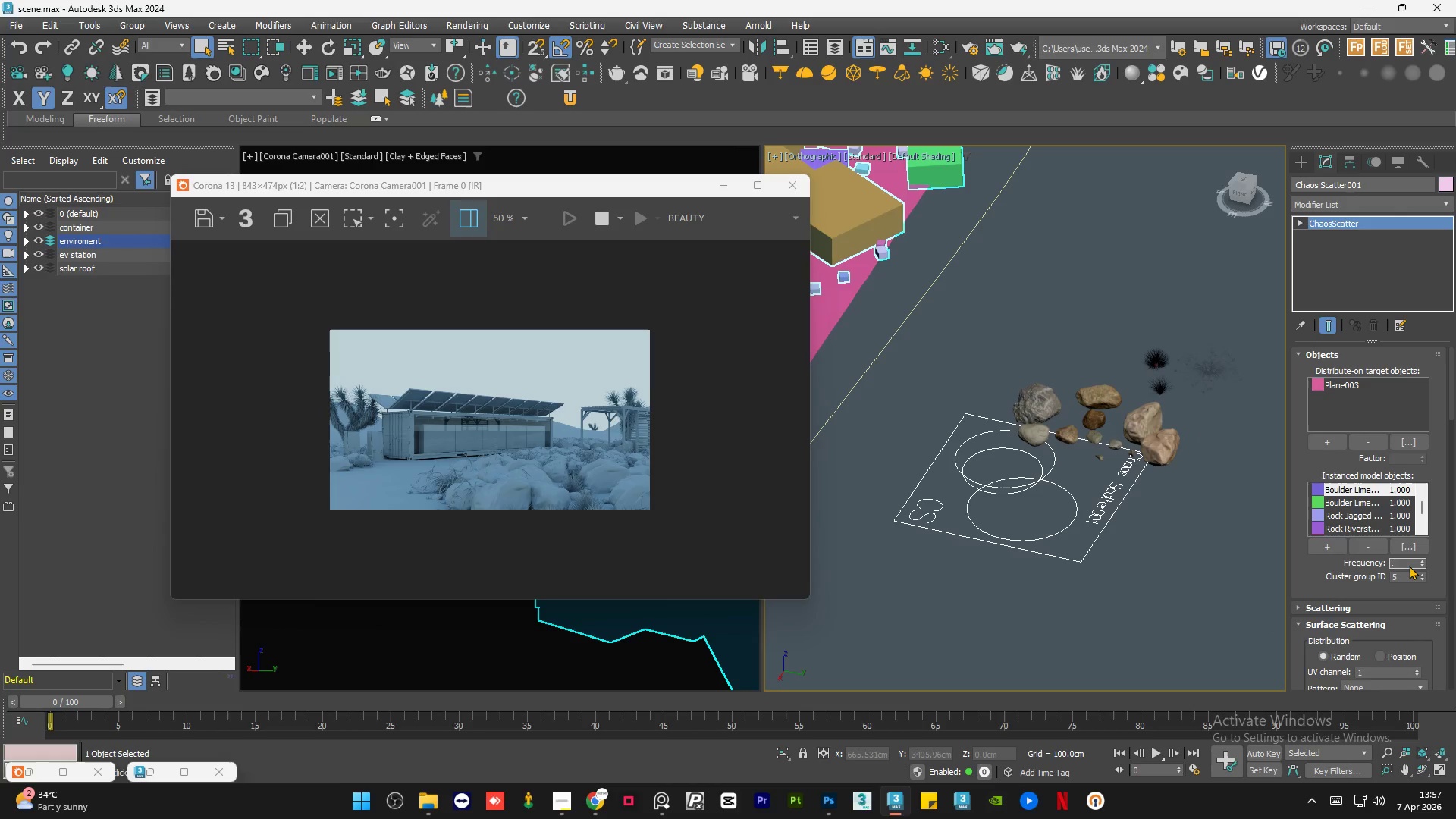 
key(Numpad2)
 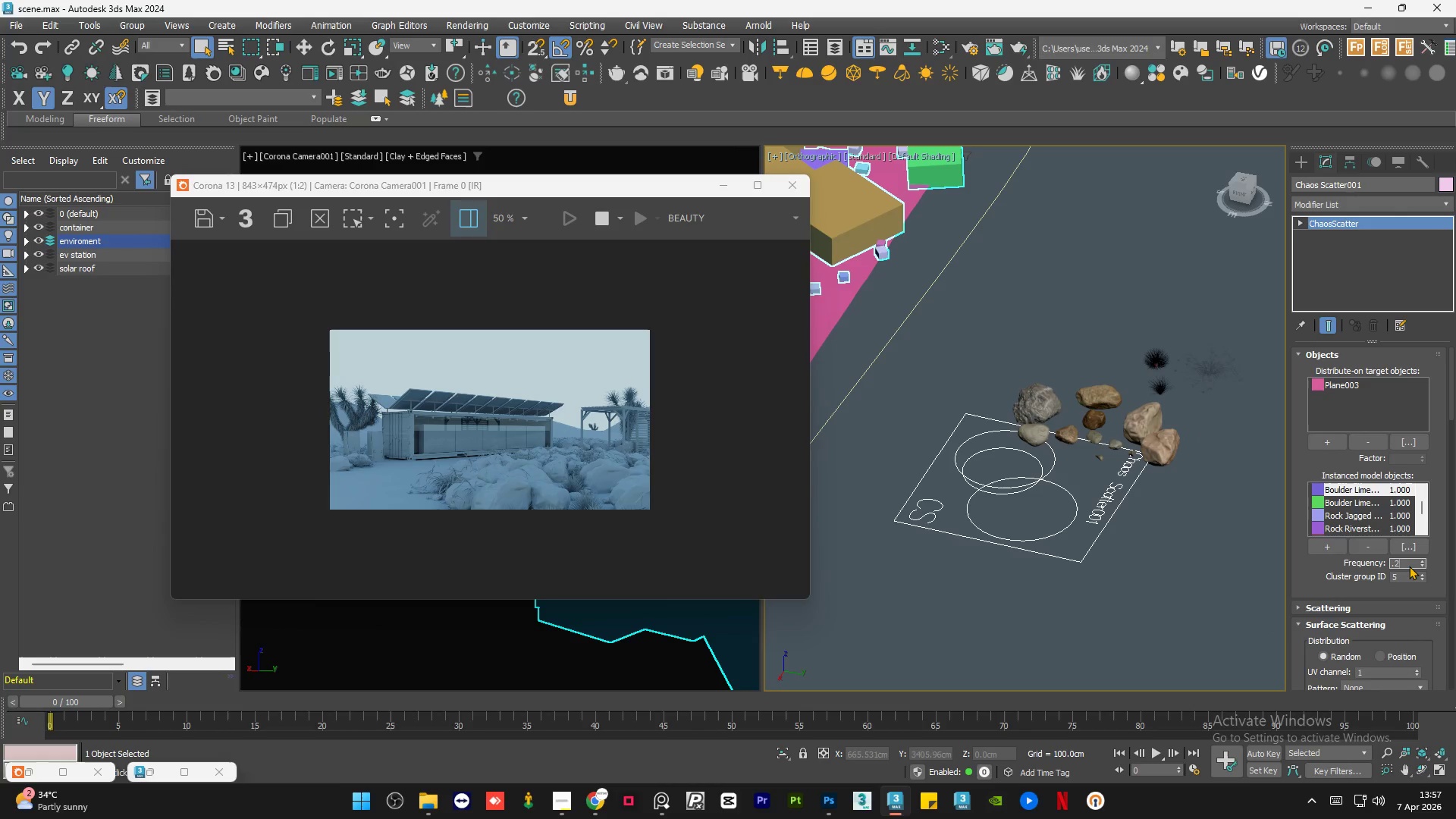 
key(NumpadEnter)
 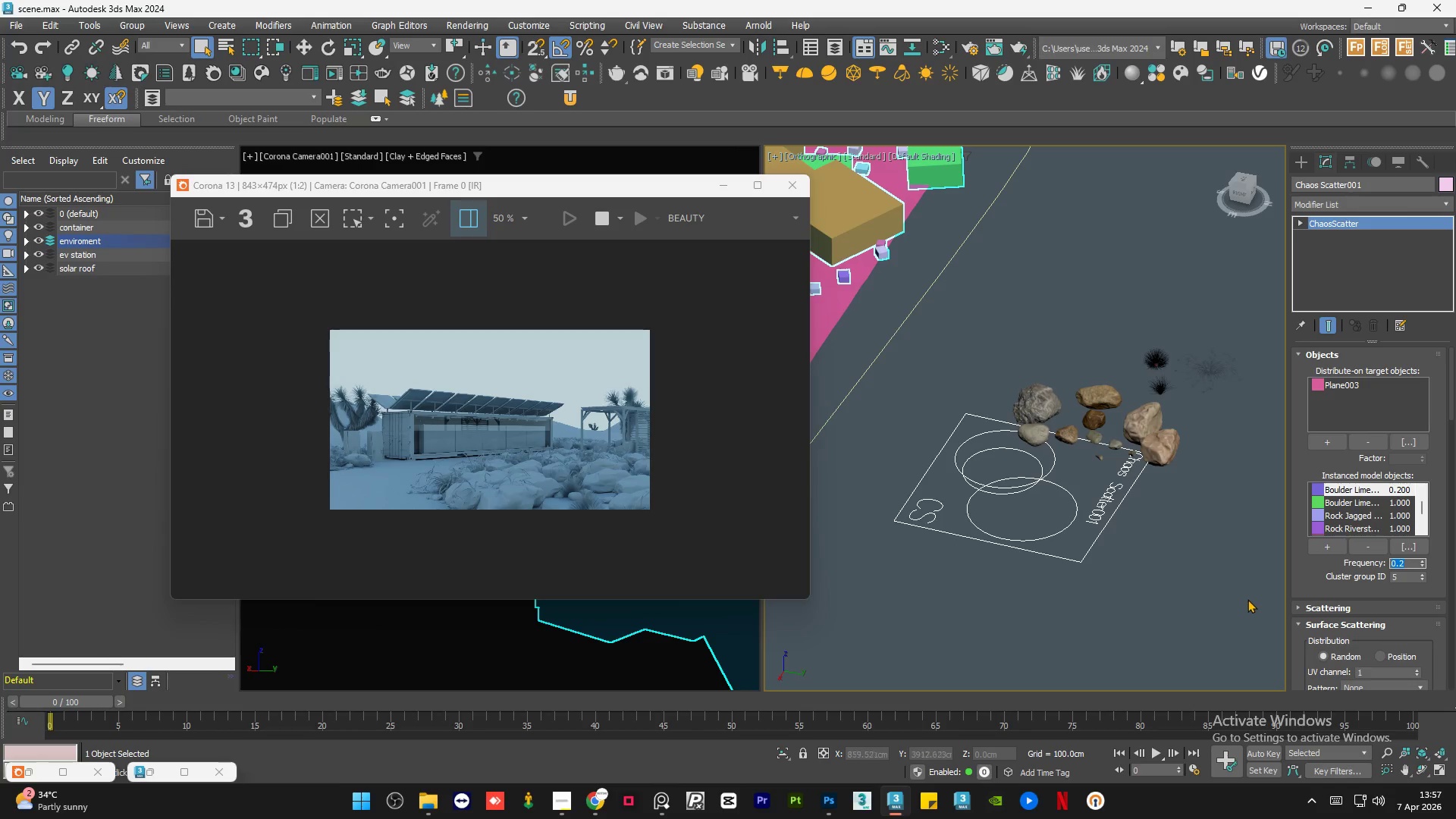 
wait(5.67)
 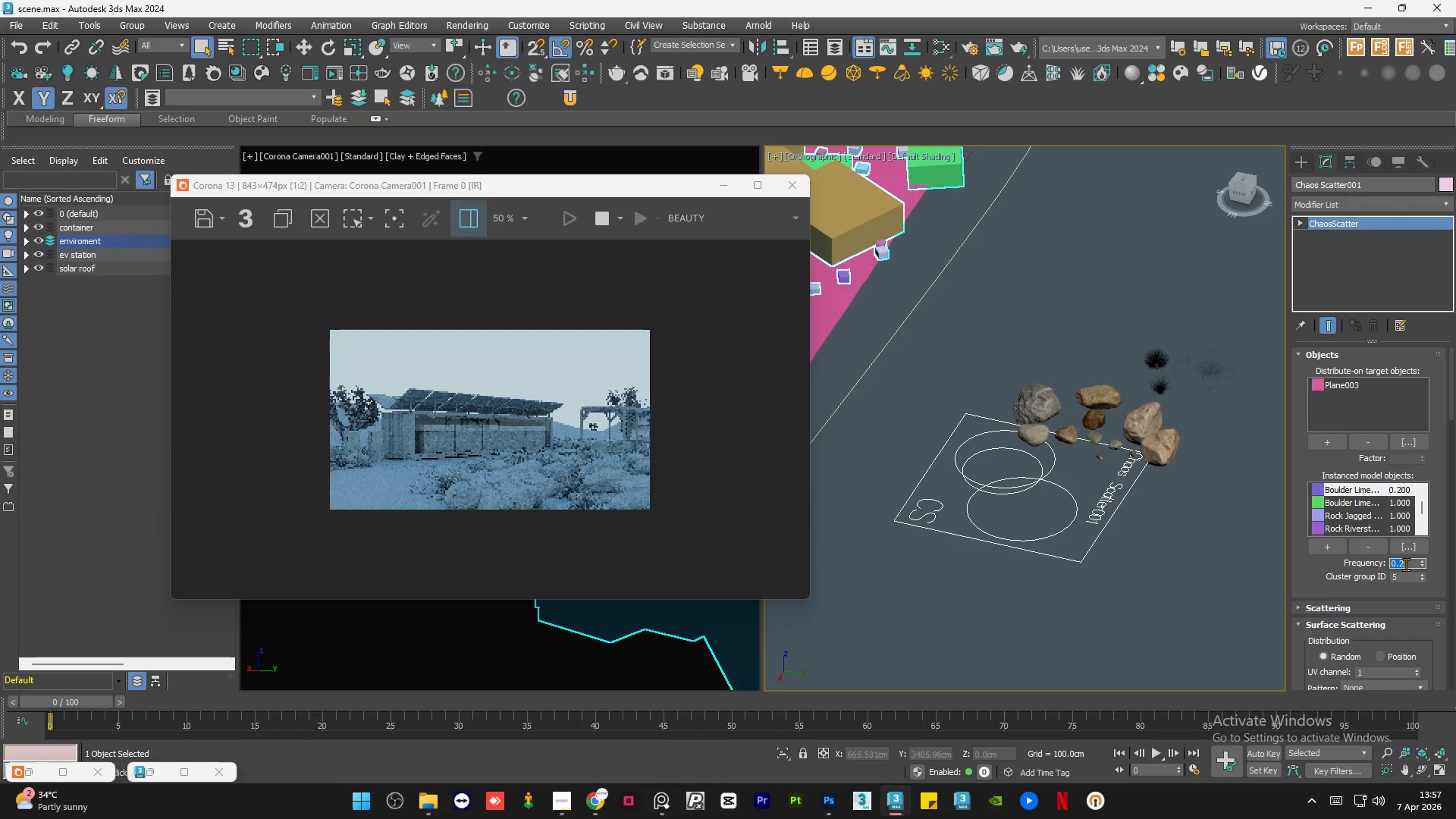 
left_click([1395, 500])
 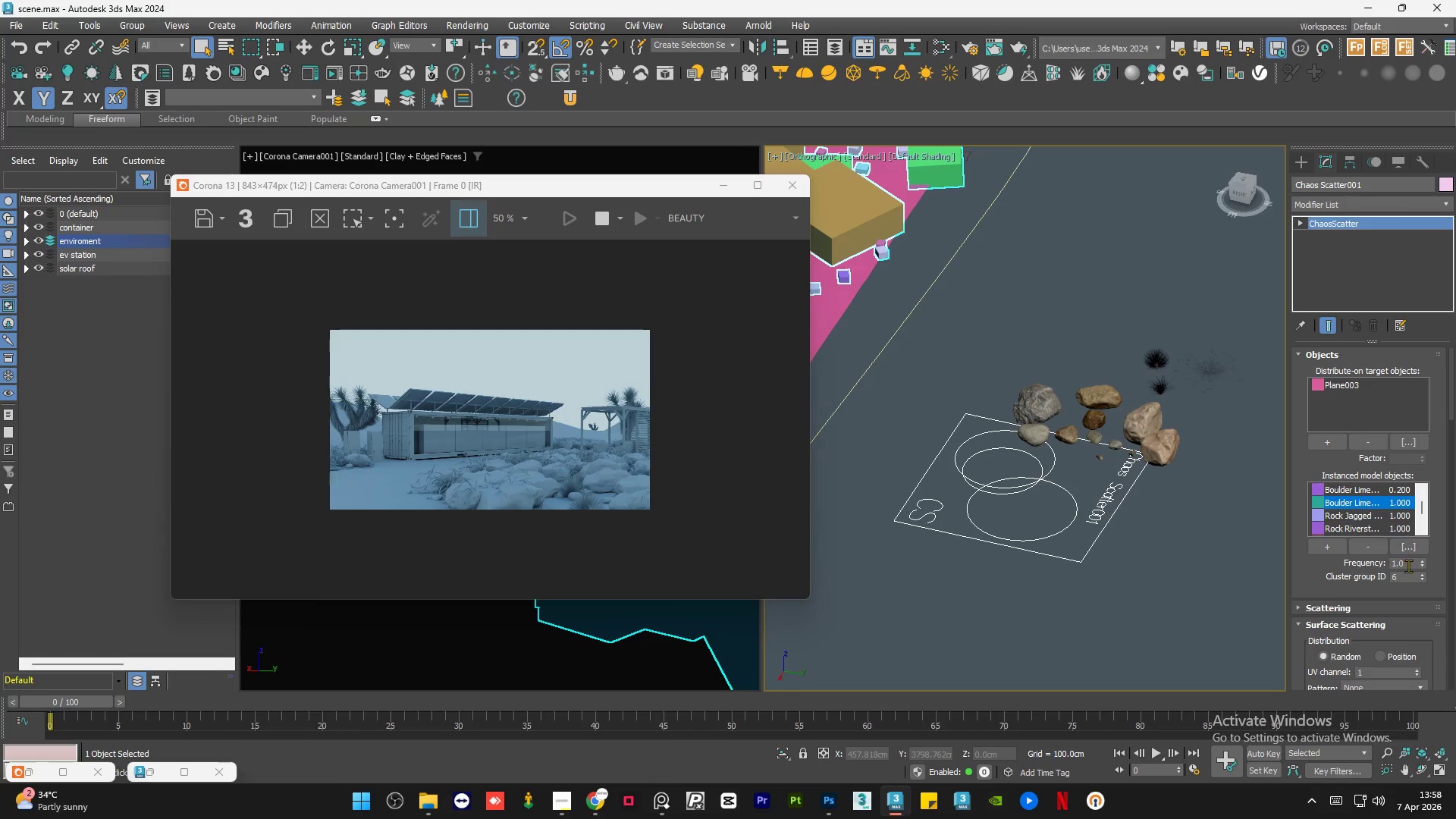 
double_click([1408, 566])
 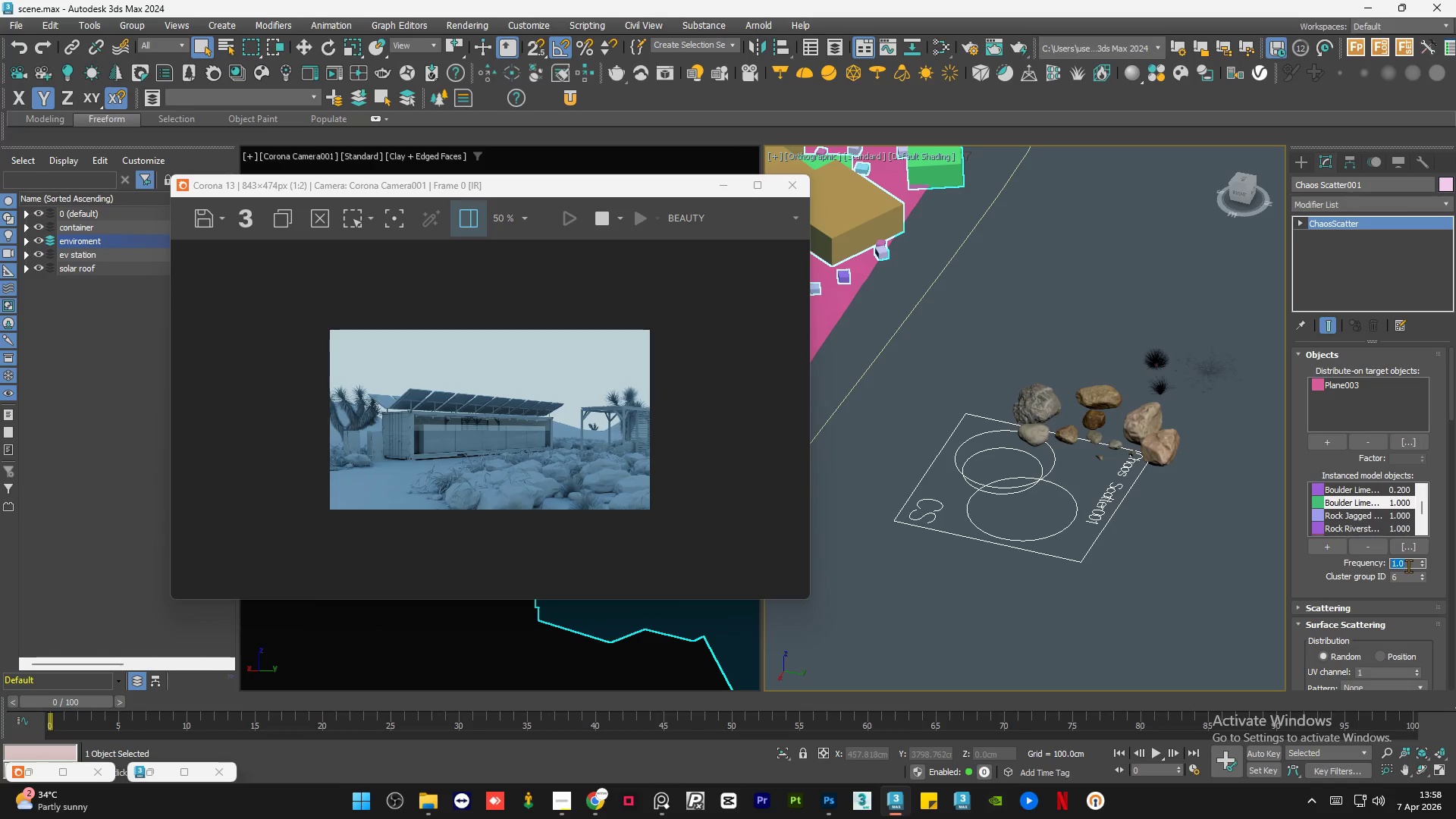 
key(NumpadDecimal)
 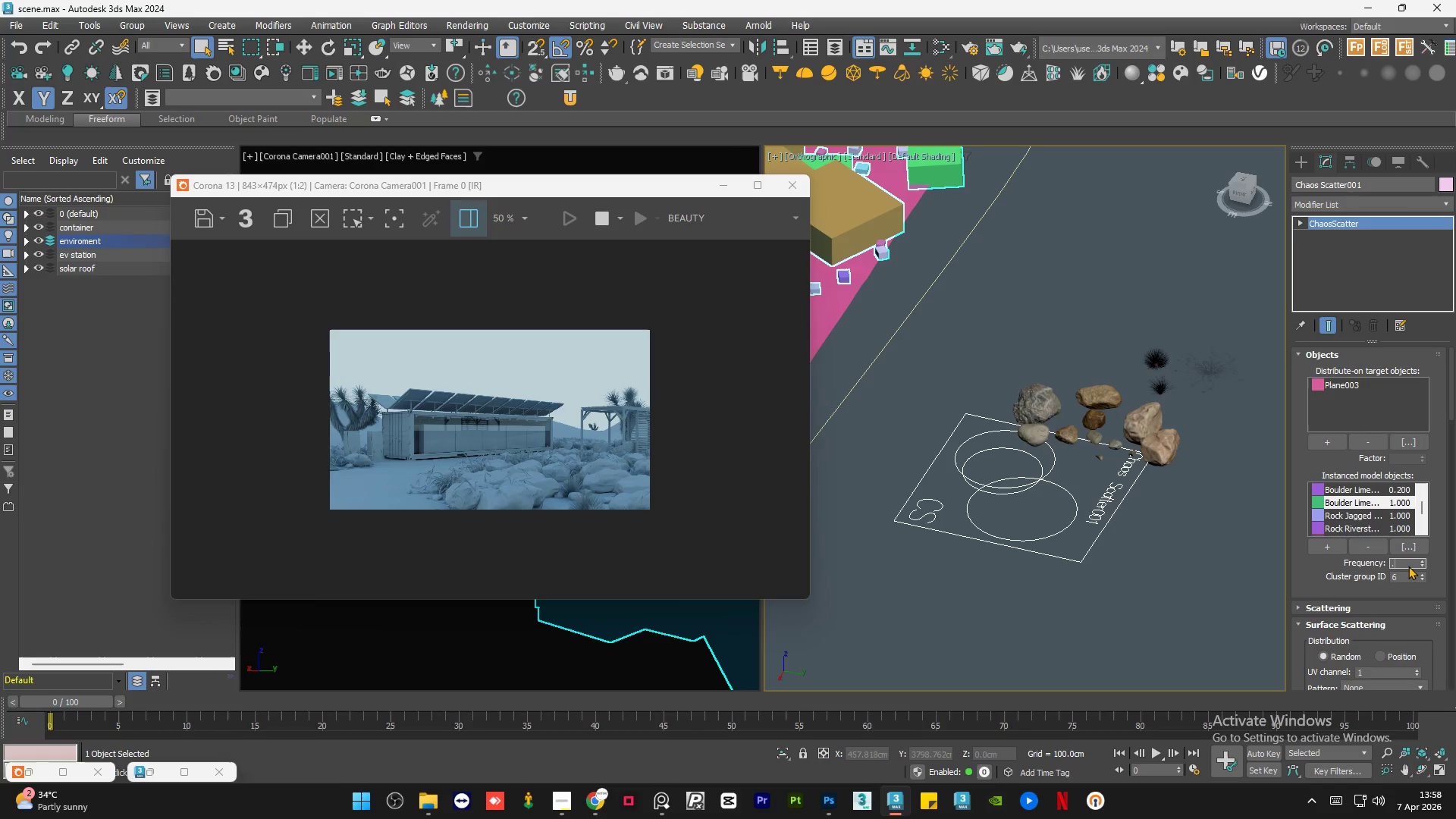 
key(Numpad2)
 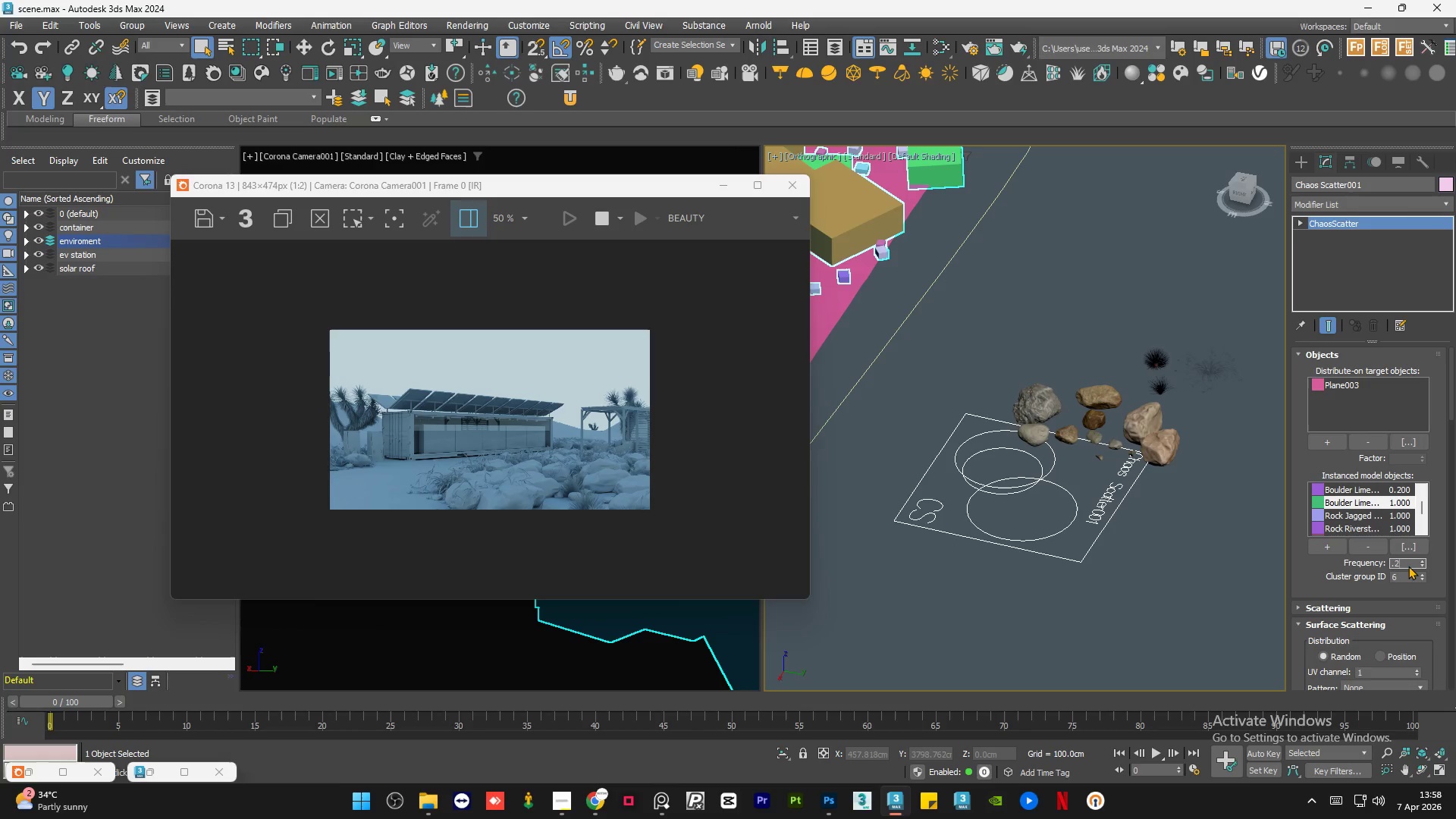 
key(NumpadEnter)
 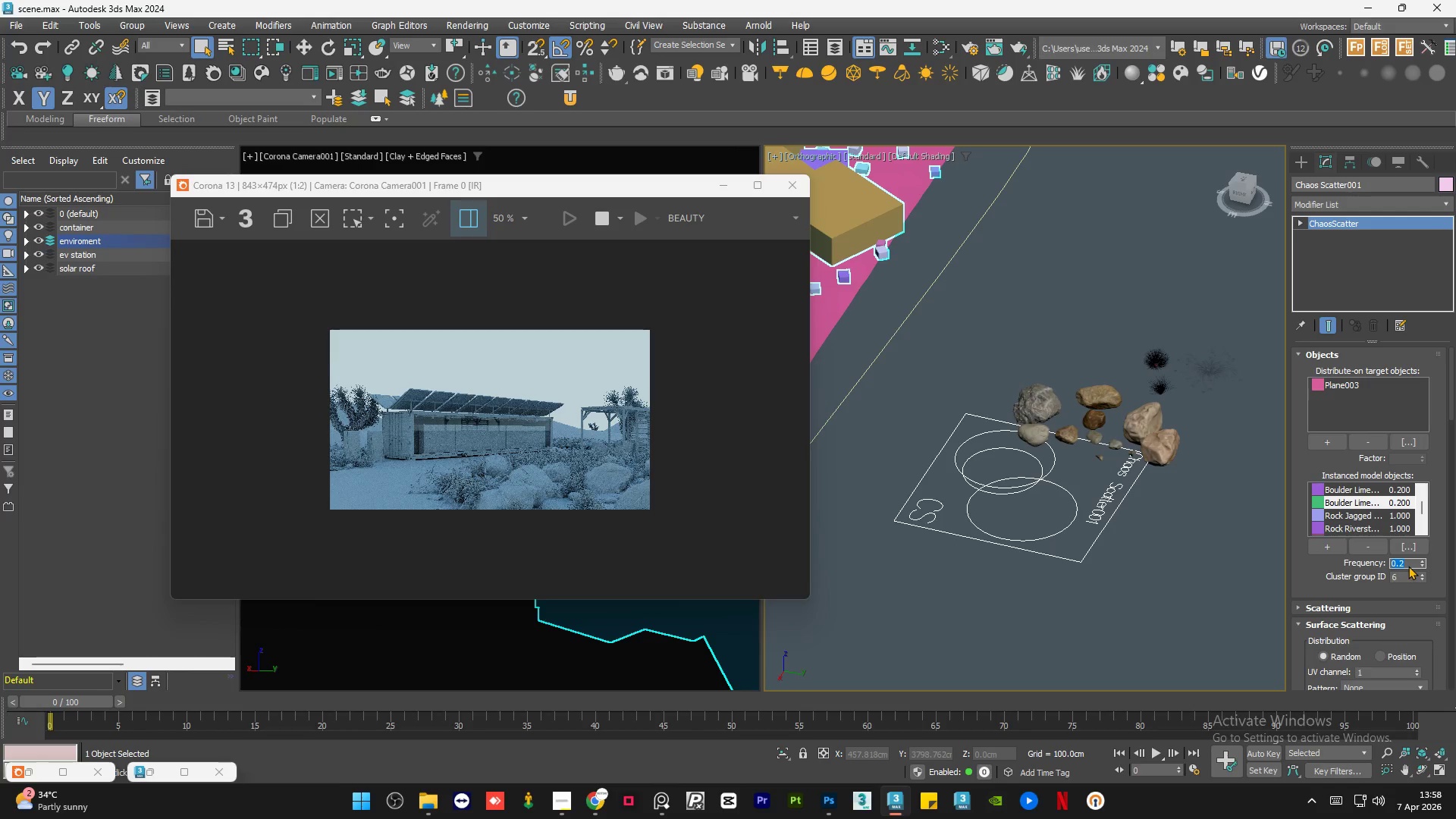 
scroll: coordinate [570, 485], scroll_direction: up, amount: 1.0
 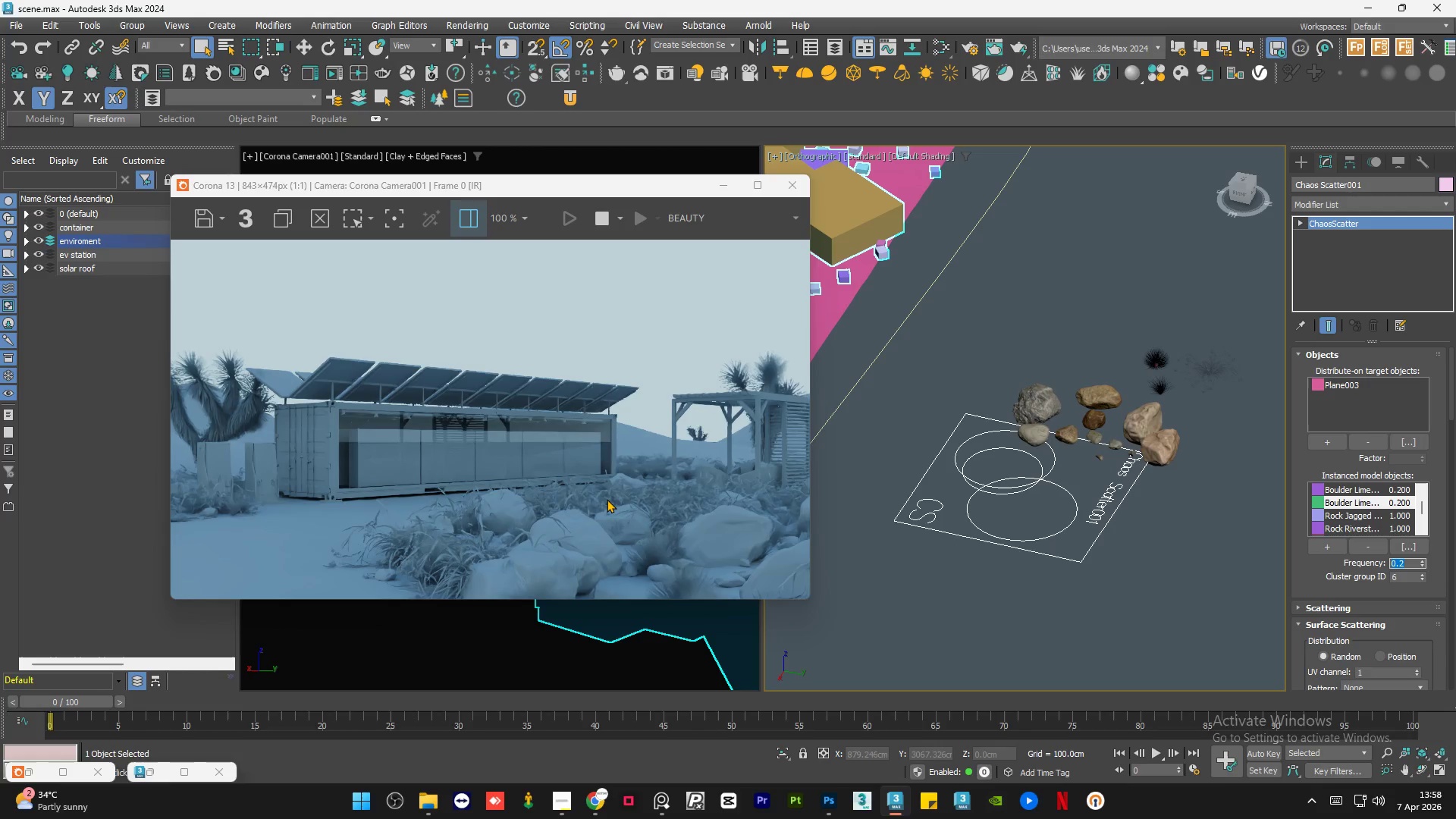 
scroll: coordinate [609, 499], scroll_direction: none, amount: 0.0
 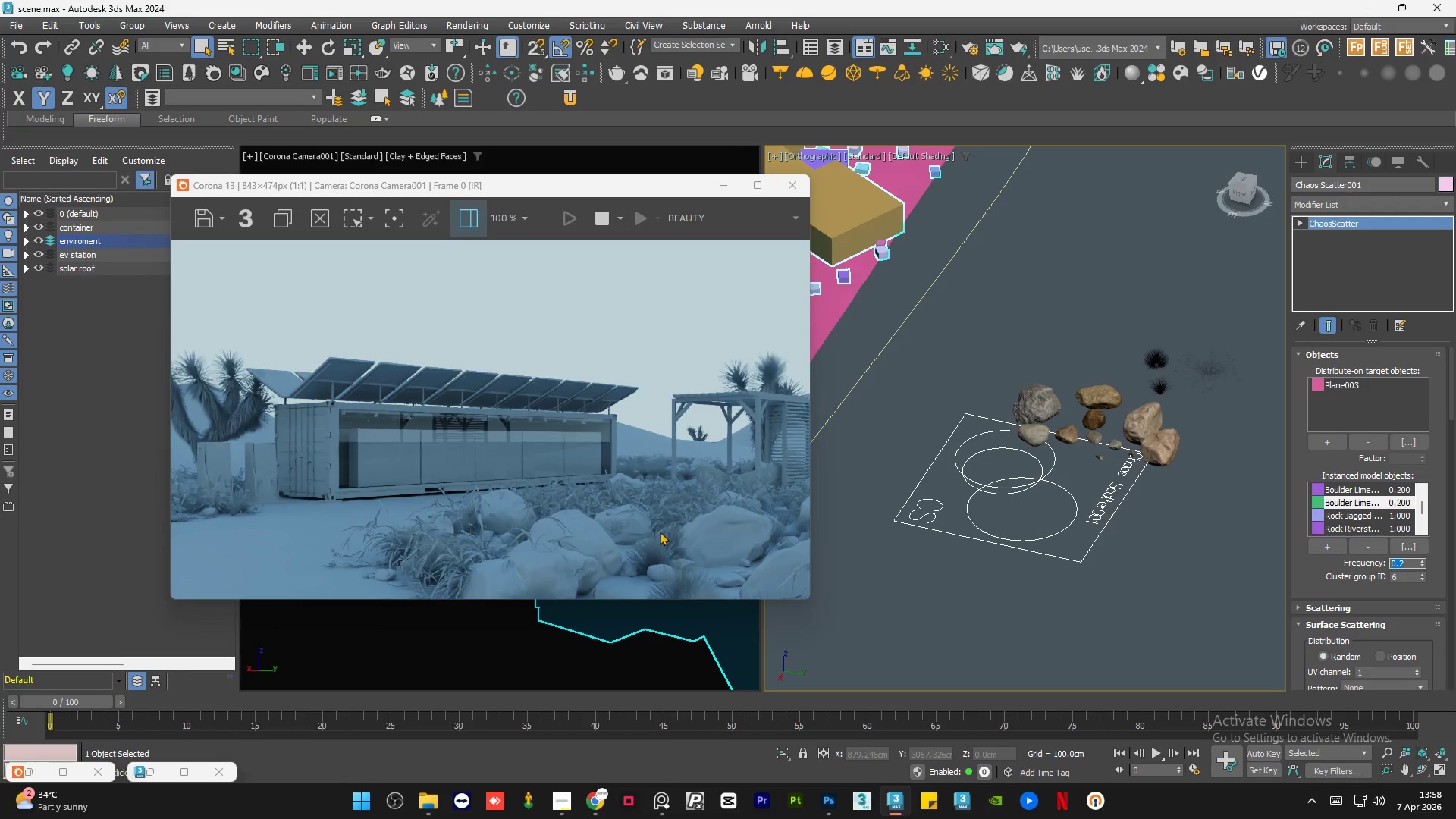 
scroll: coordinate [650, 530], scroll_direction: down, amount: 1.0
 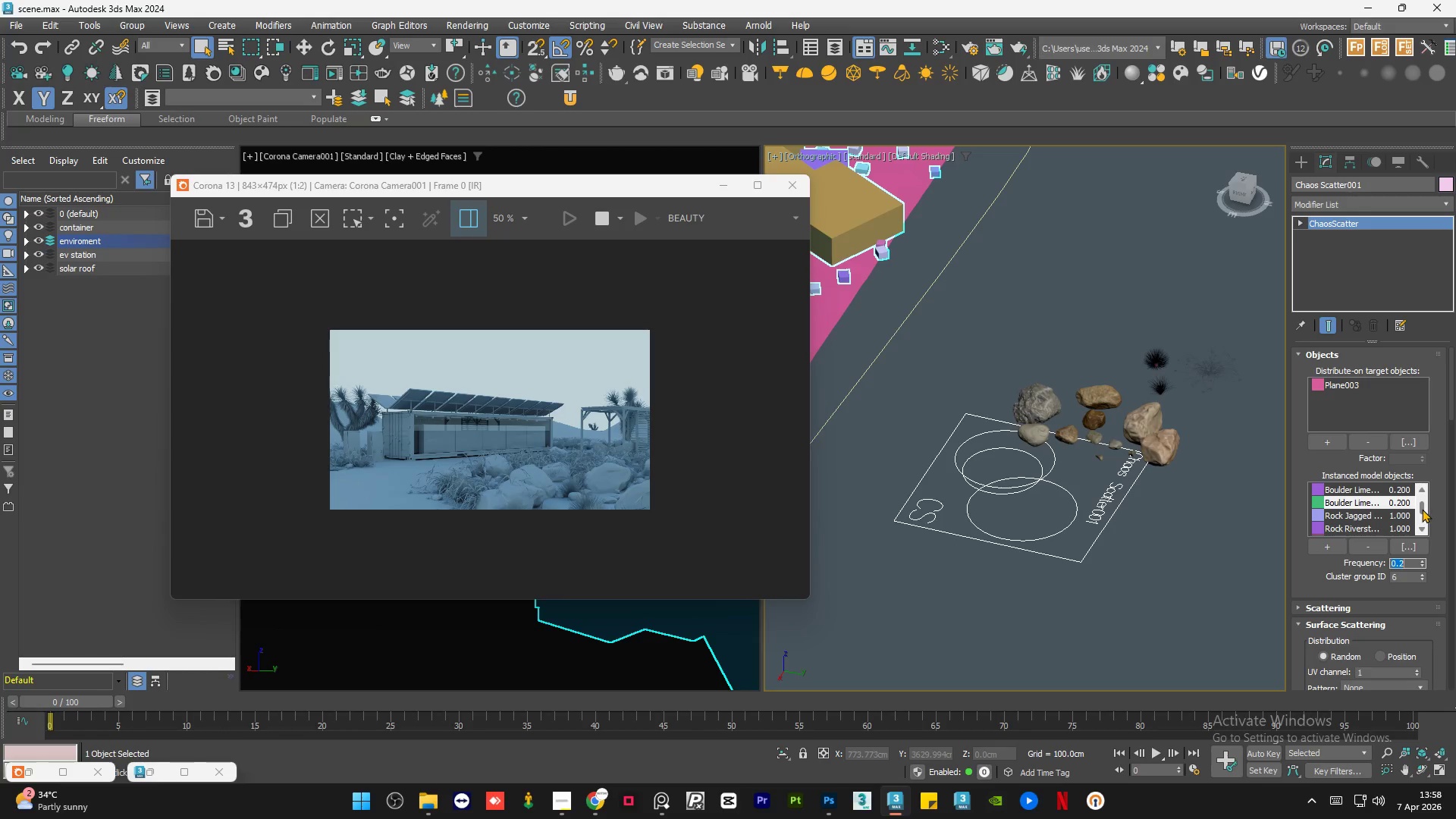 
scroll: coordinate [581, 473], scroll_direction: up, amount: 2.0
 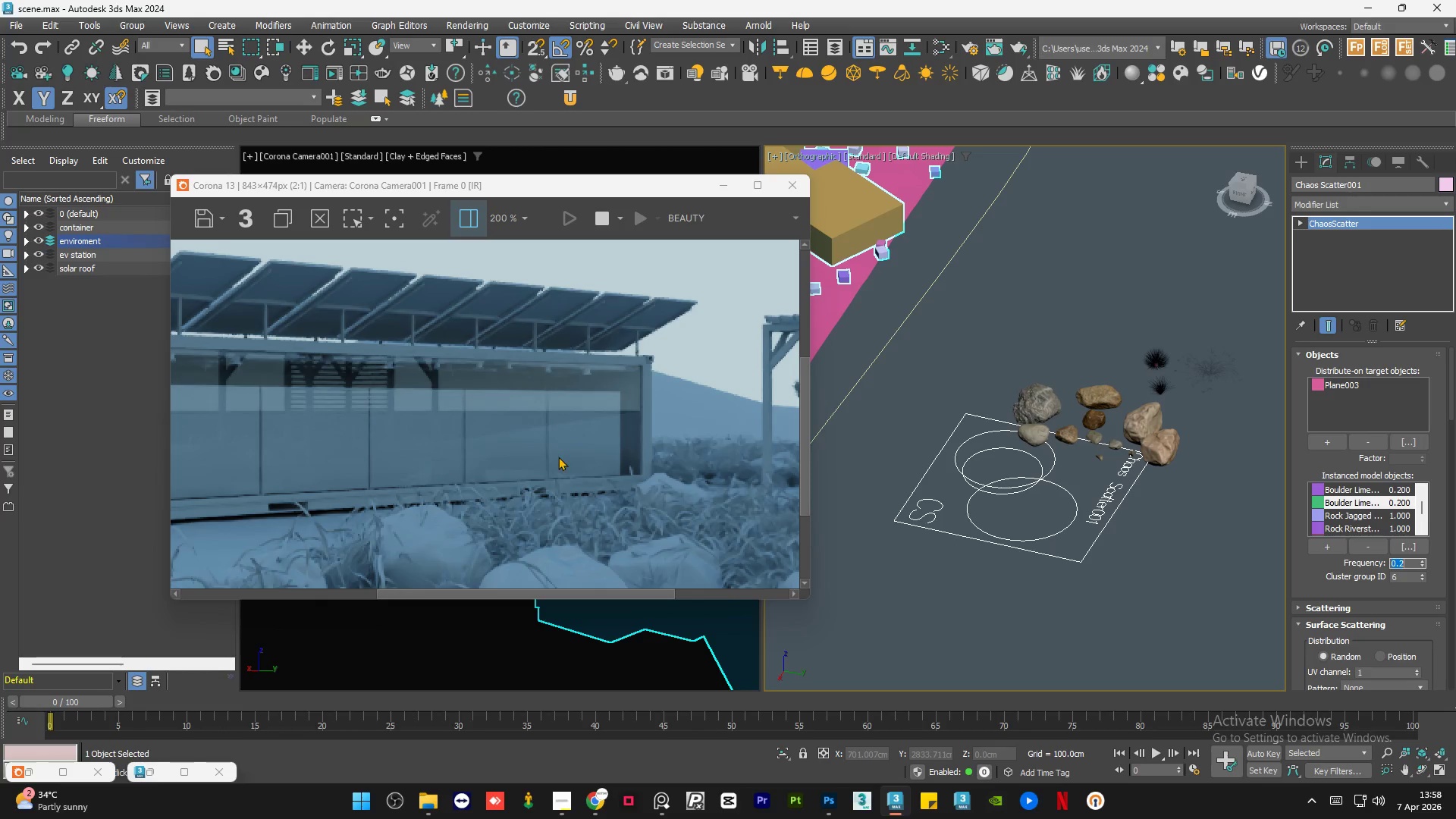 
scroll: coordinate [558, 457], scroll_direction: down, amount: 1.0
 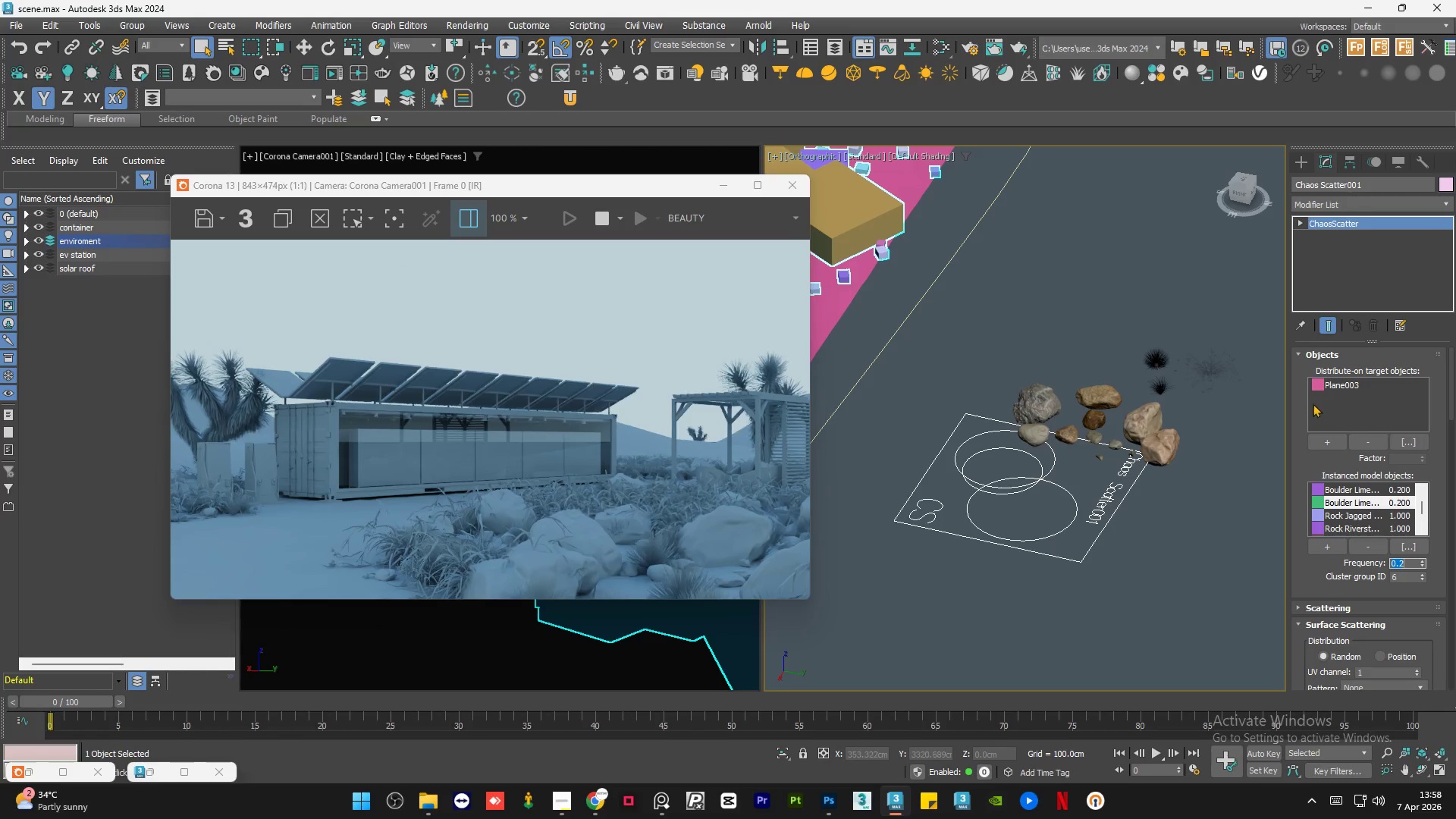 
scroll: coordinate [1215, 364], scroll_direction: up, amount: 3.0
 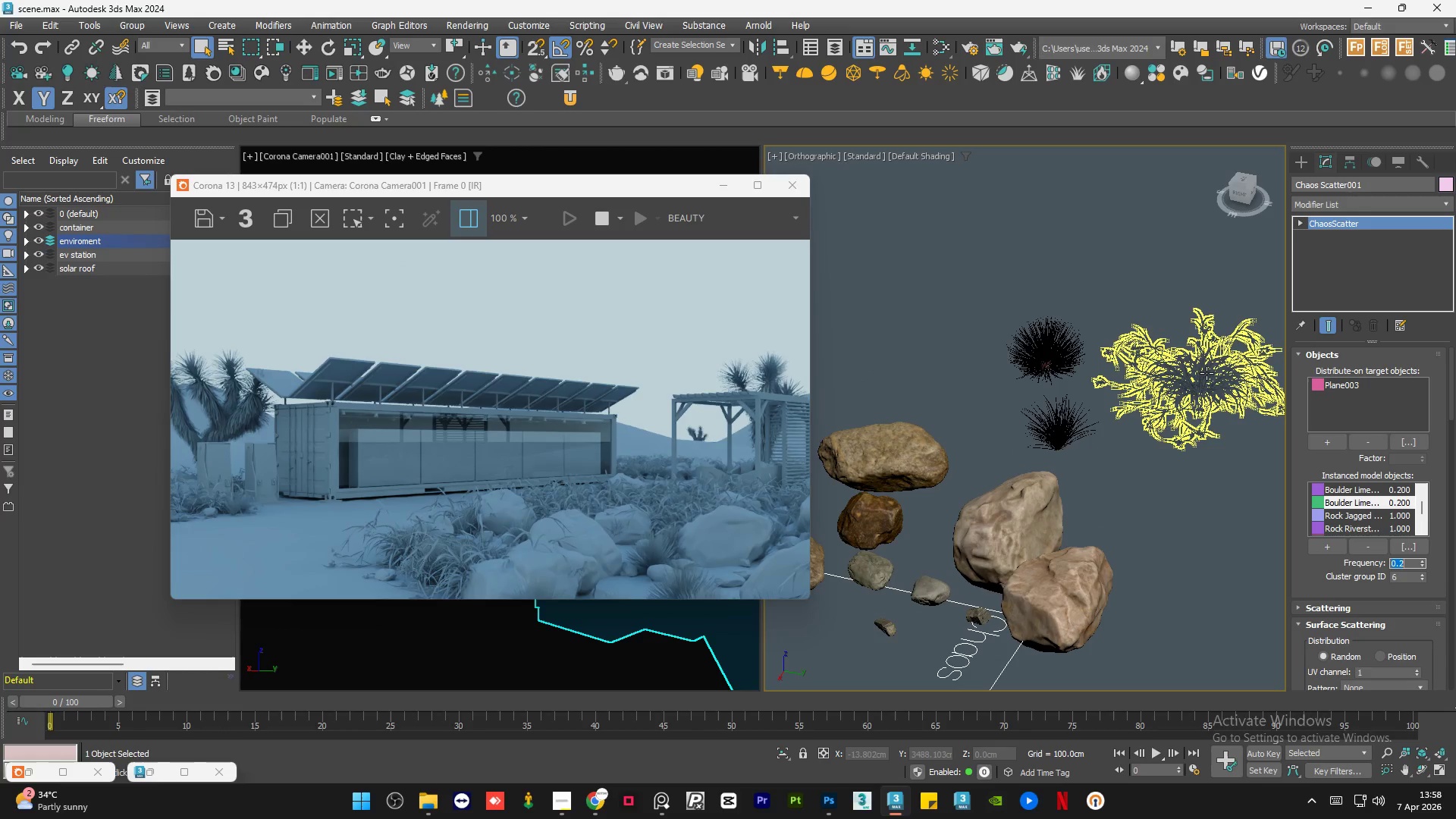 
left_click([1207, 373])
 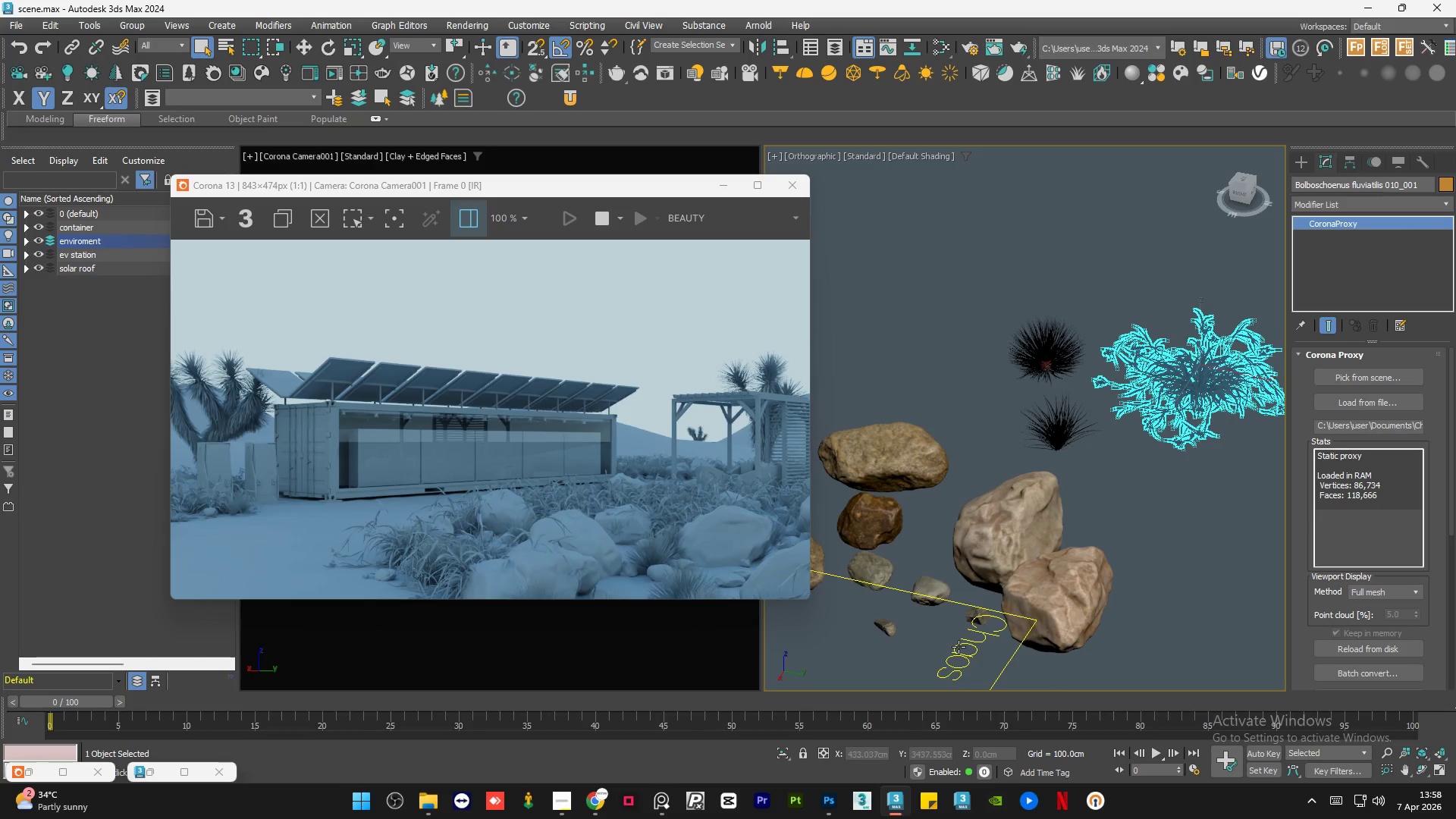 
left_click([958, 647])
 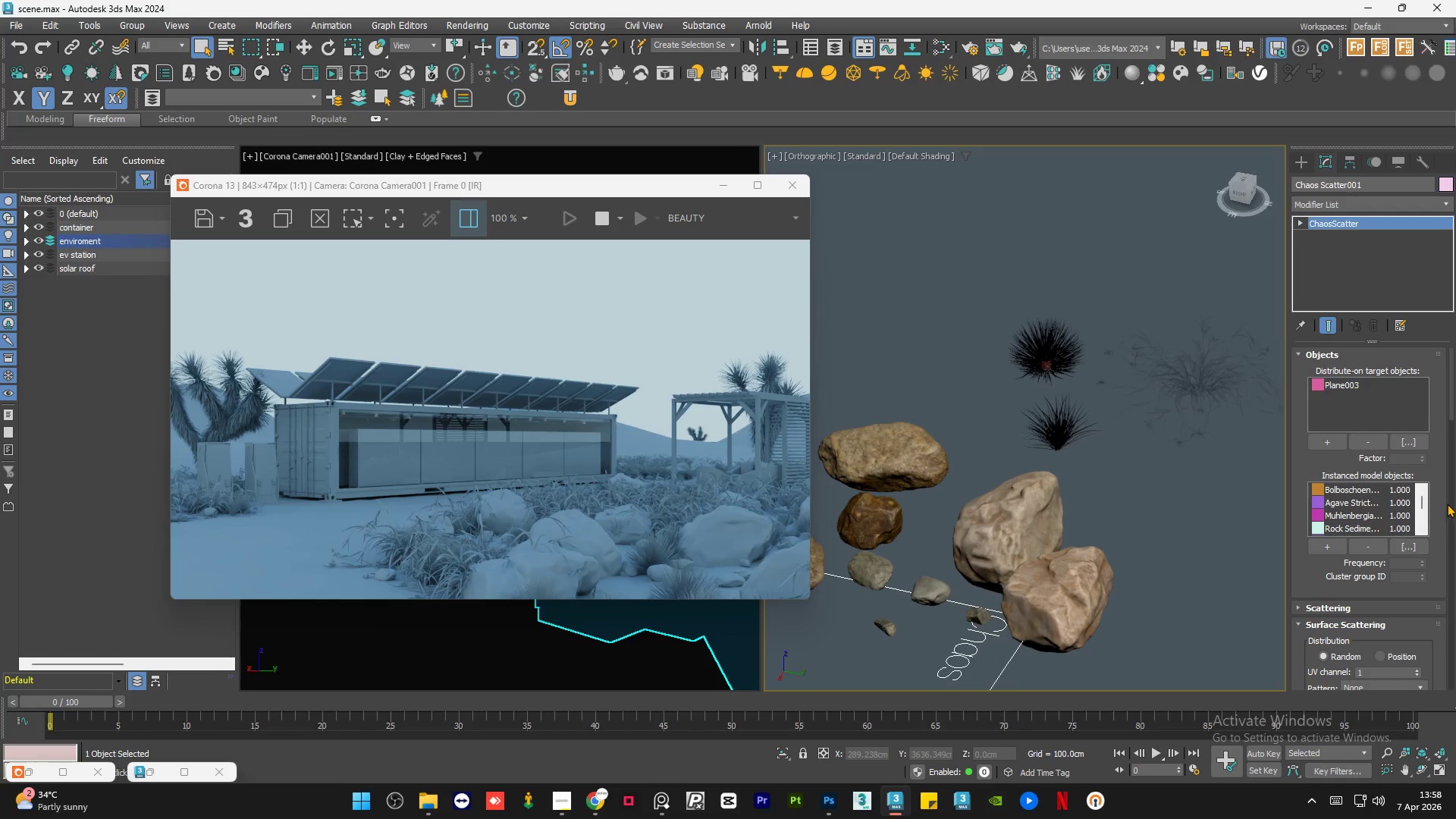 
left_click_drag(start_coordinate=[1423, 506], to_coordinate=[1422, 501])
 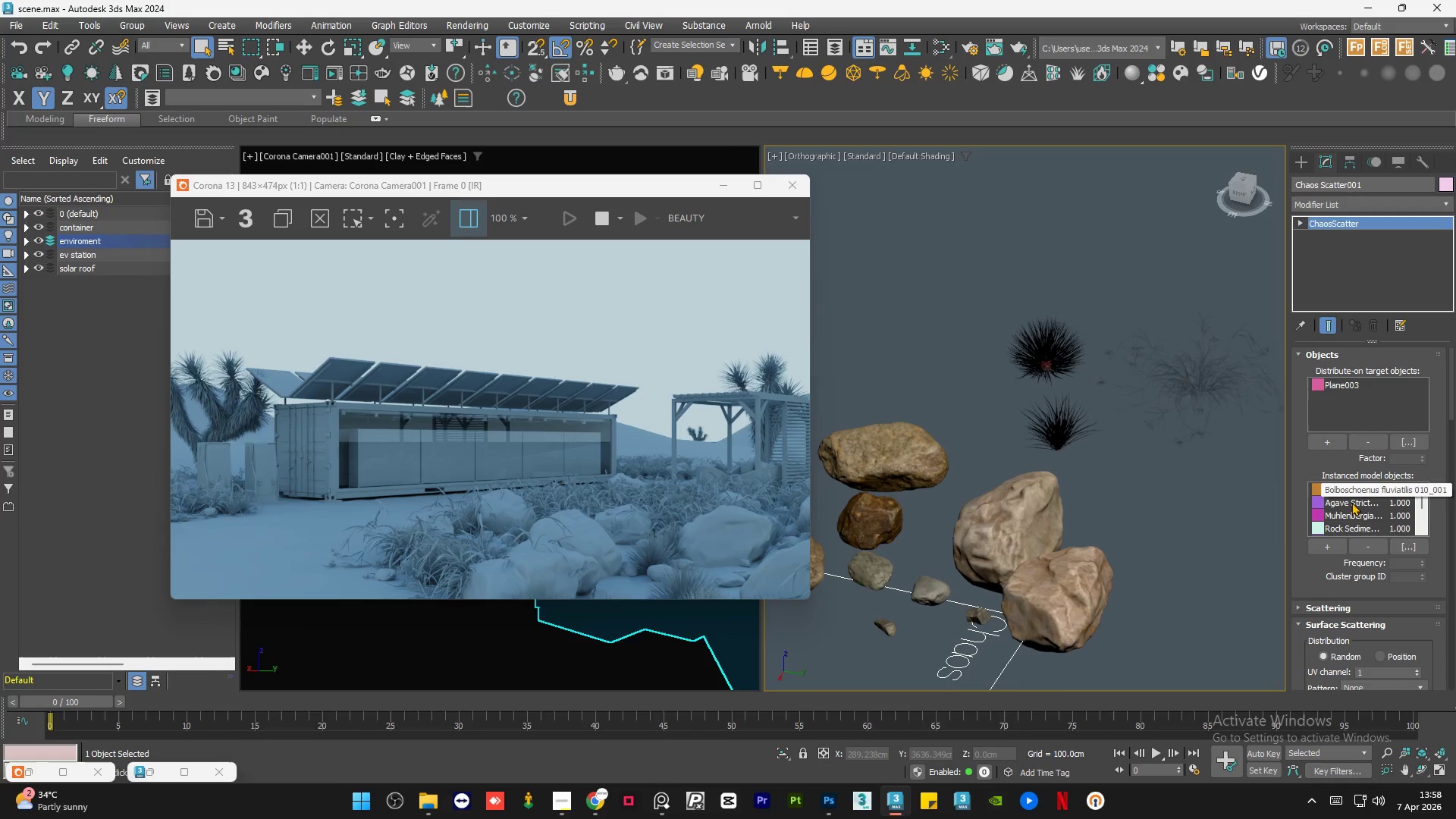 
left_click([1352, 490])
 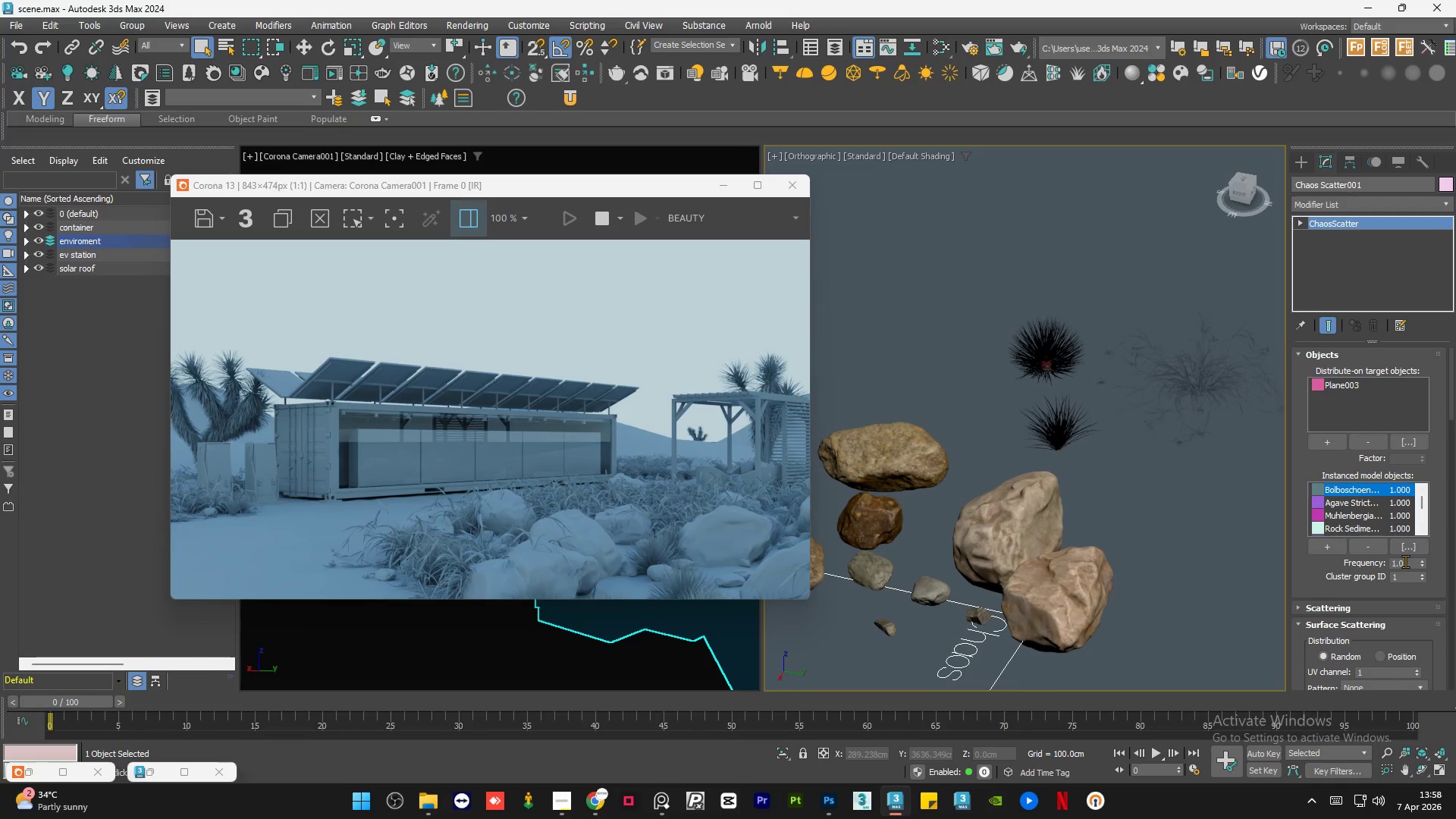 
double_click([1405, 561])
 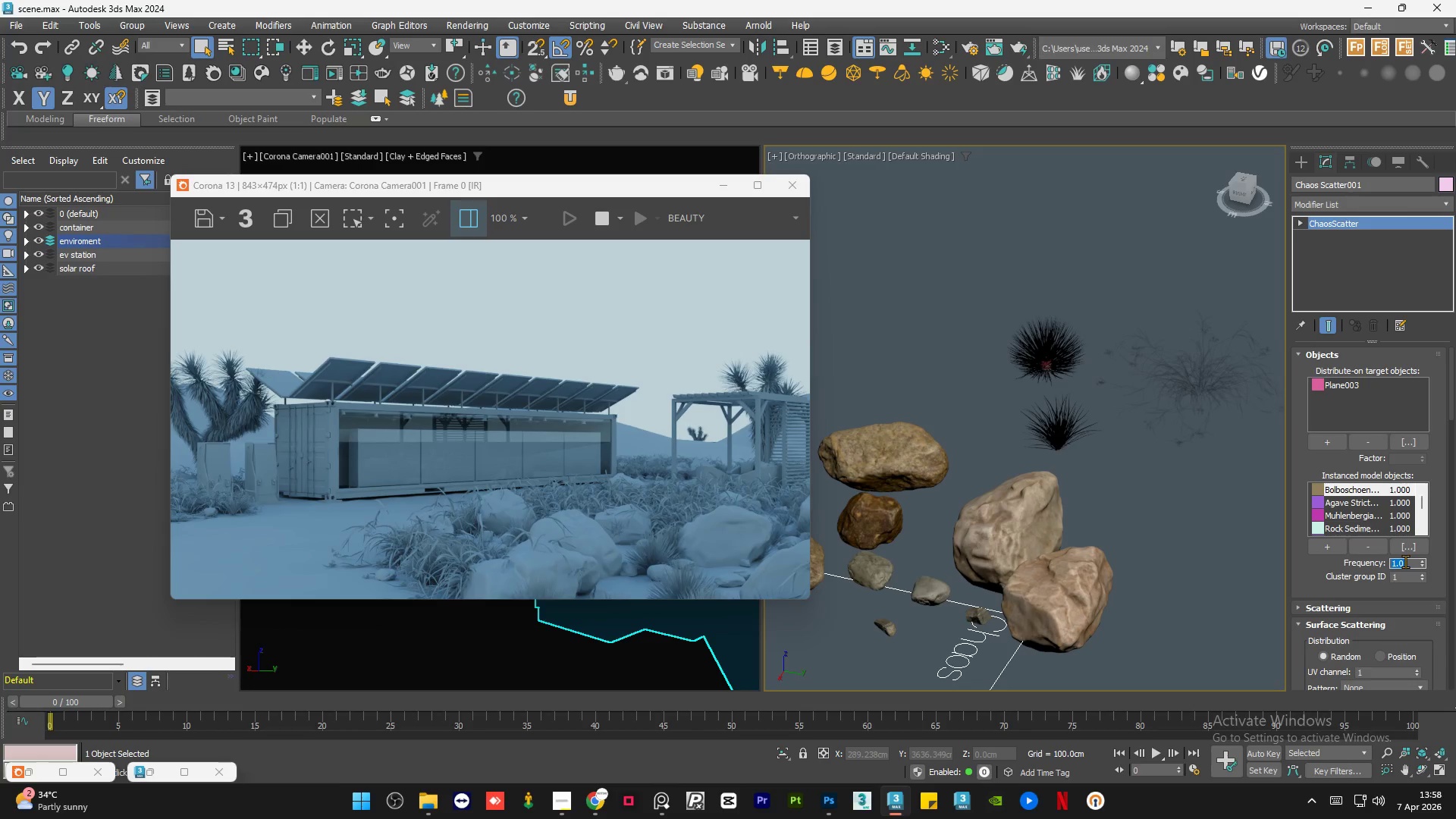 
key(NumpadDecimal)
 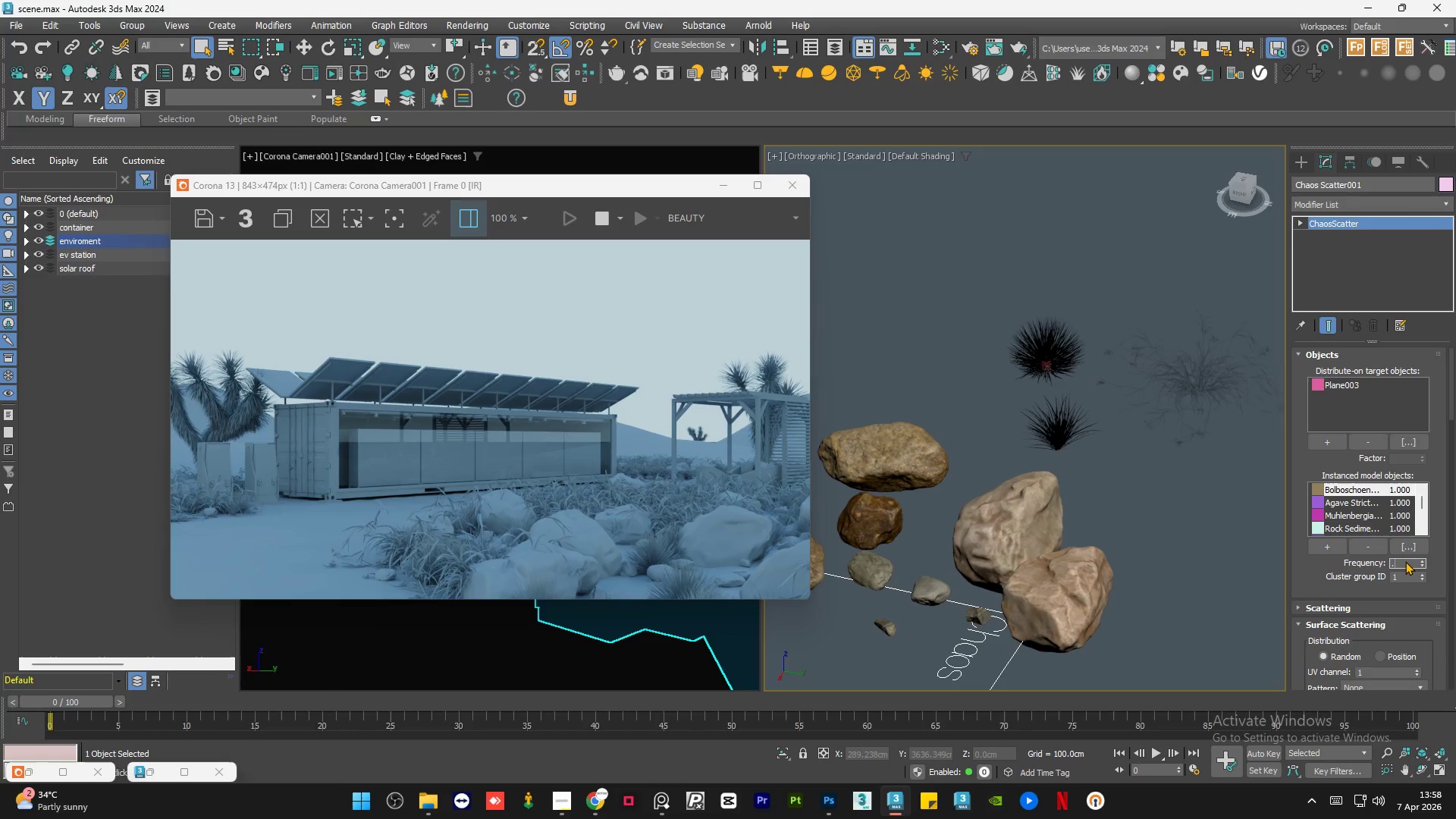 
key(Numpad3)
 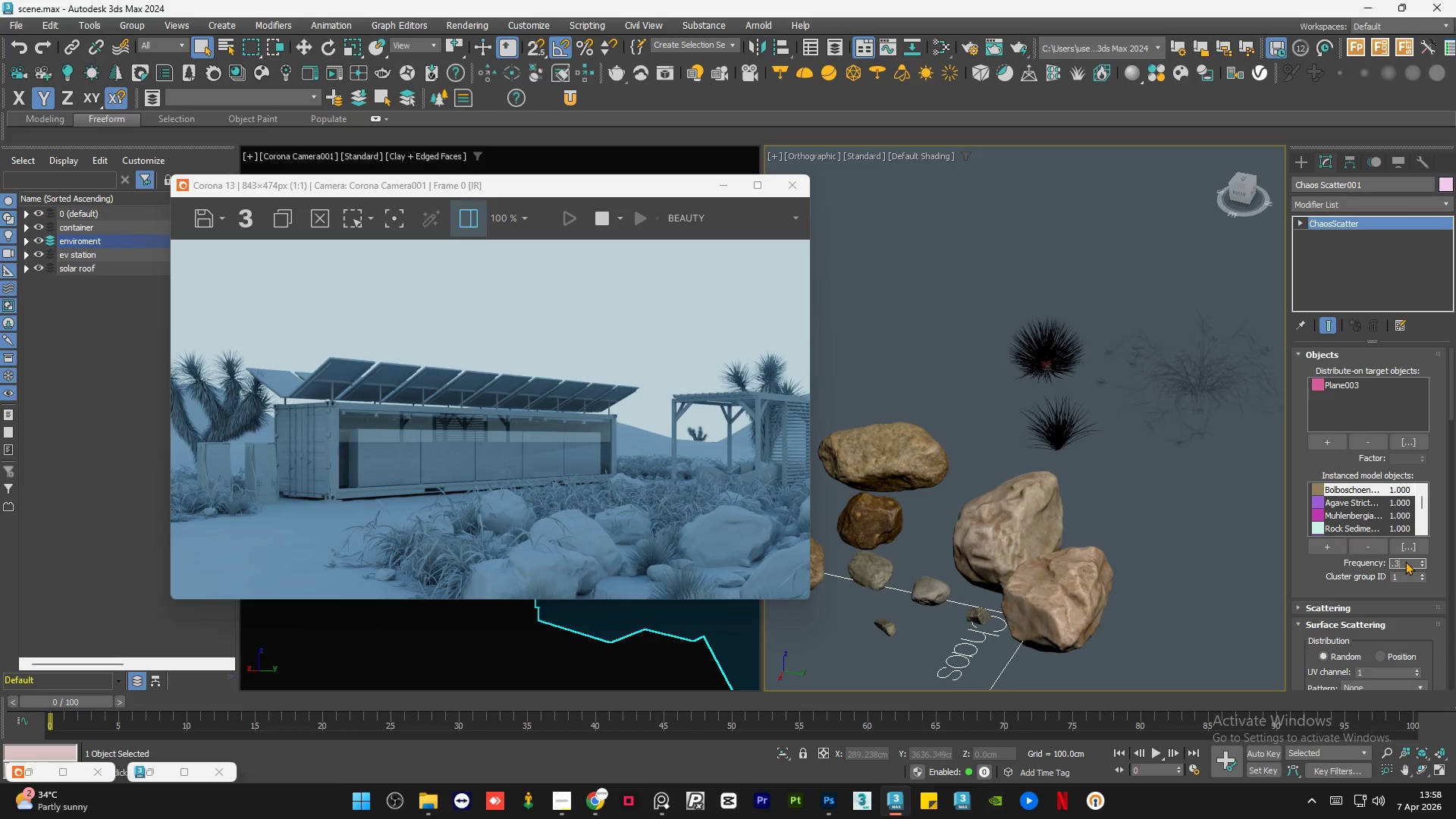 
key(NumpadEnter)
 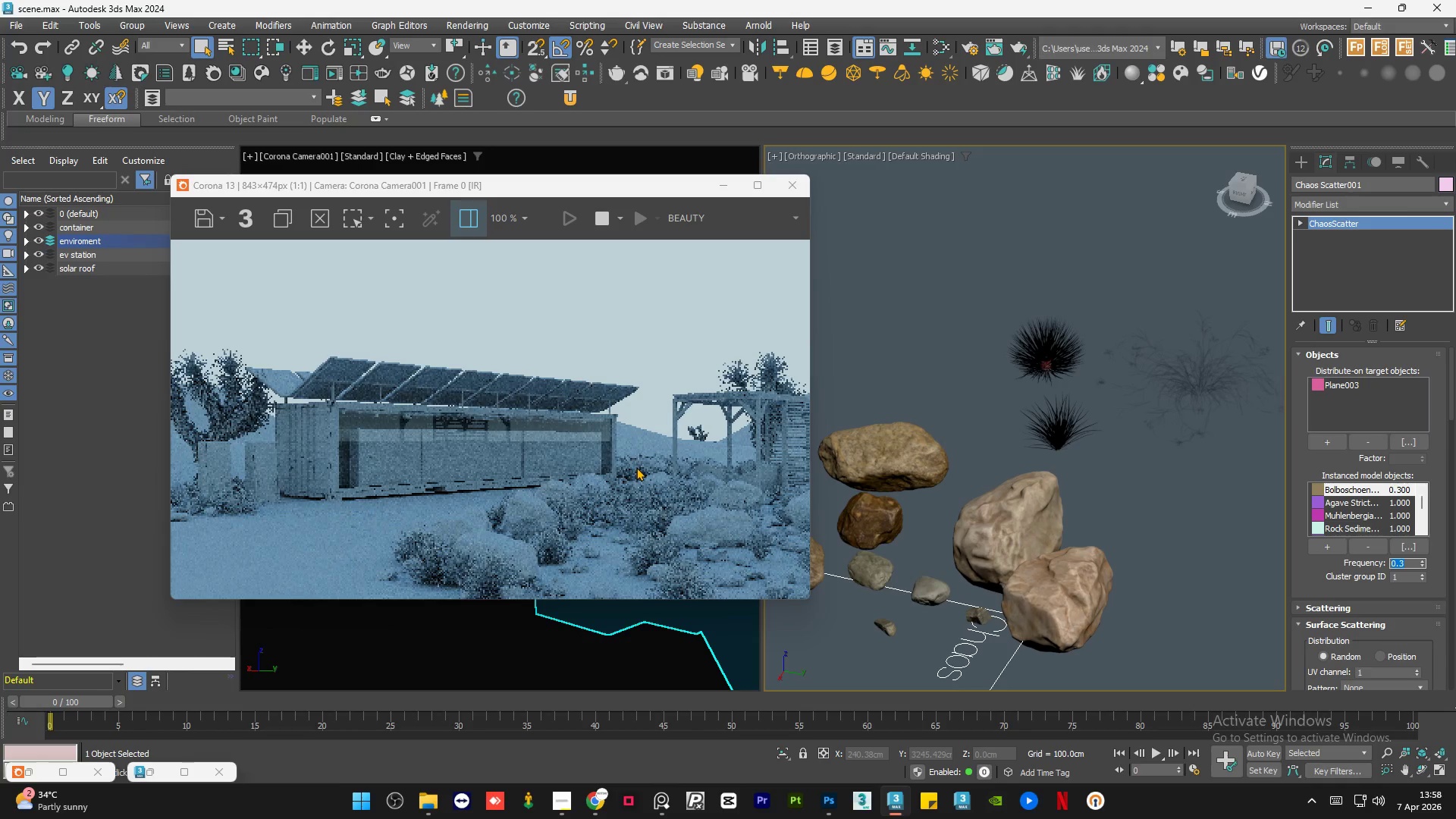 
scroll: coordinate [607, 465], scroll_direction: down, amount: 1.0
 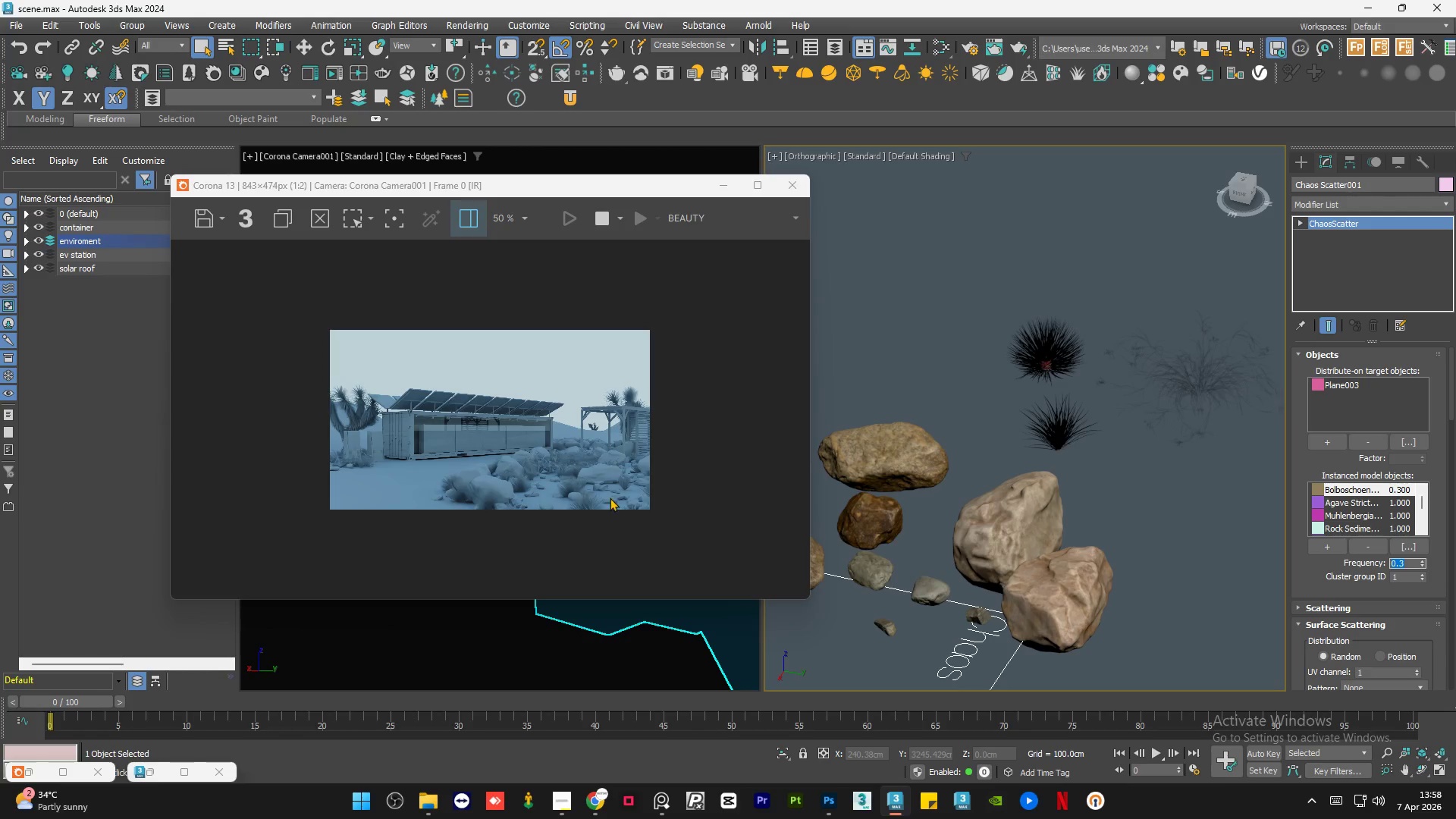 
scroll: coordinate [730, 573], scroll_direction: up, amount: 2.0
 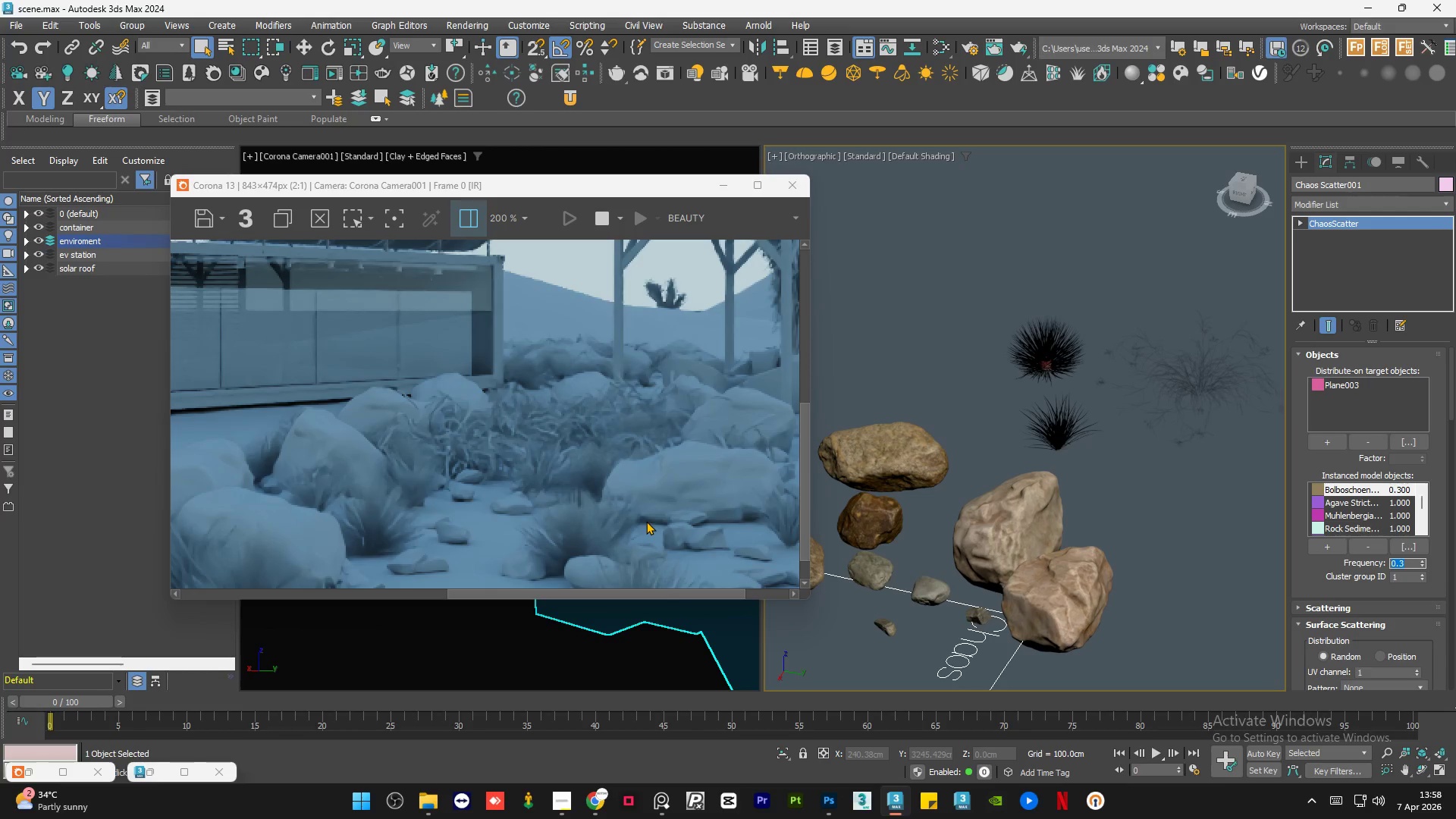 
scroll: coordinate [646, 521], scroll_direction: down, amount: 1.0
 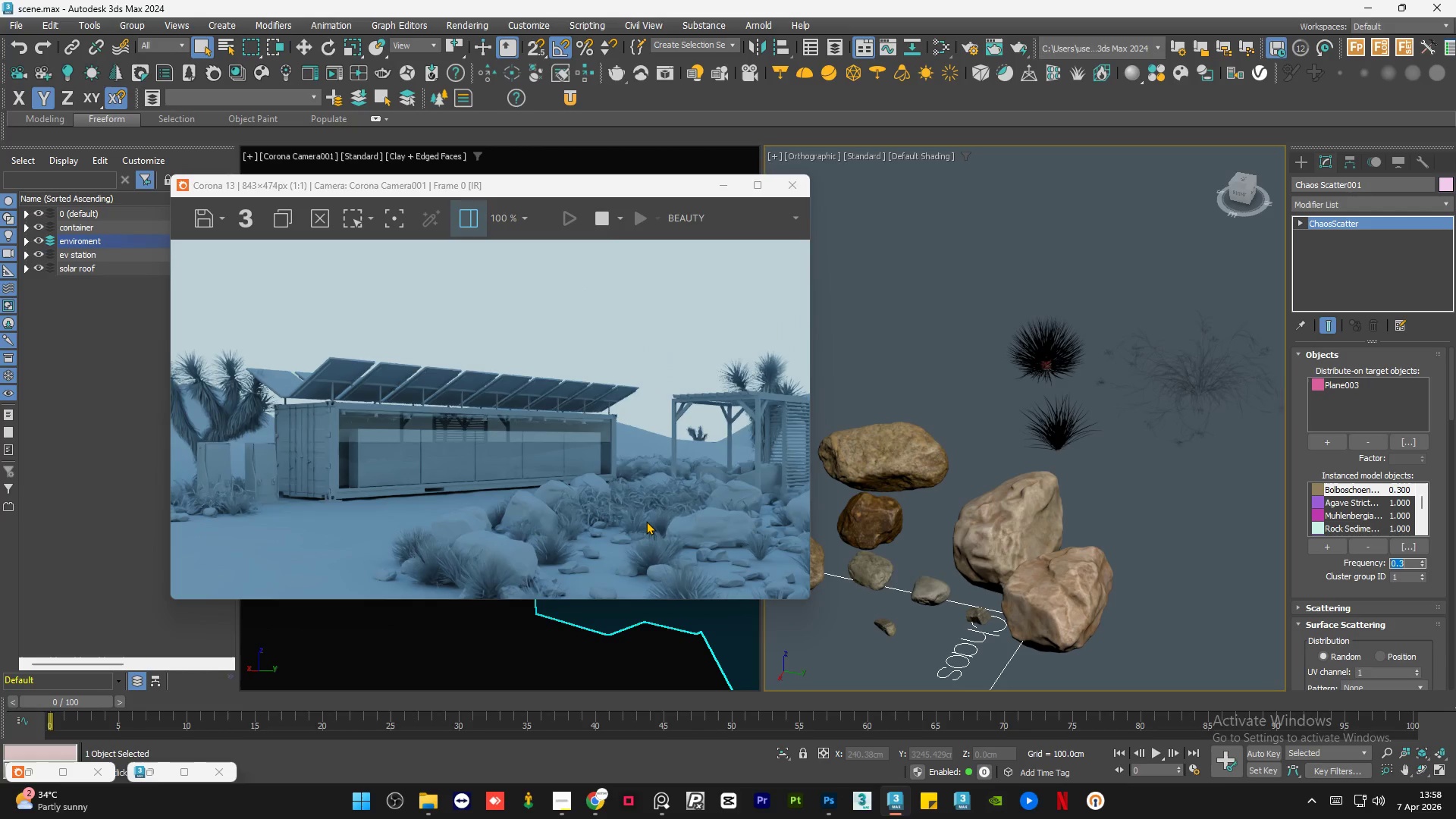 
key(NumpadDecimal)
 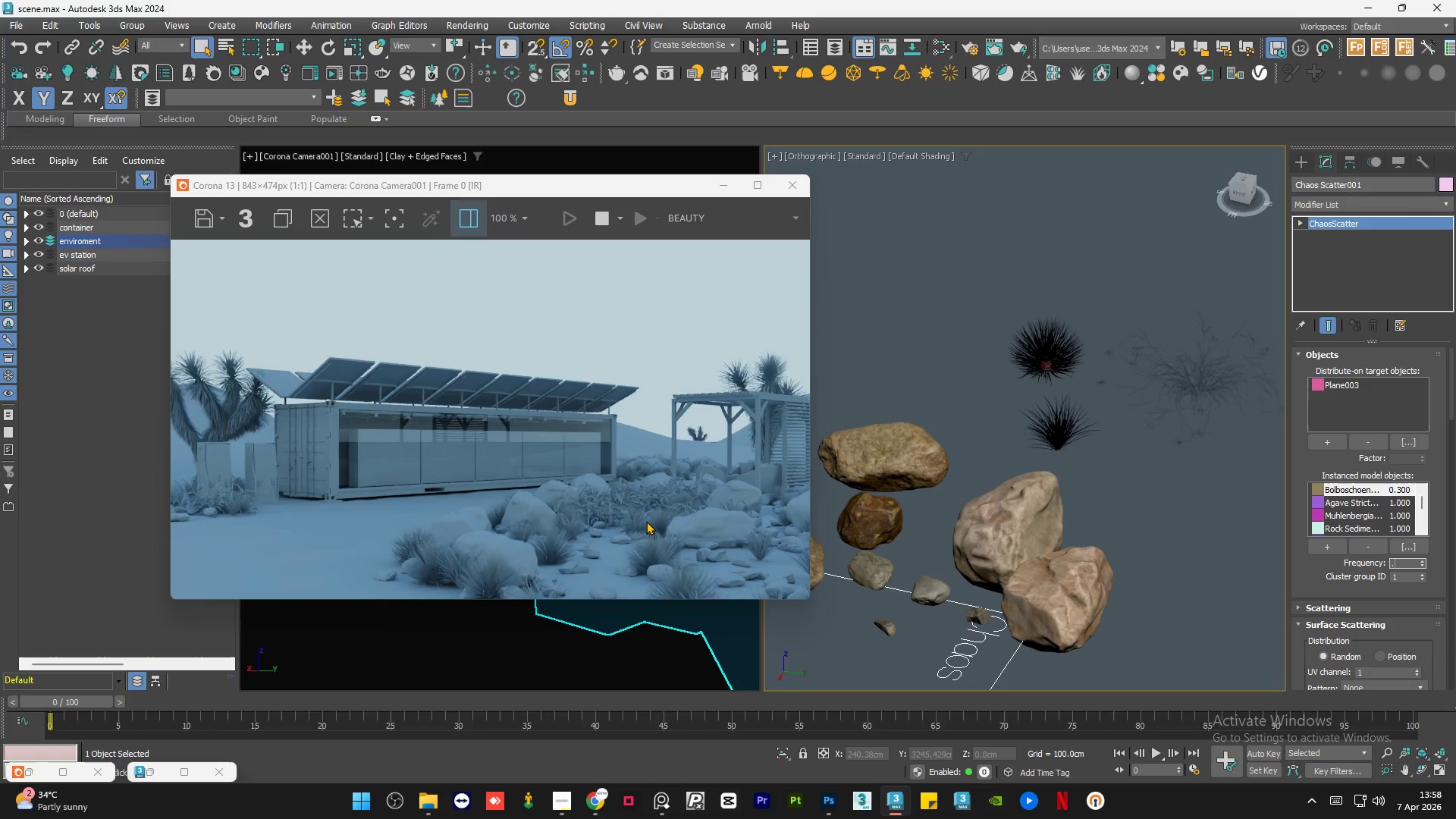 
key(Numpad5)
 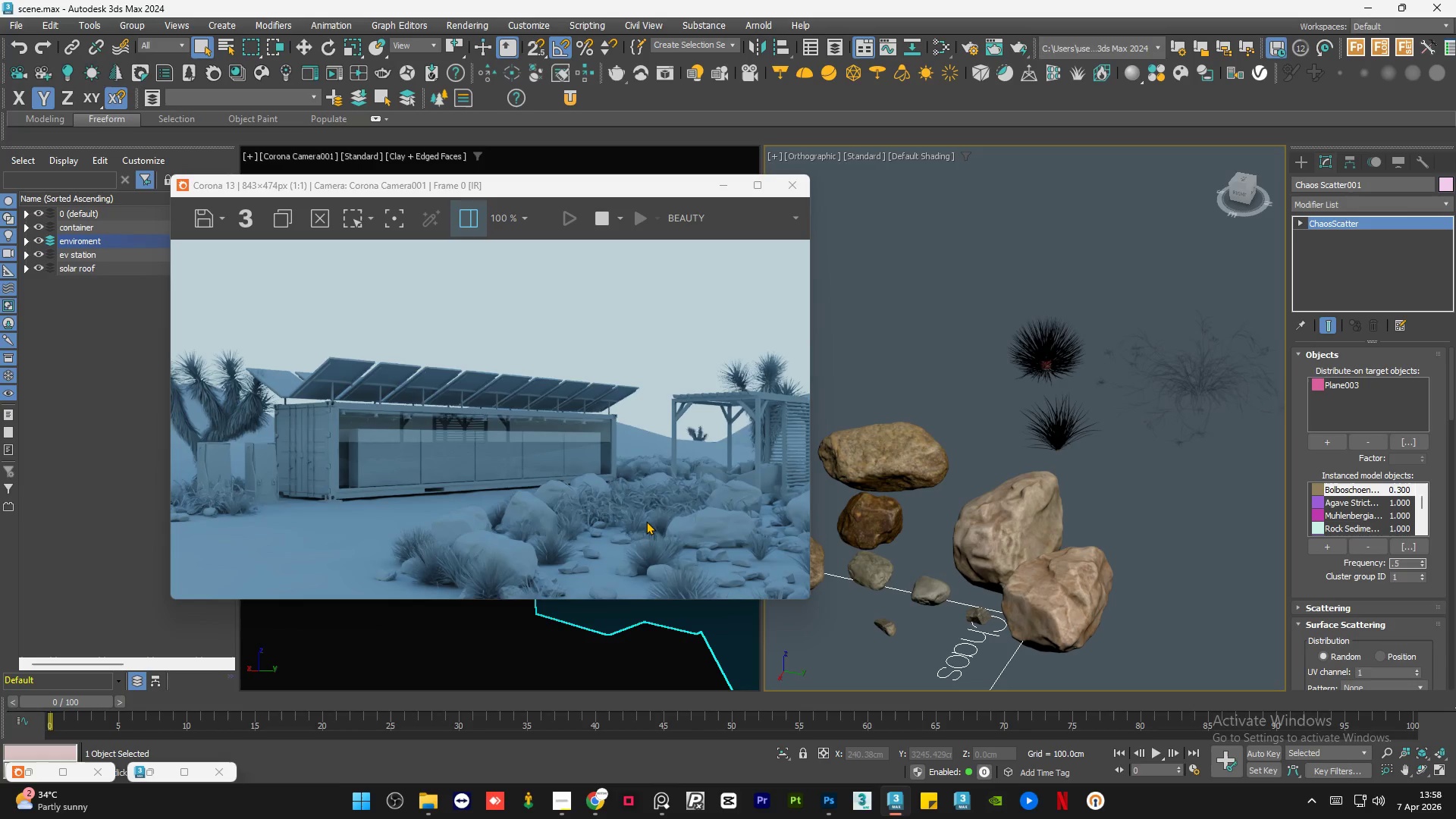 
key(NumpadEnter)
 